 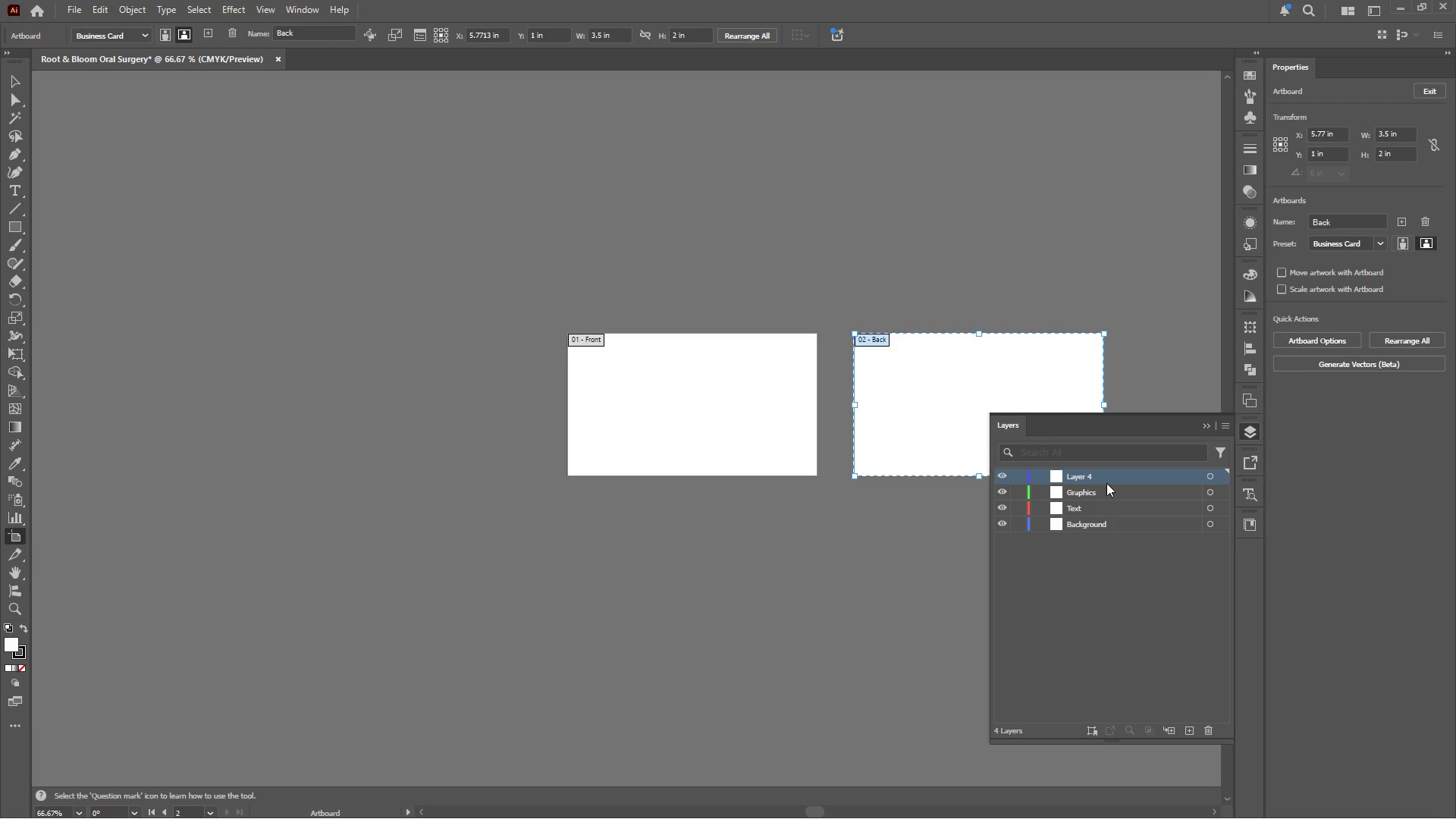 
double_click([1085, 474])
 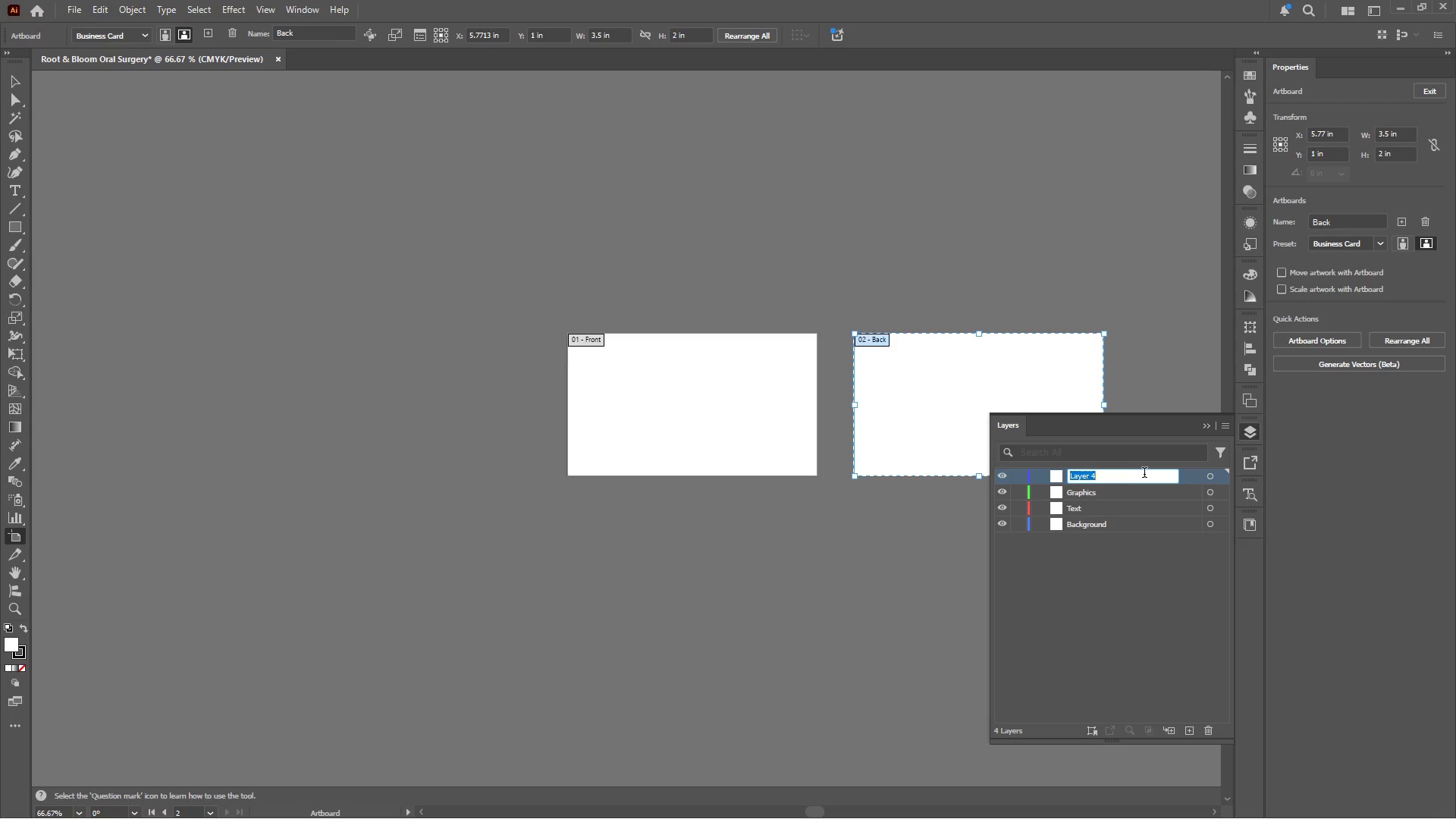 
type(Copper Foil)
 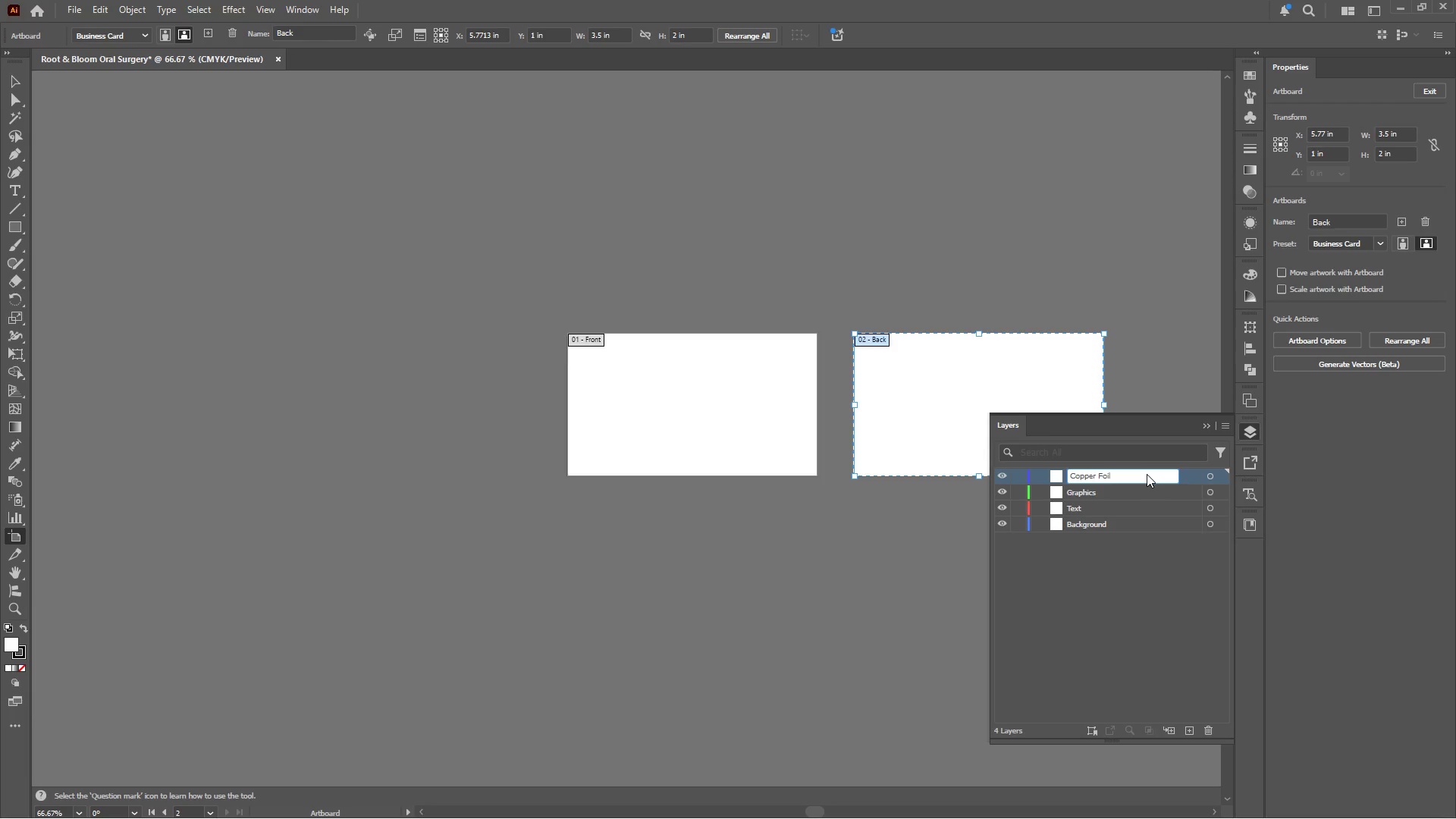 
key(Enter)
 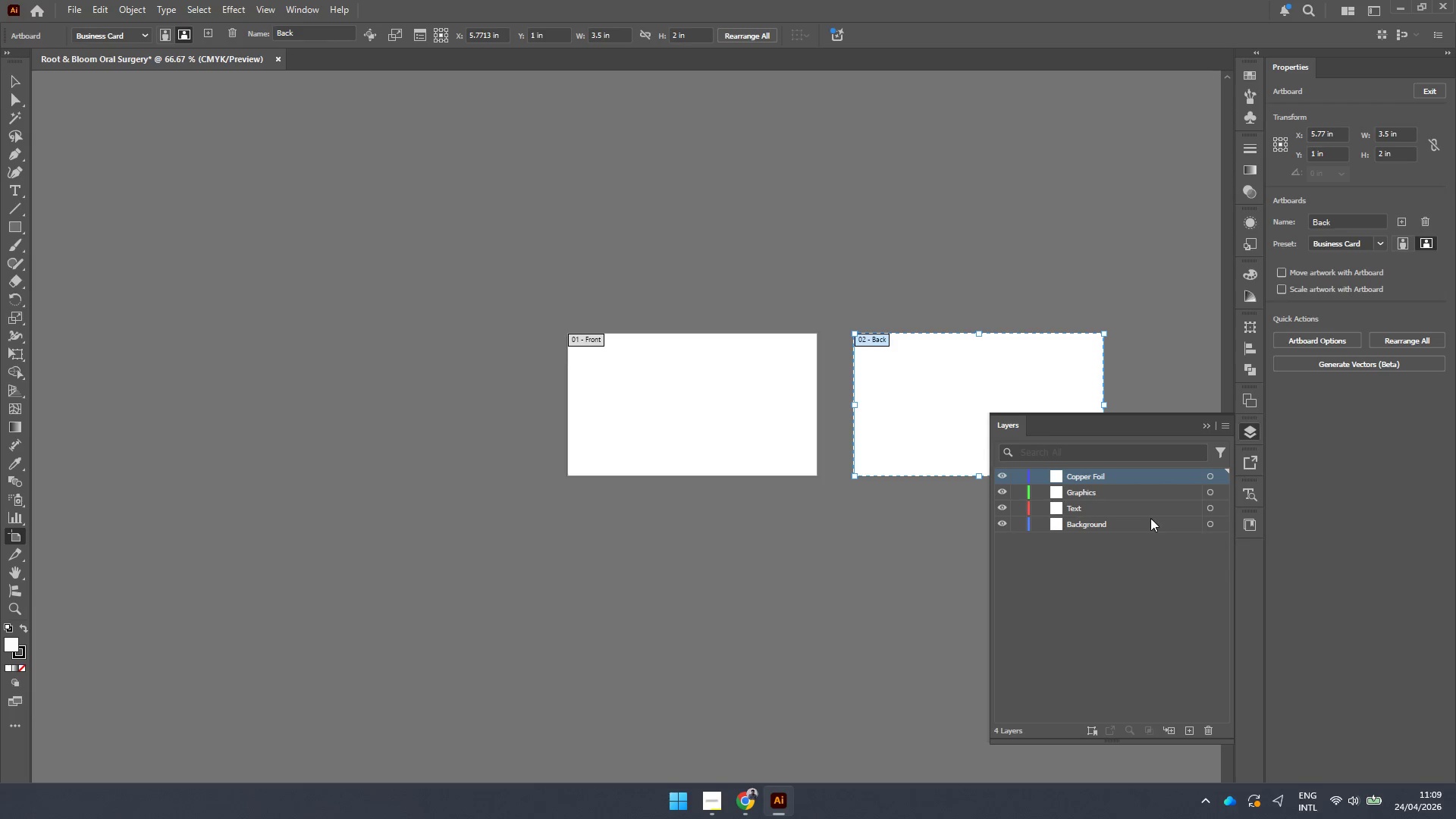 
left_click([1125, 522])
 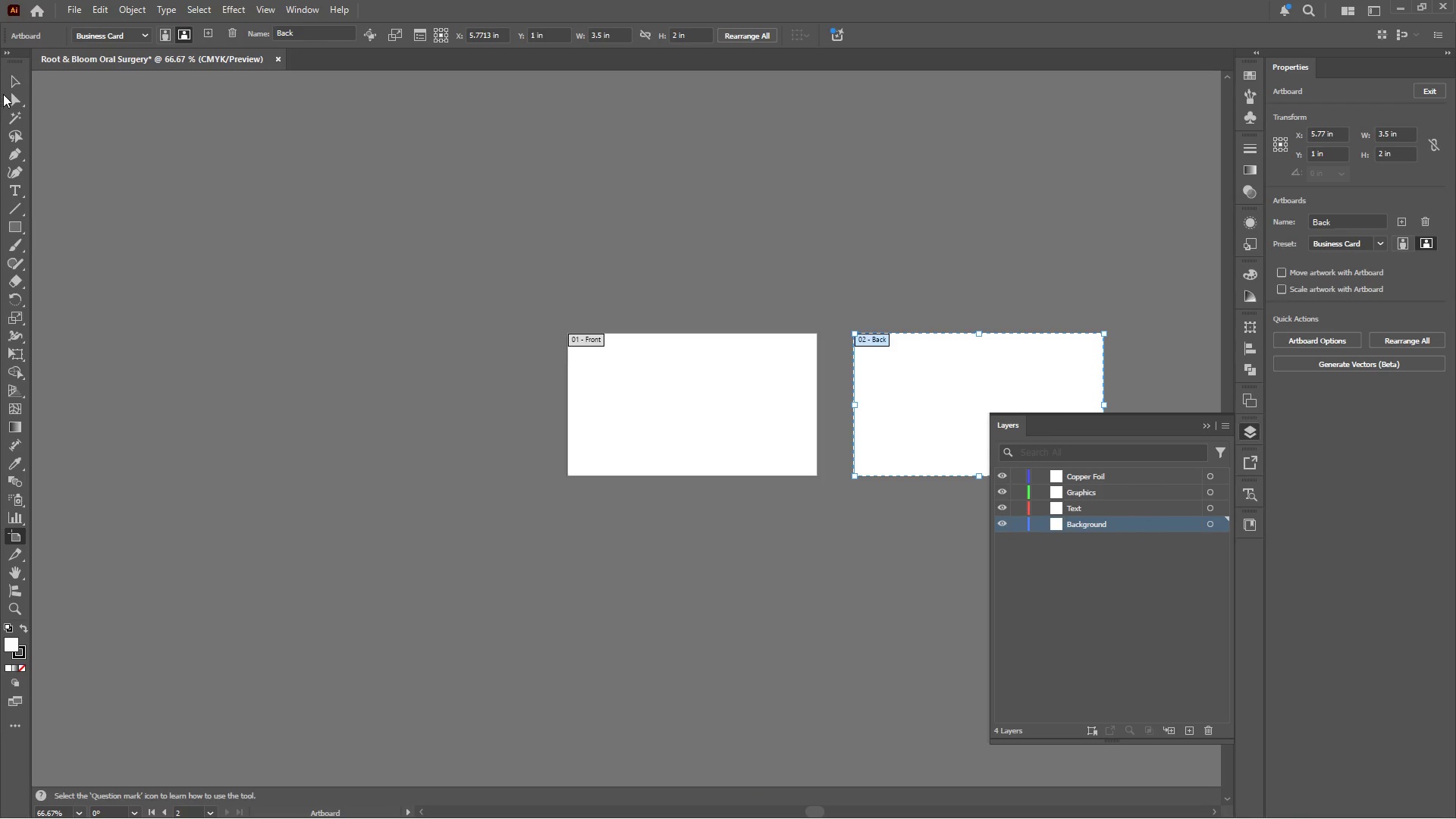 
left_click([14, 83])
 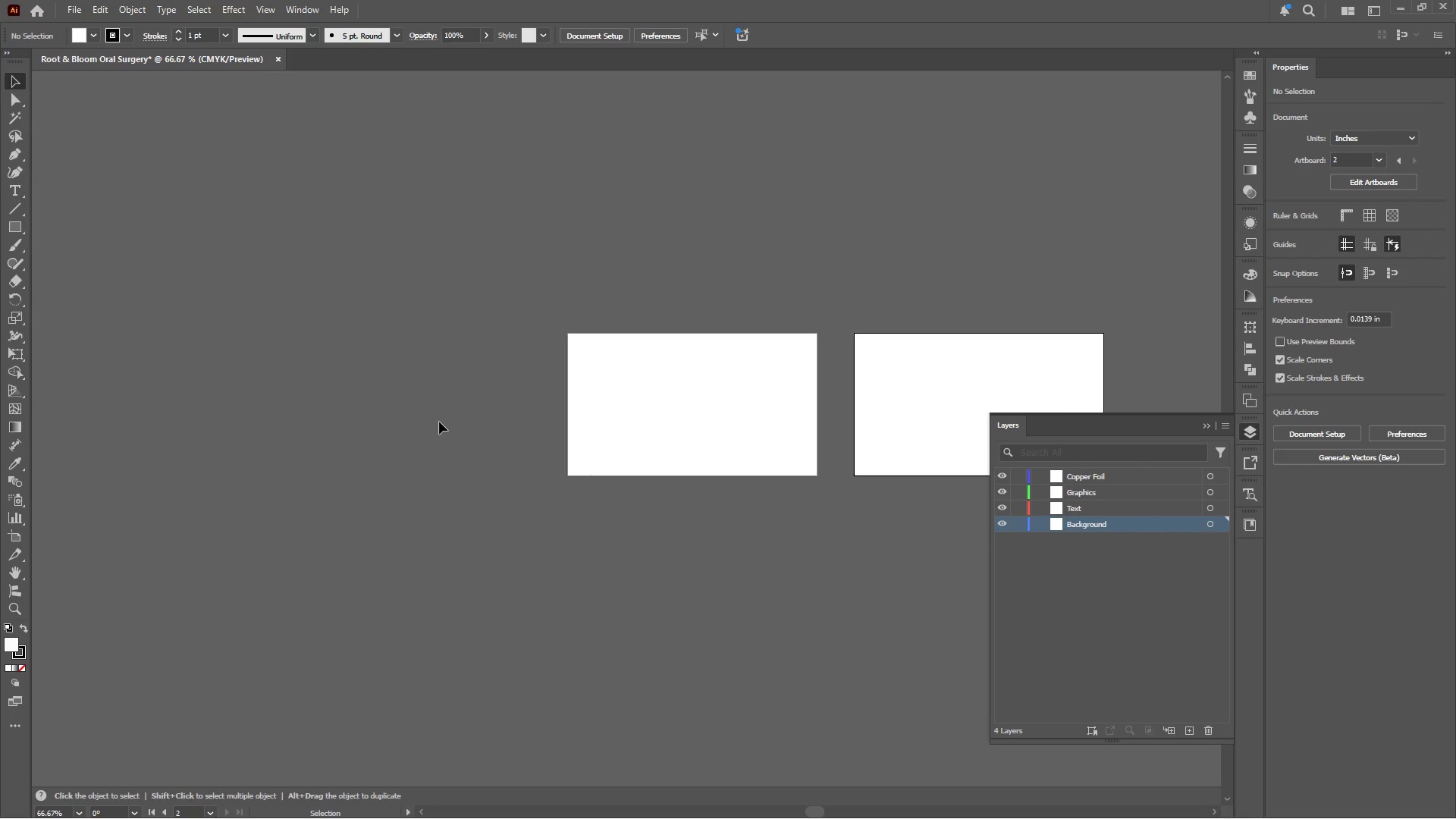 
wait(6.22)
 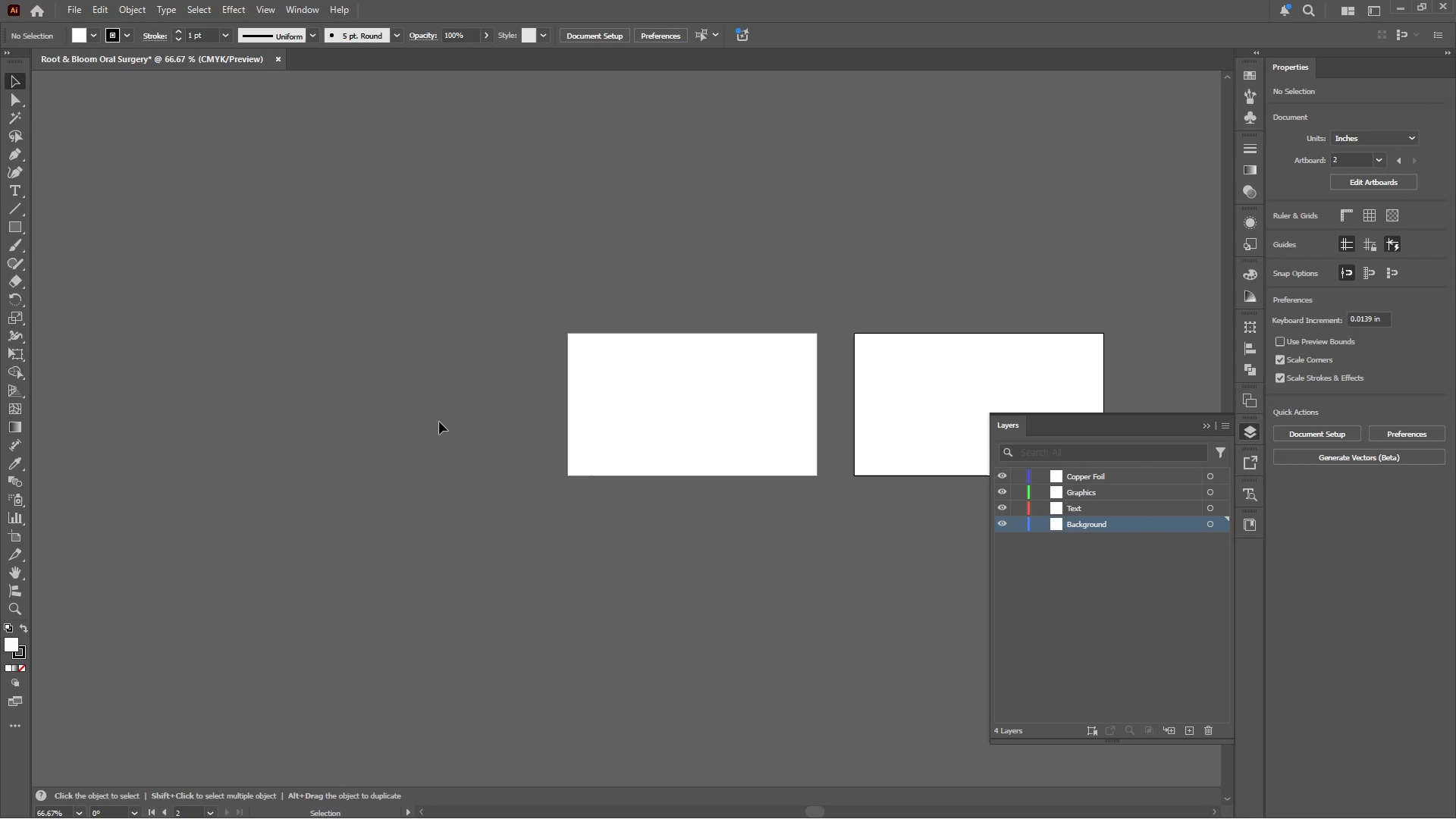 
hold_key(key=AltLeft, duration=0.86)
 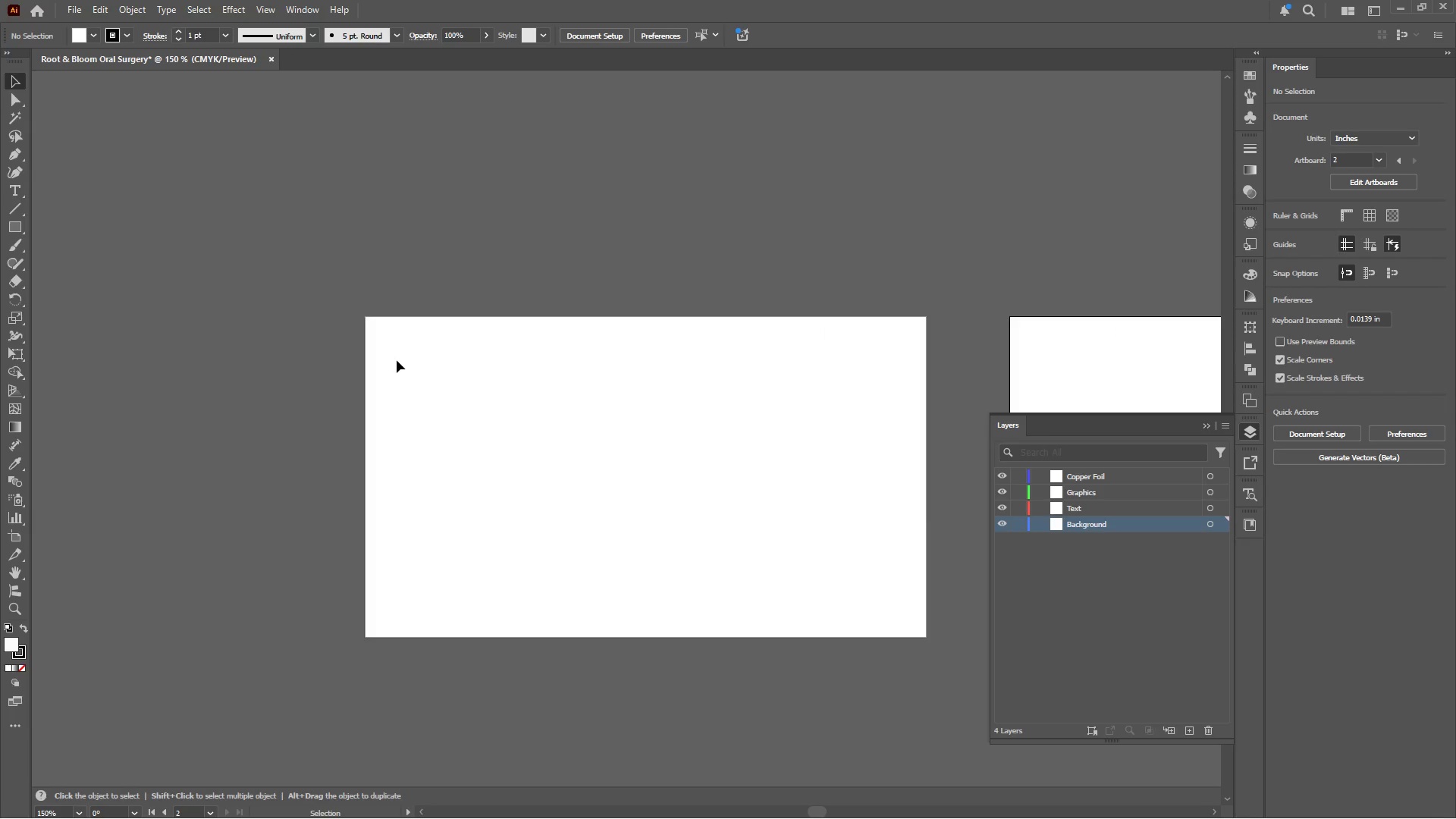 
left_click([326, 350])
 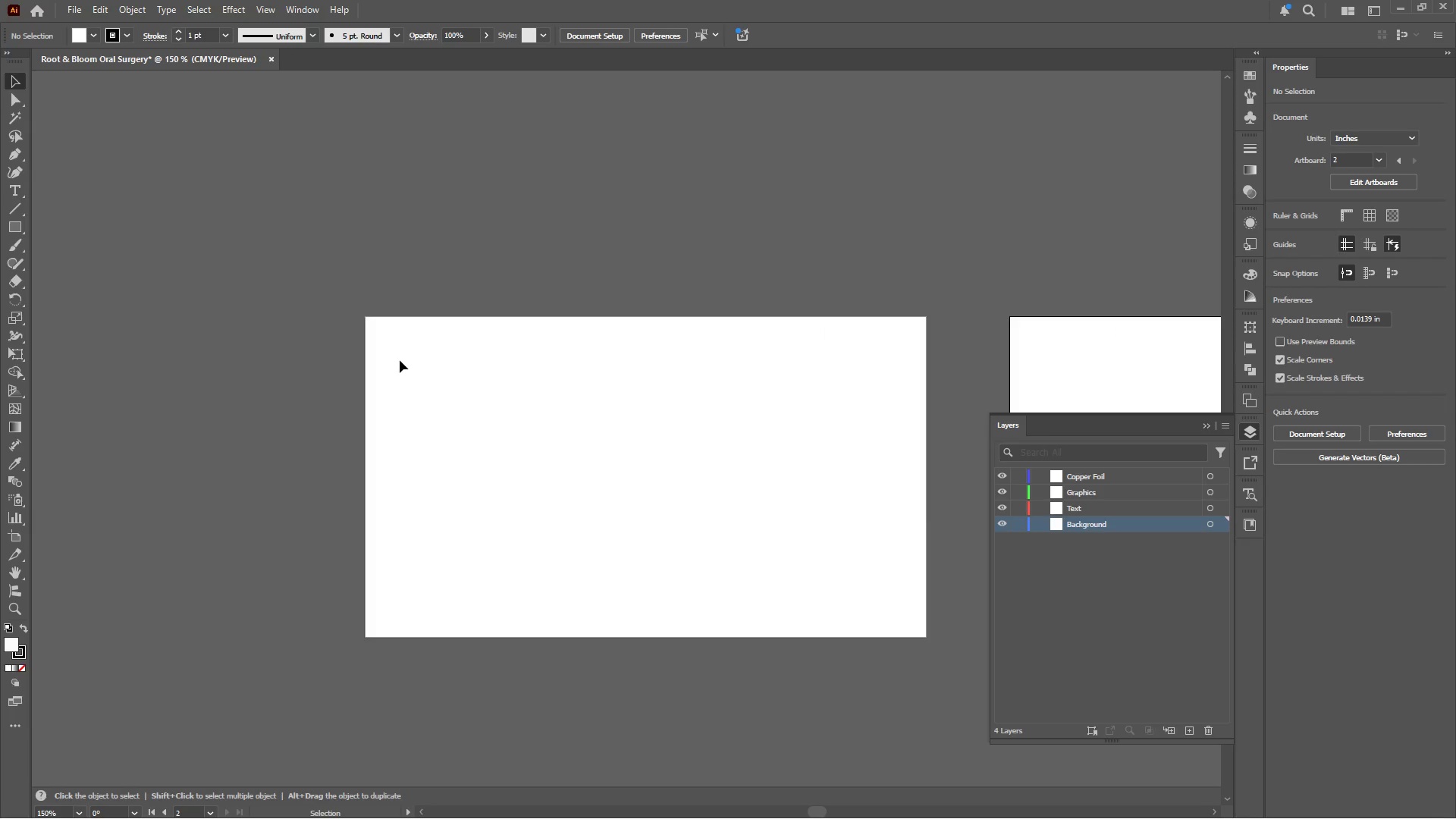 
scroll: coordinate [729, 347], scroll_direction: up, amount: 2.0
 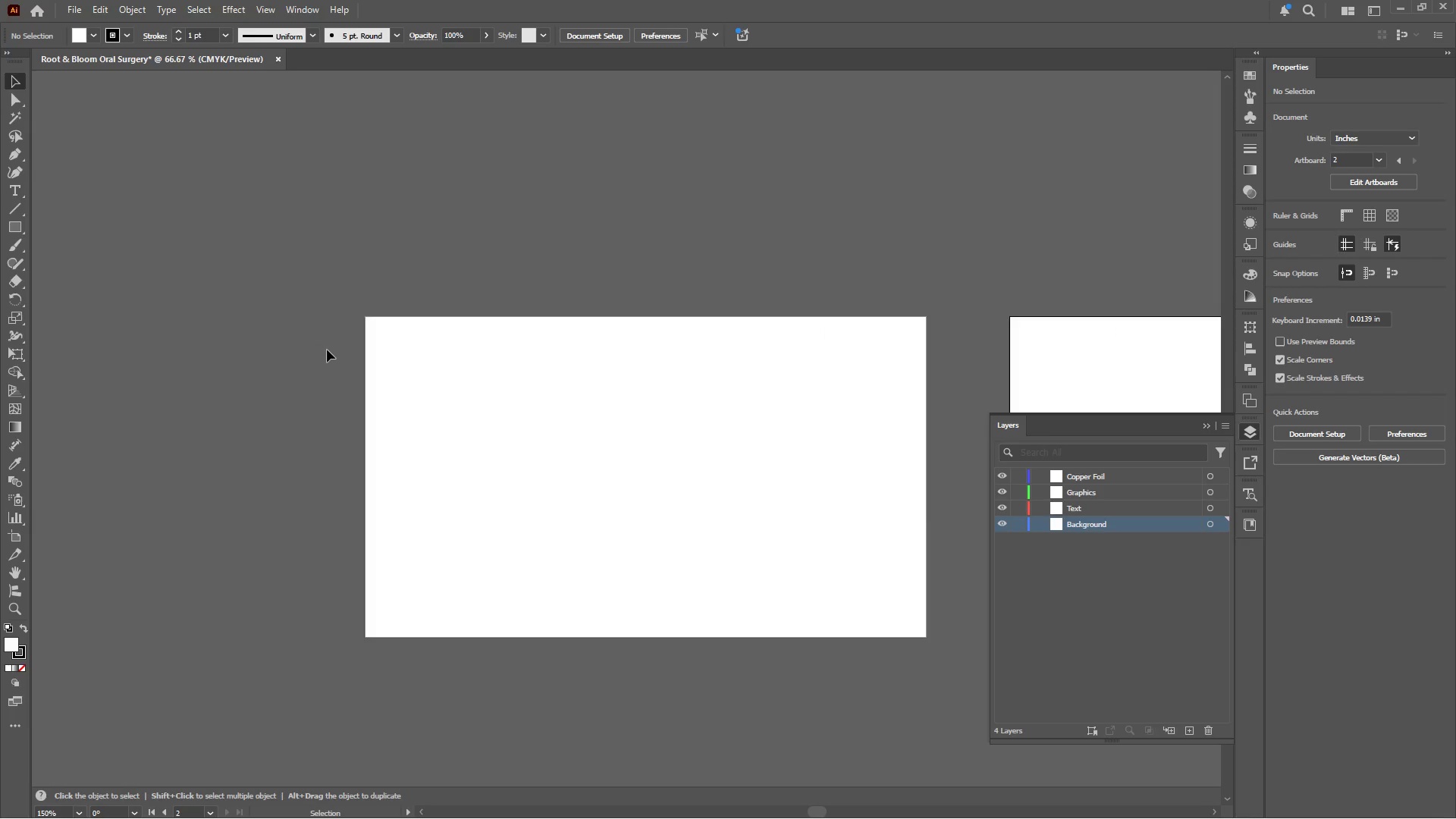 
left_click([400, 360])
 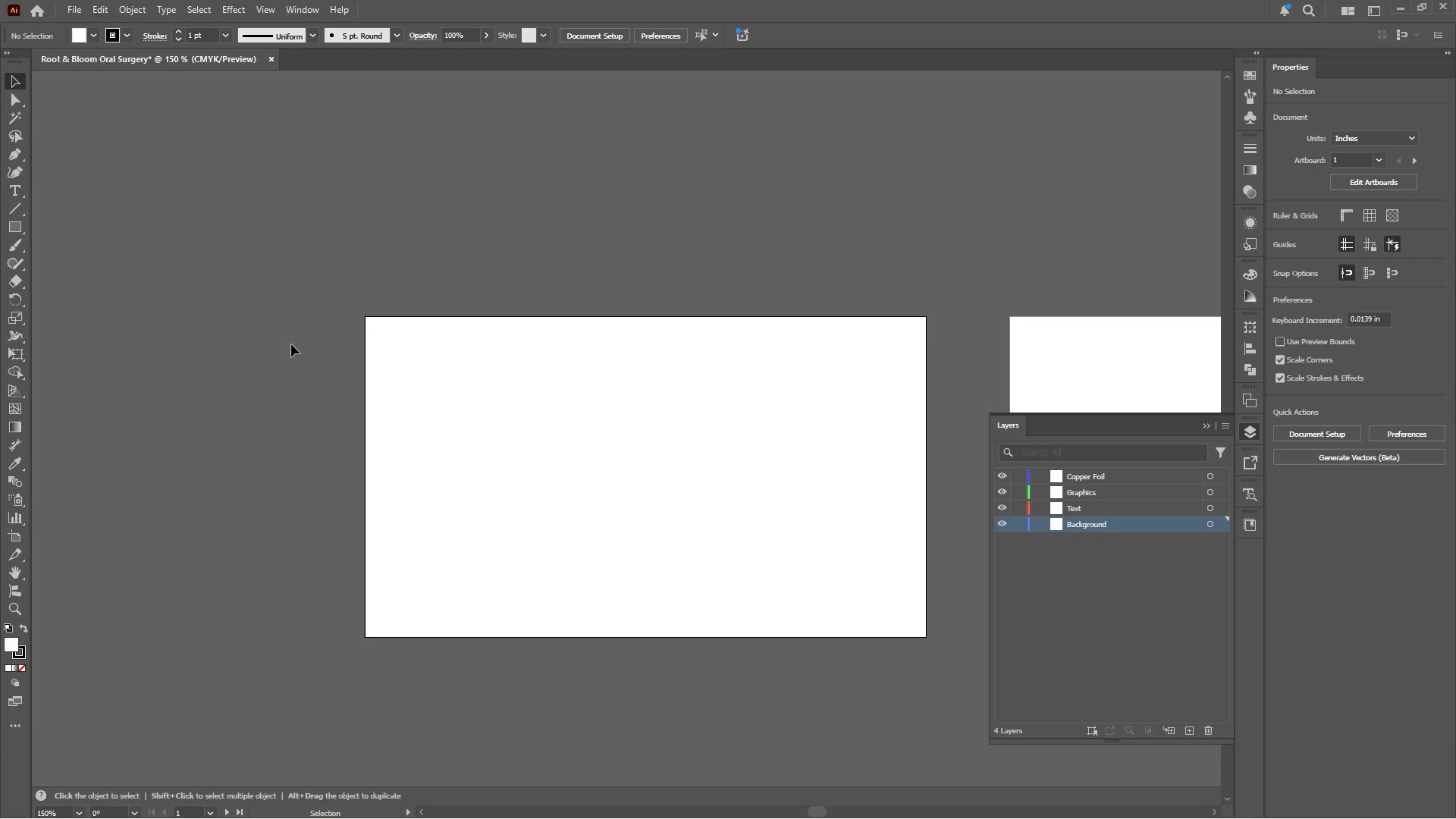 
hold_key(key=AltLeft, duration=0.36)
scroll: coordinate [291, 343], scroll_direction: up, amount: 2.0
 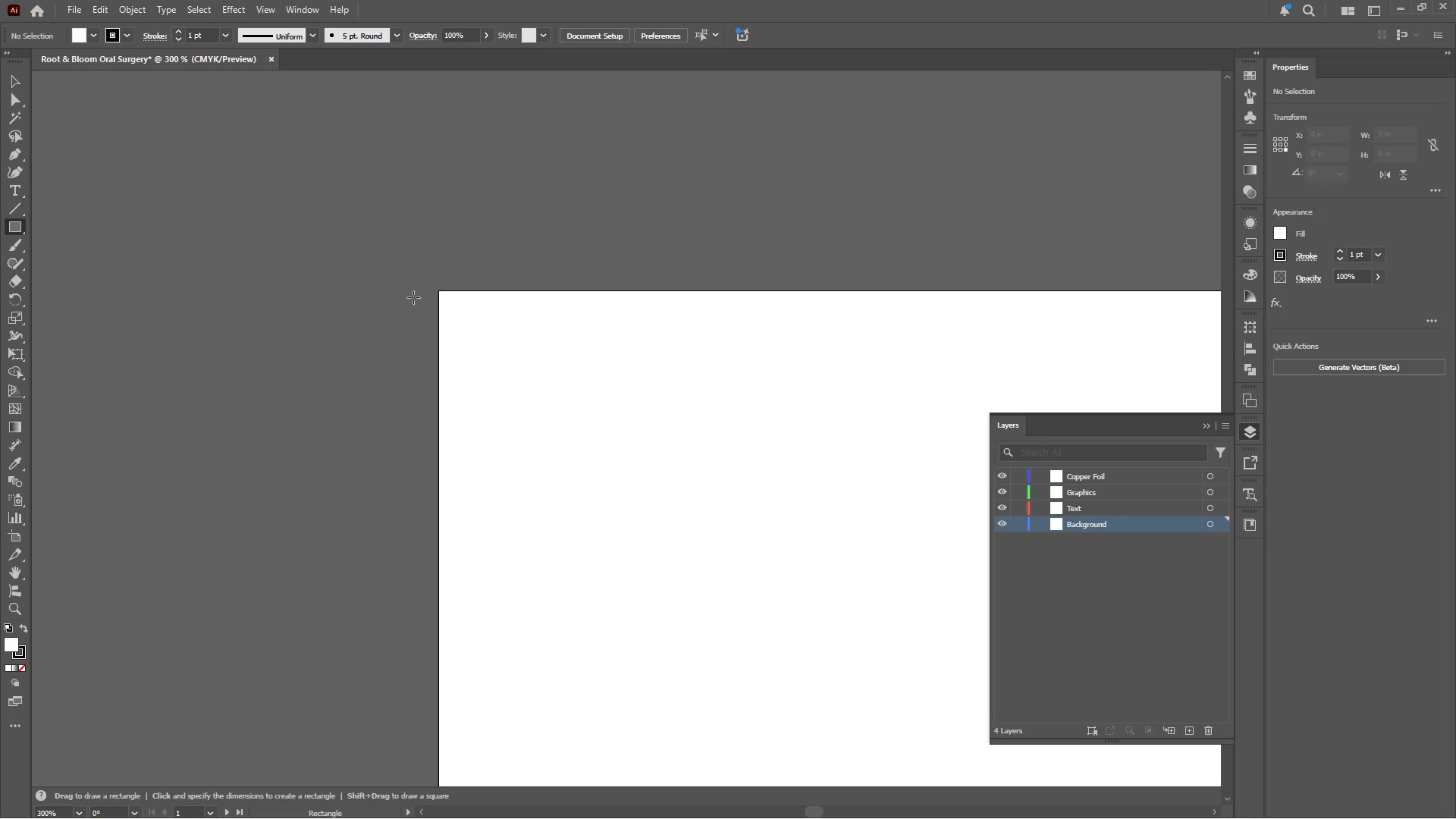 
left_click_drag(start_coordinate=[409, 288], to_coordinate=[287, 350])
 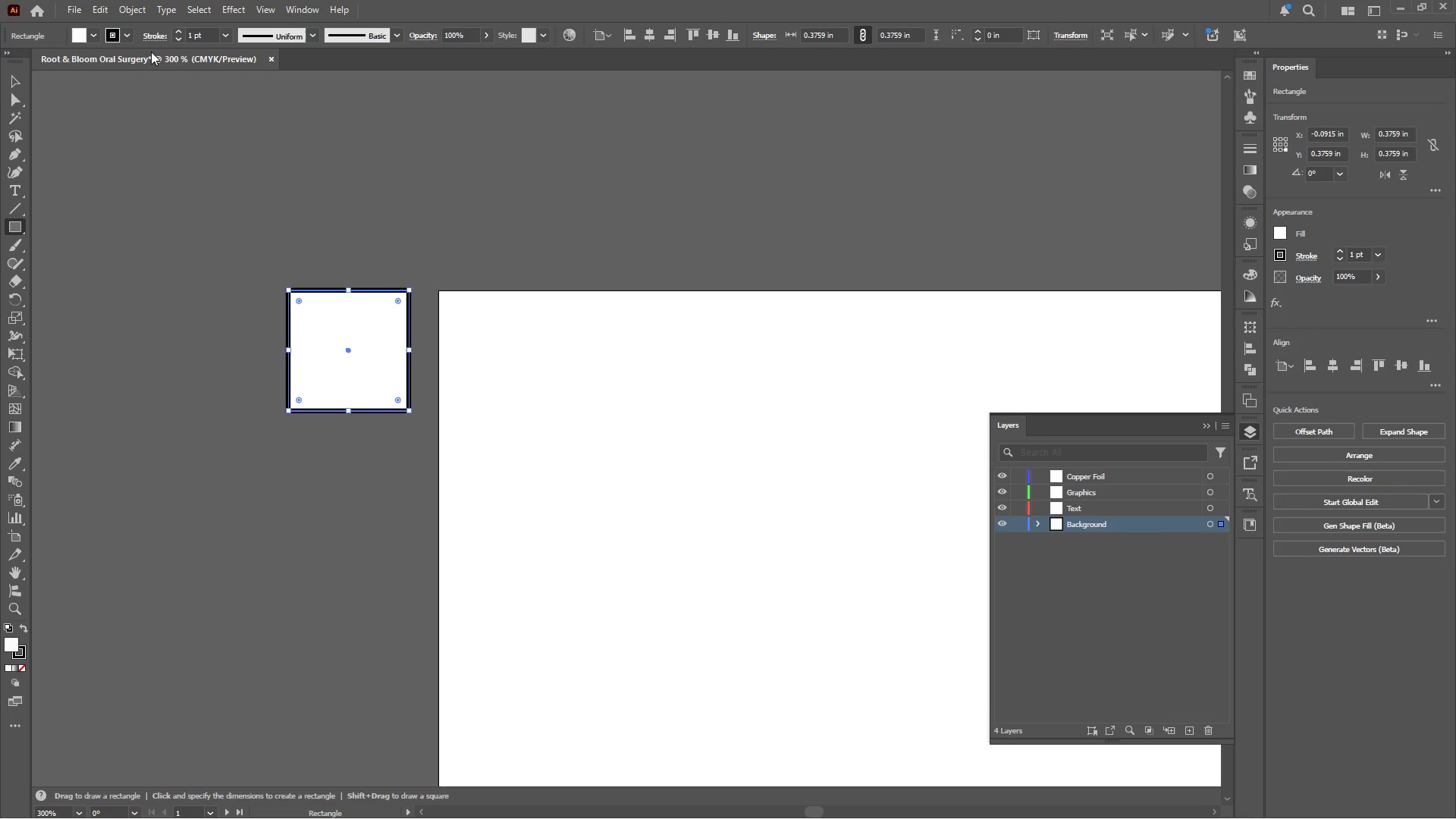 
hold_key(key=ShiftLeft, duration=0.86)
 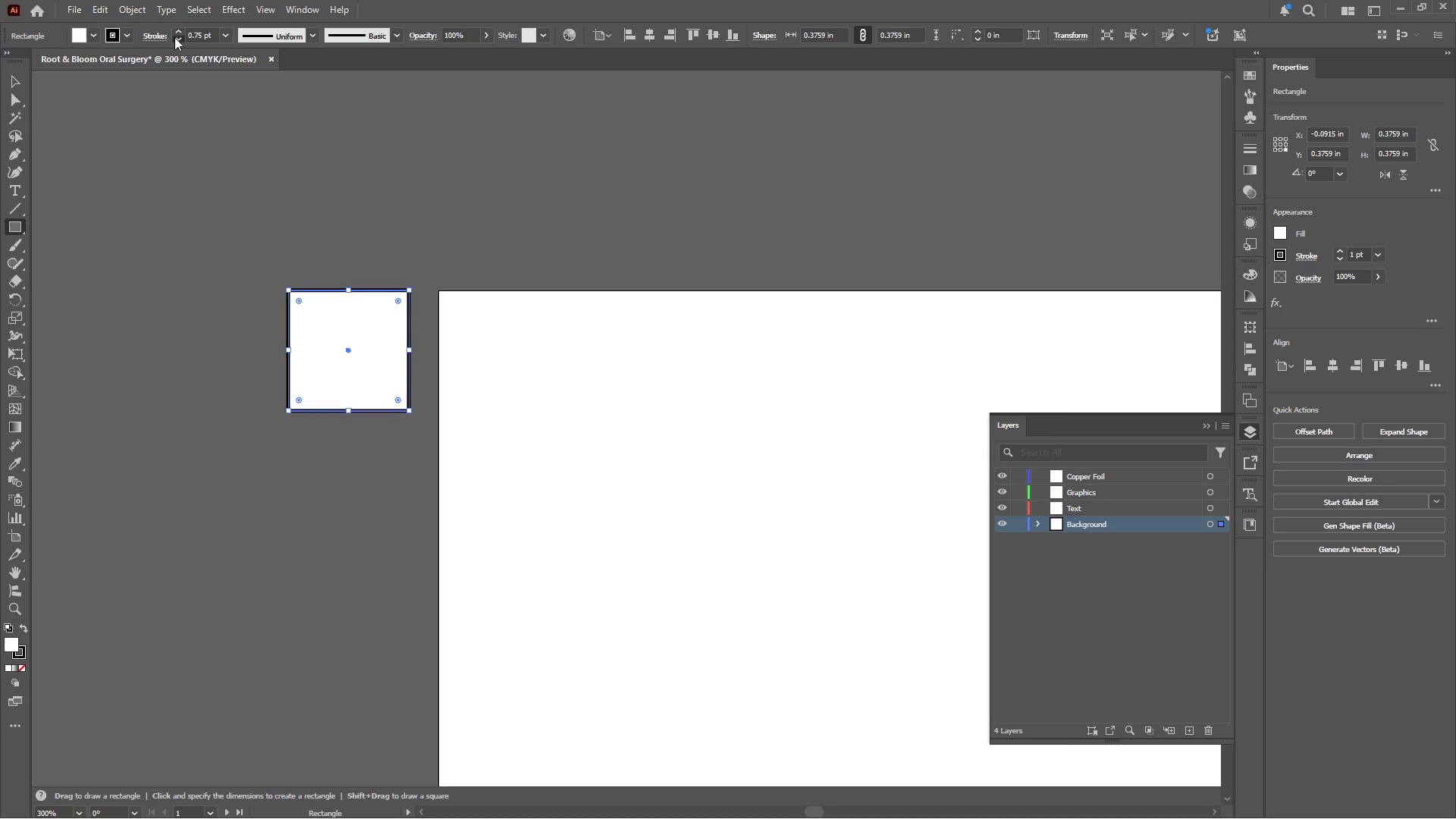 
left_click([174, 37])
 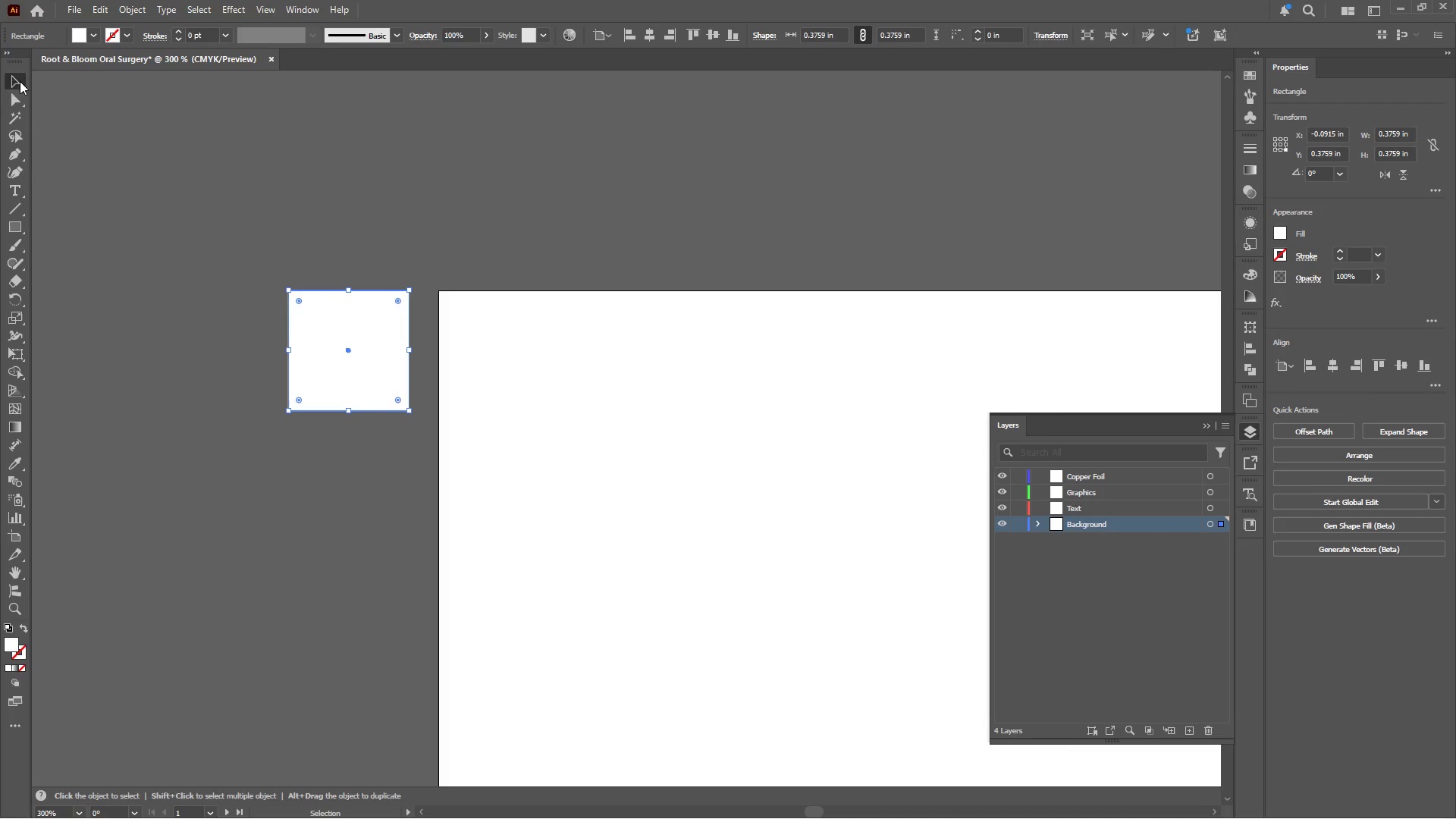 
double_click([288, 135])
 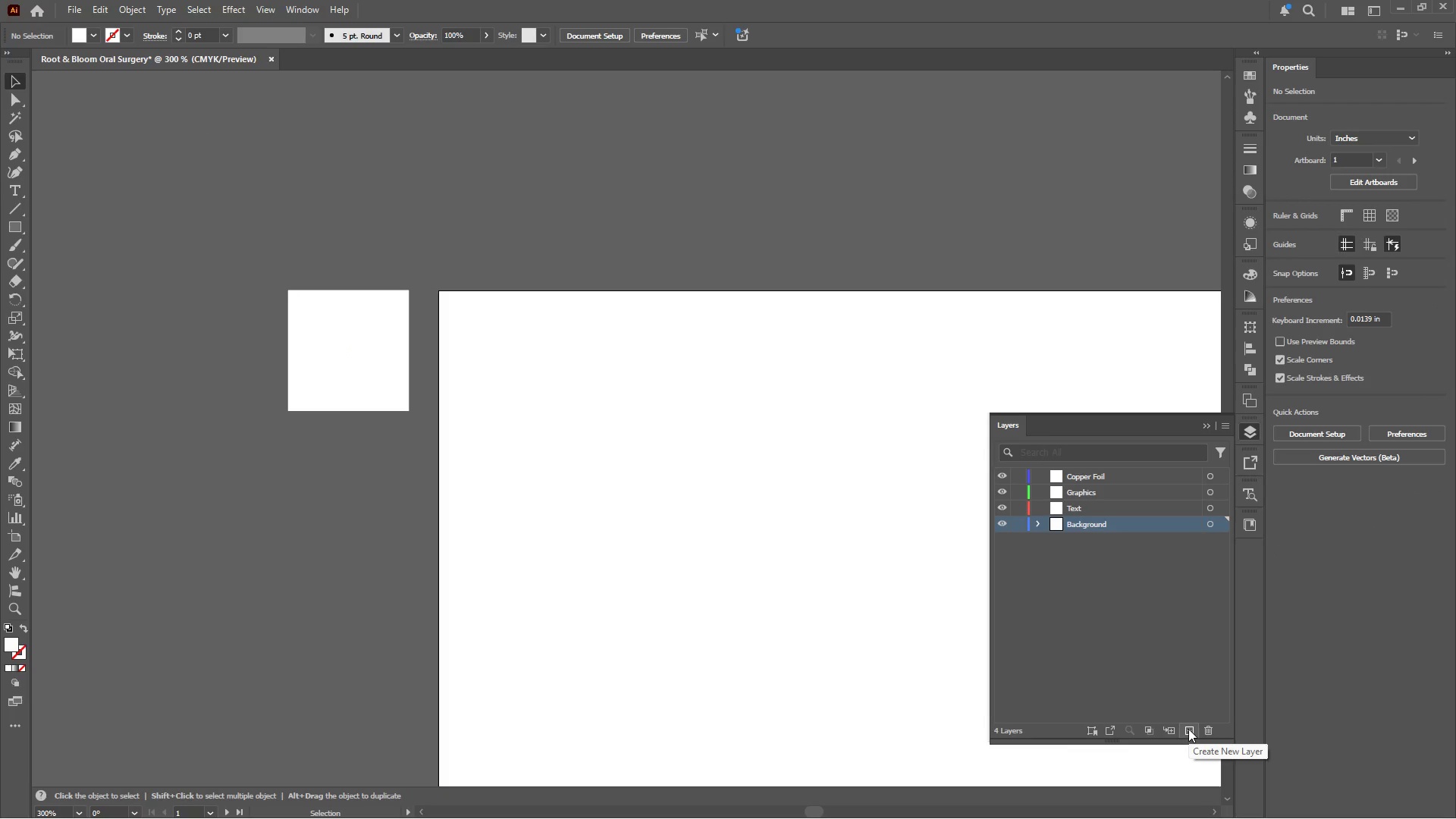 
left_click([381, 363])
 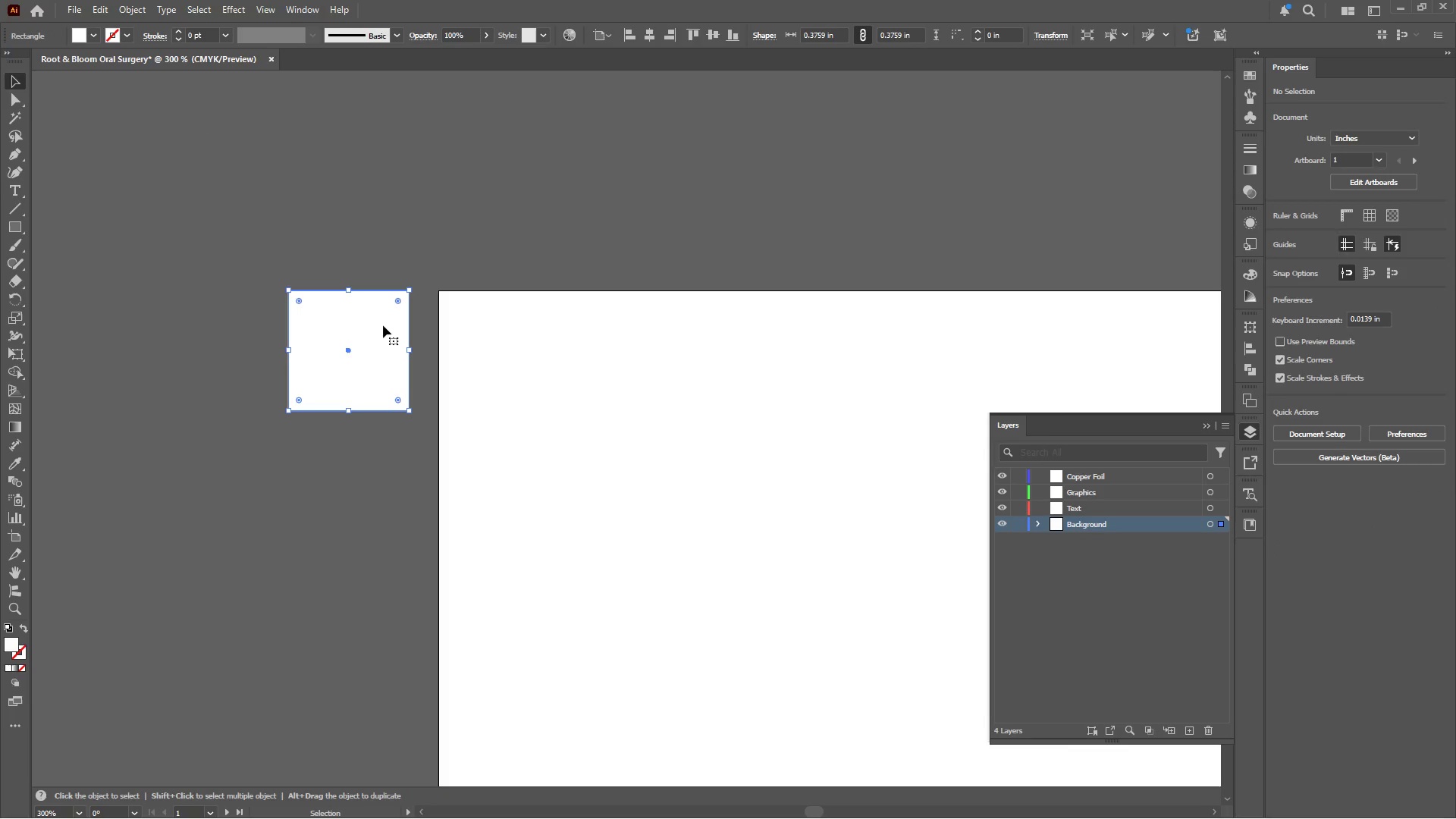 
hold_key(key=AltLeft, duration=2.05)
left_click_drag(start_coordinate=[383, 325], to_coordinate=[384, 463])
 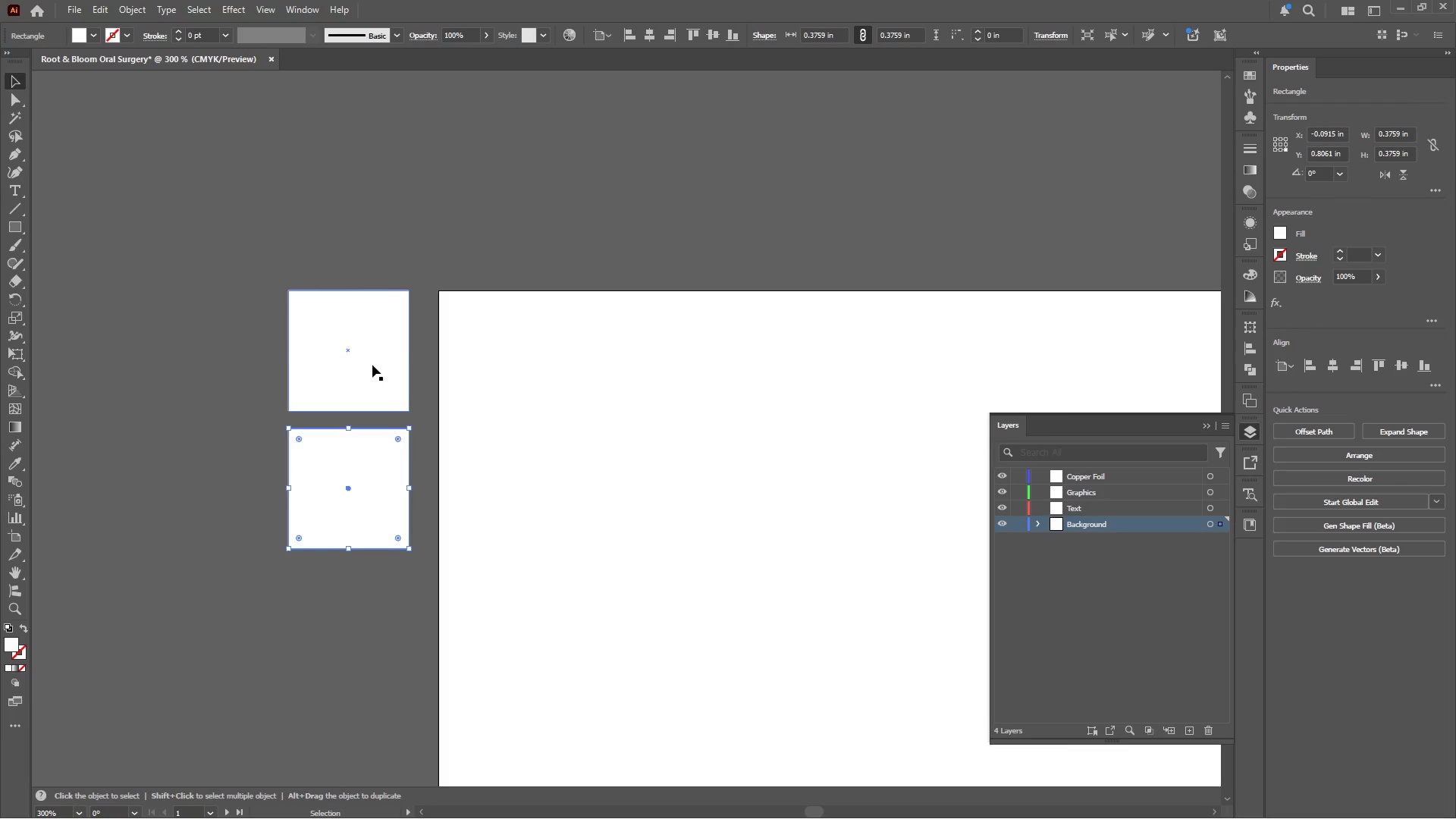 
hold_key(key=ShiftLeft, duration=1.67)
 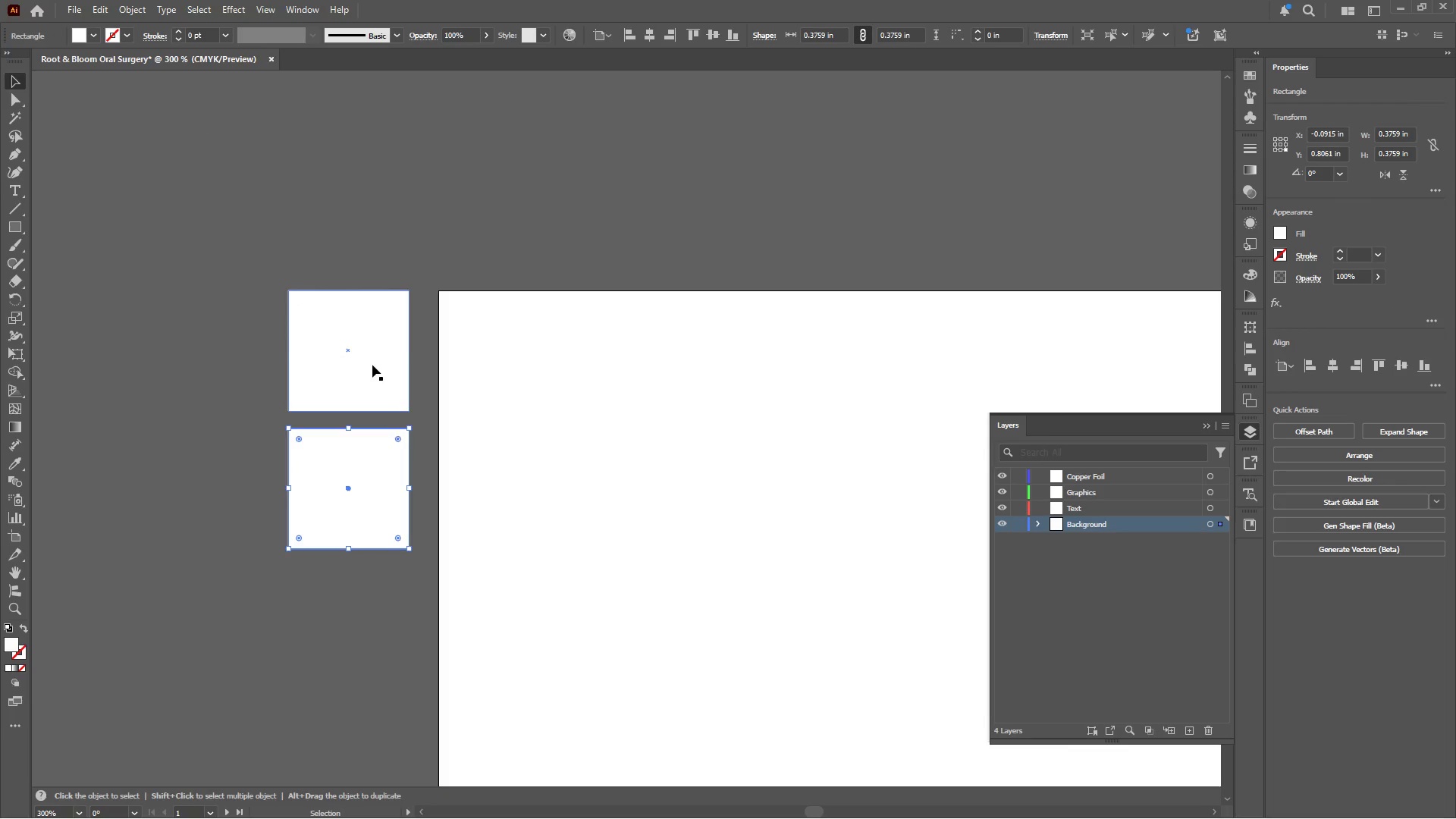 
left_click([372, 364])
 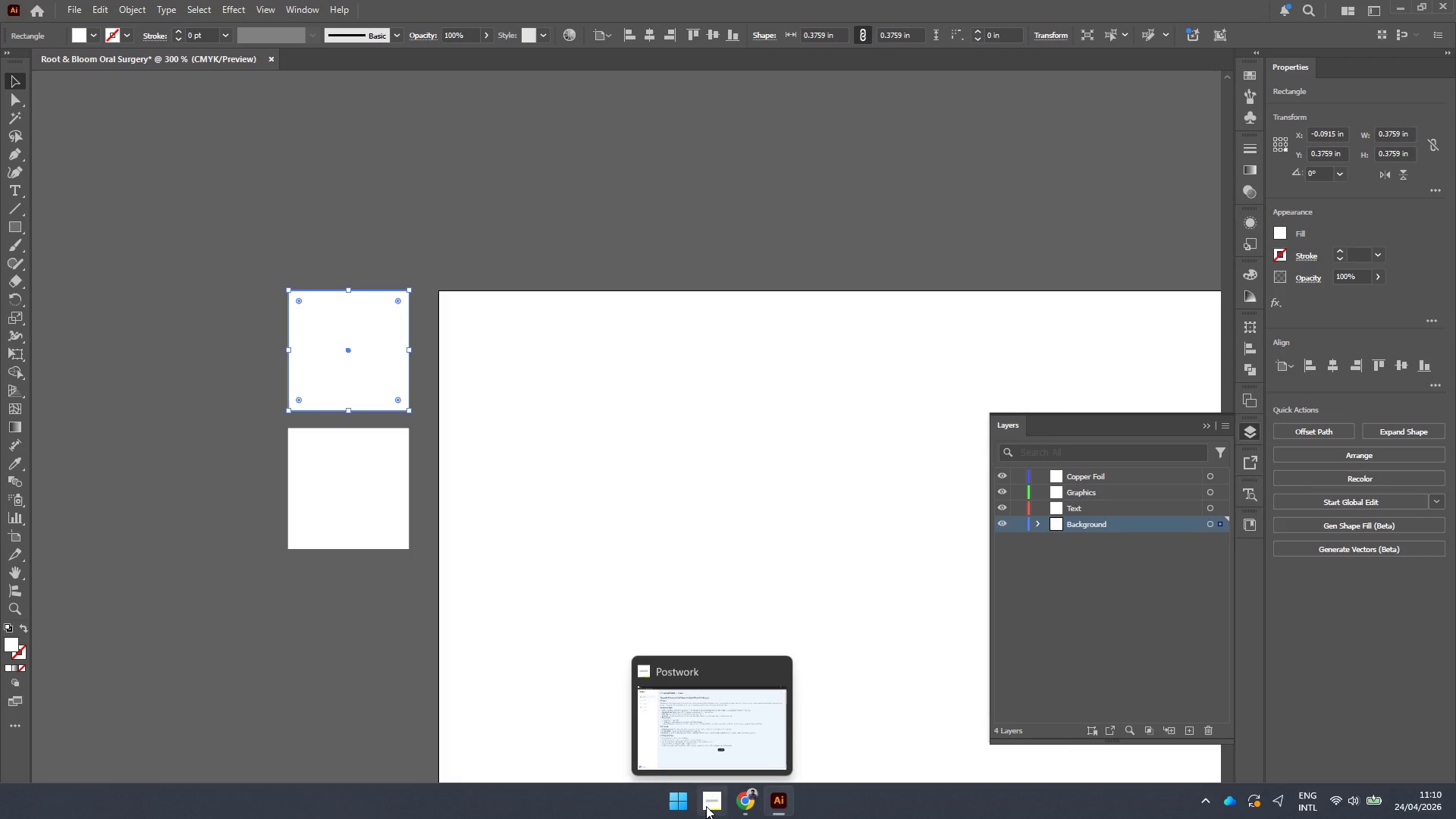 
mouse_move([0, 660])
 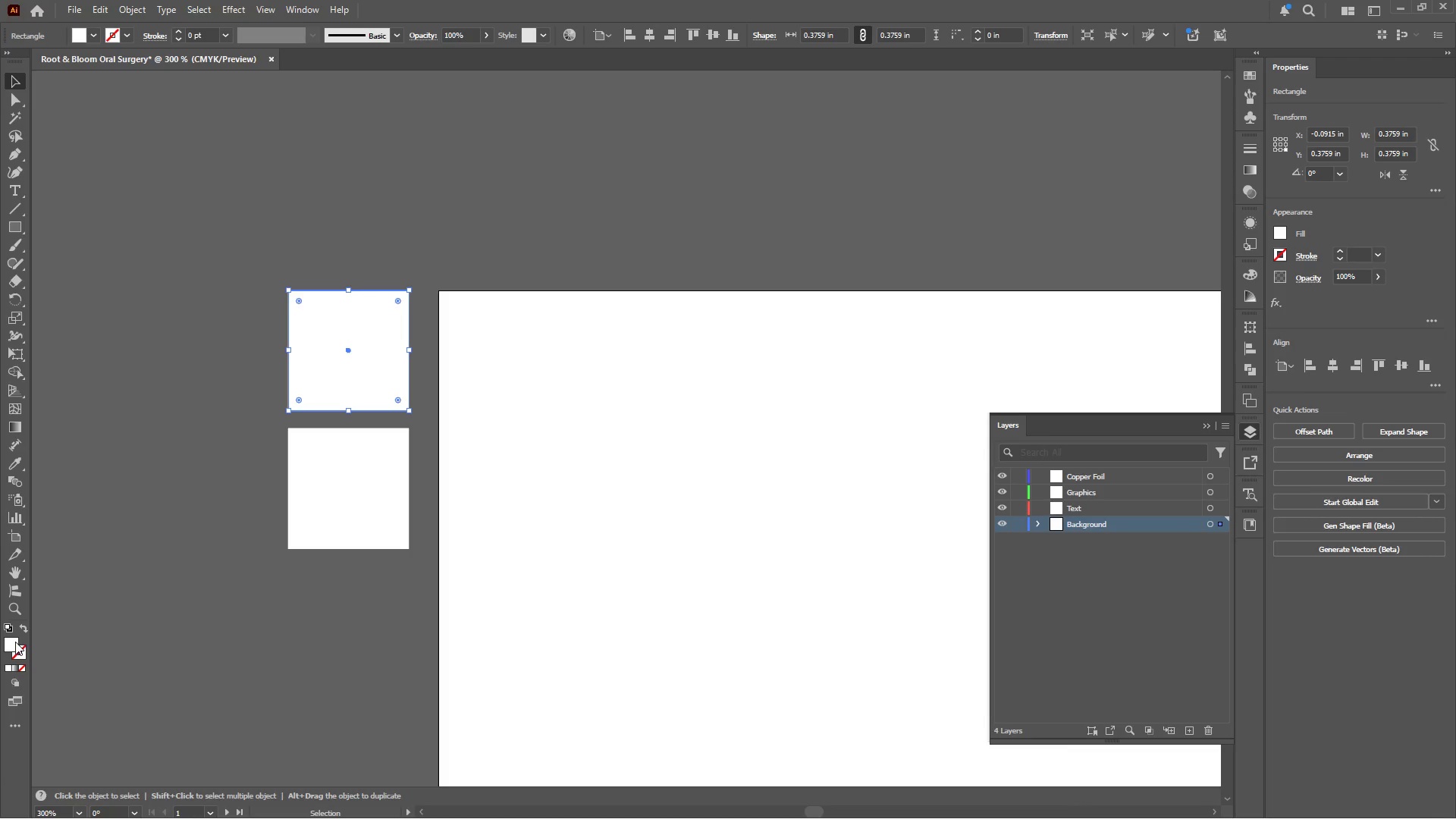 
double_click([15, 642])
 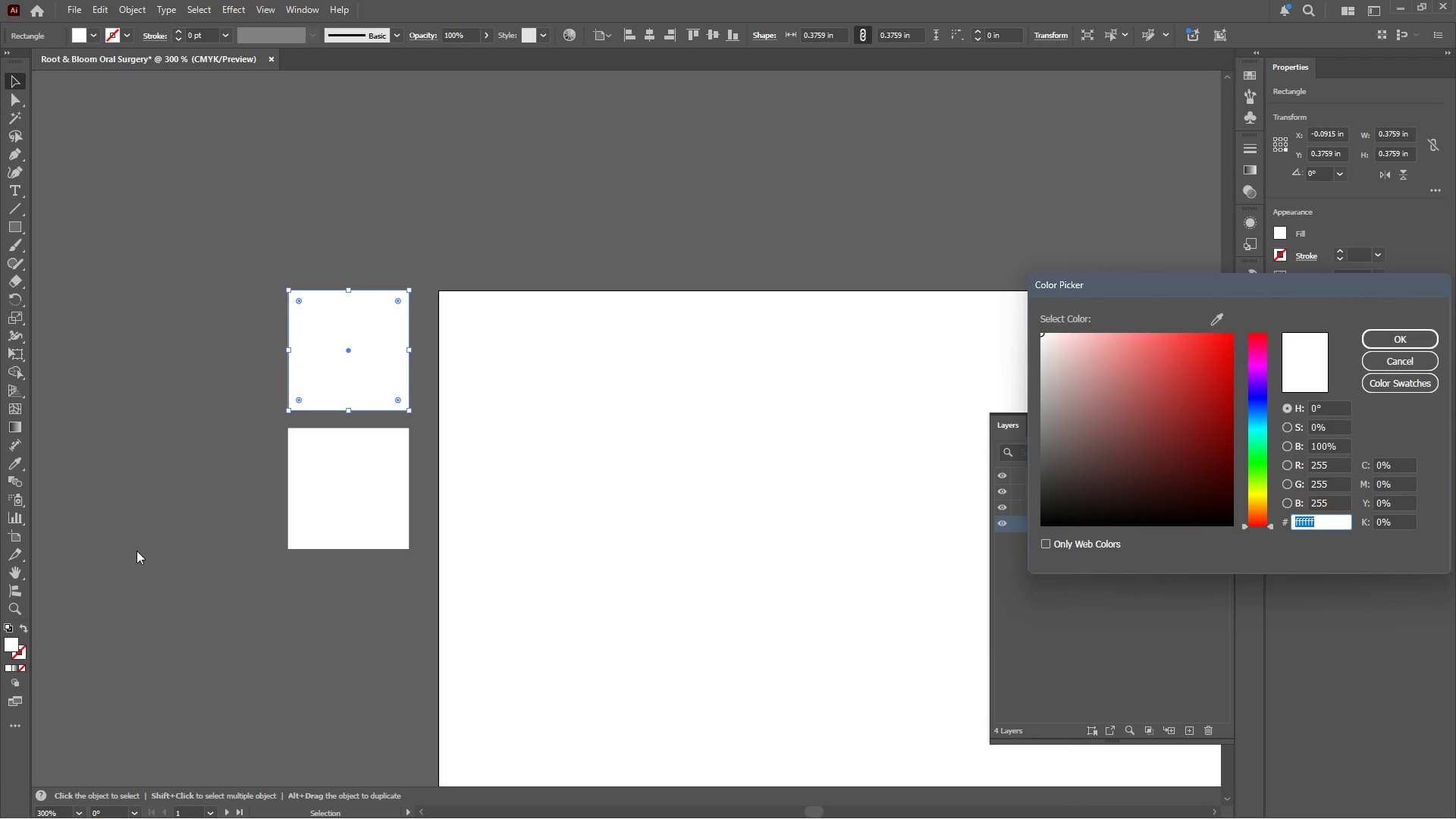 
key(Numpad1)
 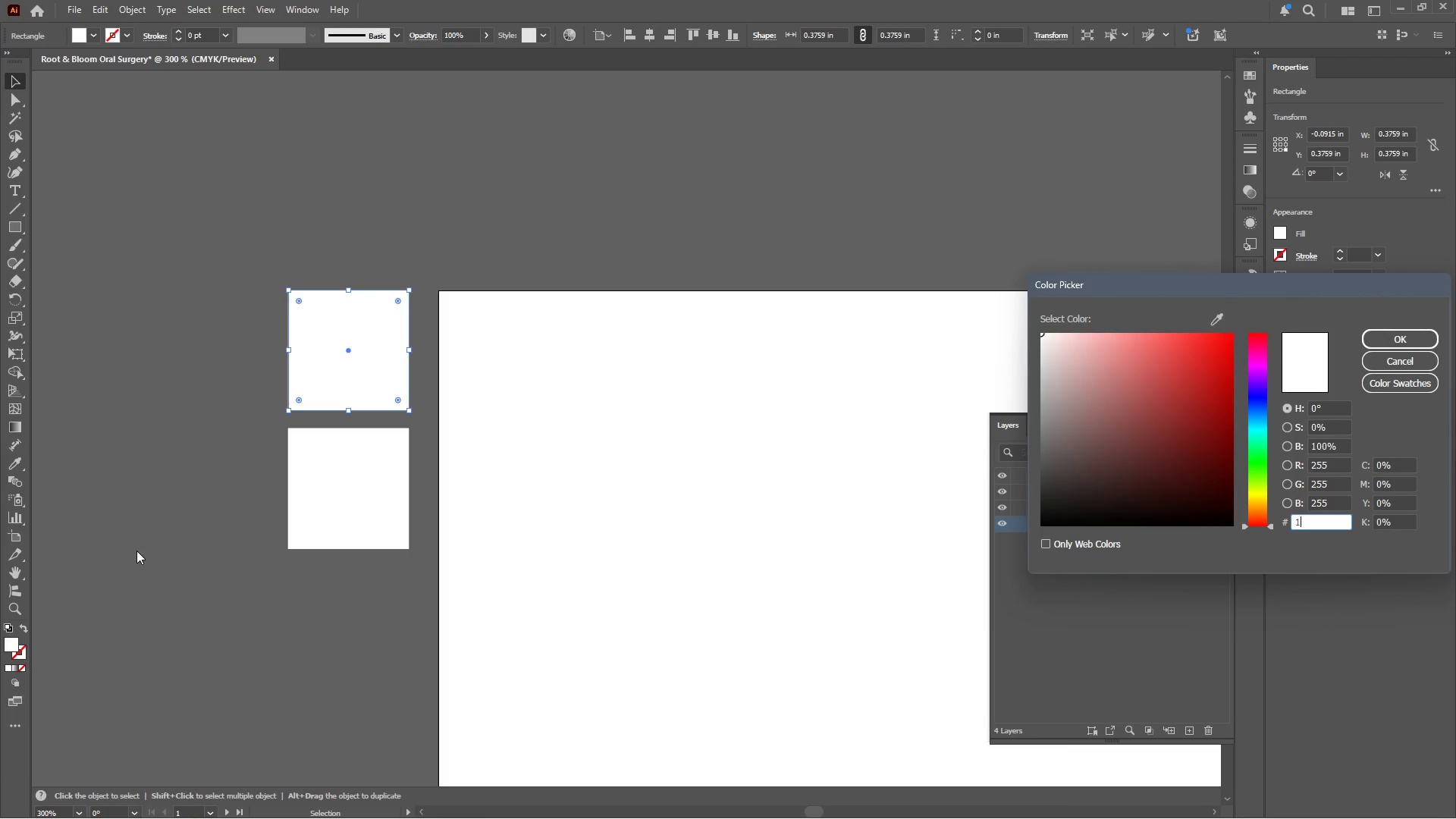 
key(B)
 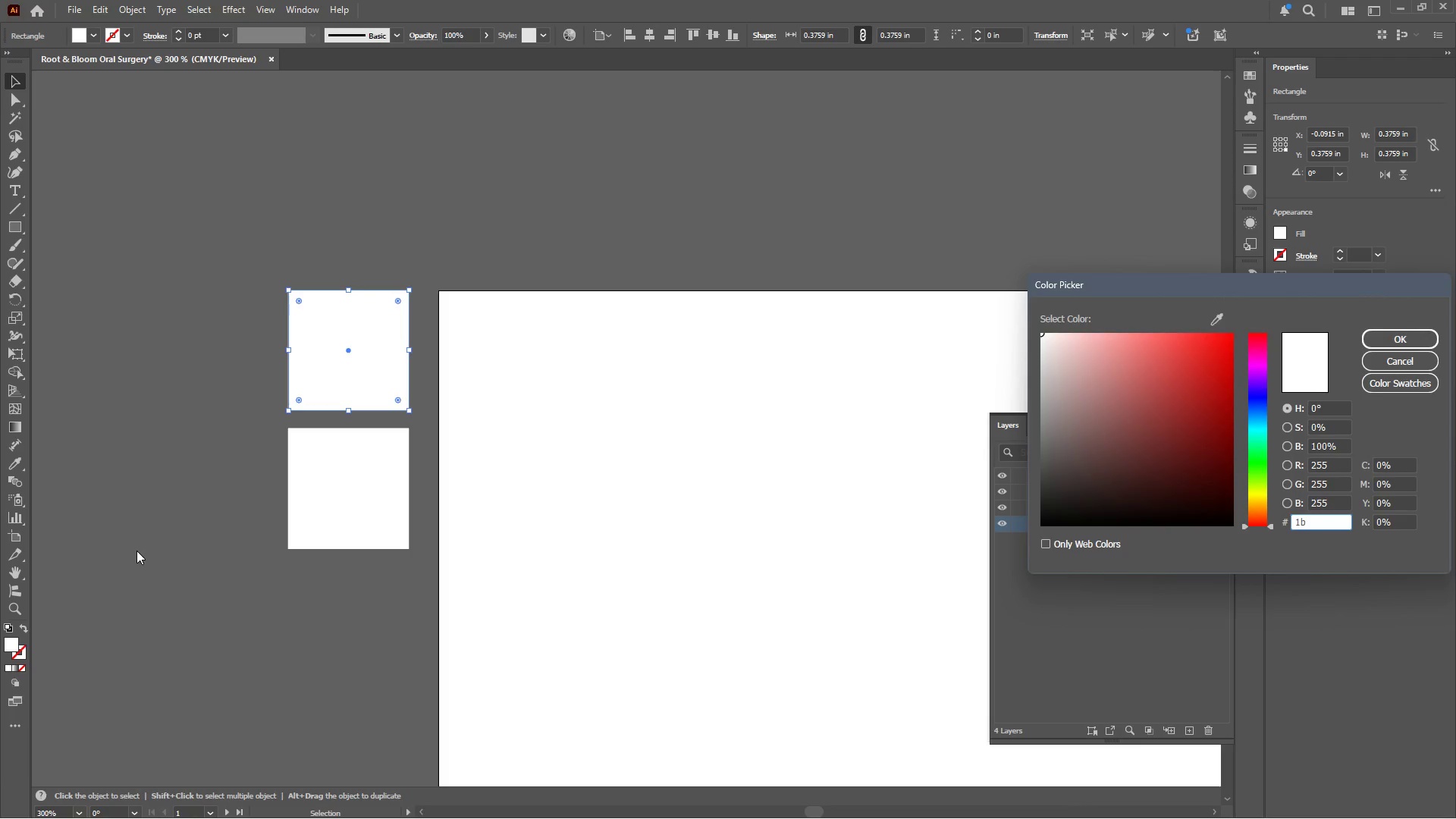 
key(Numpad3)
 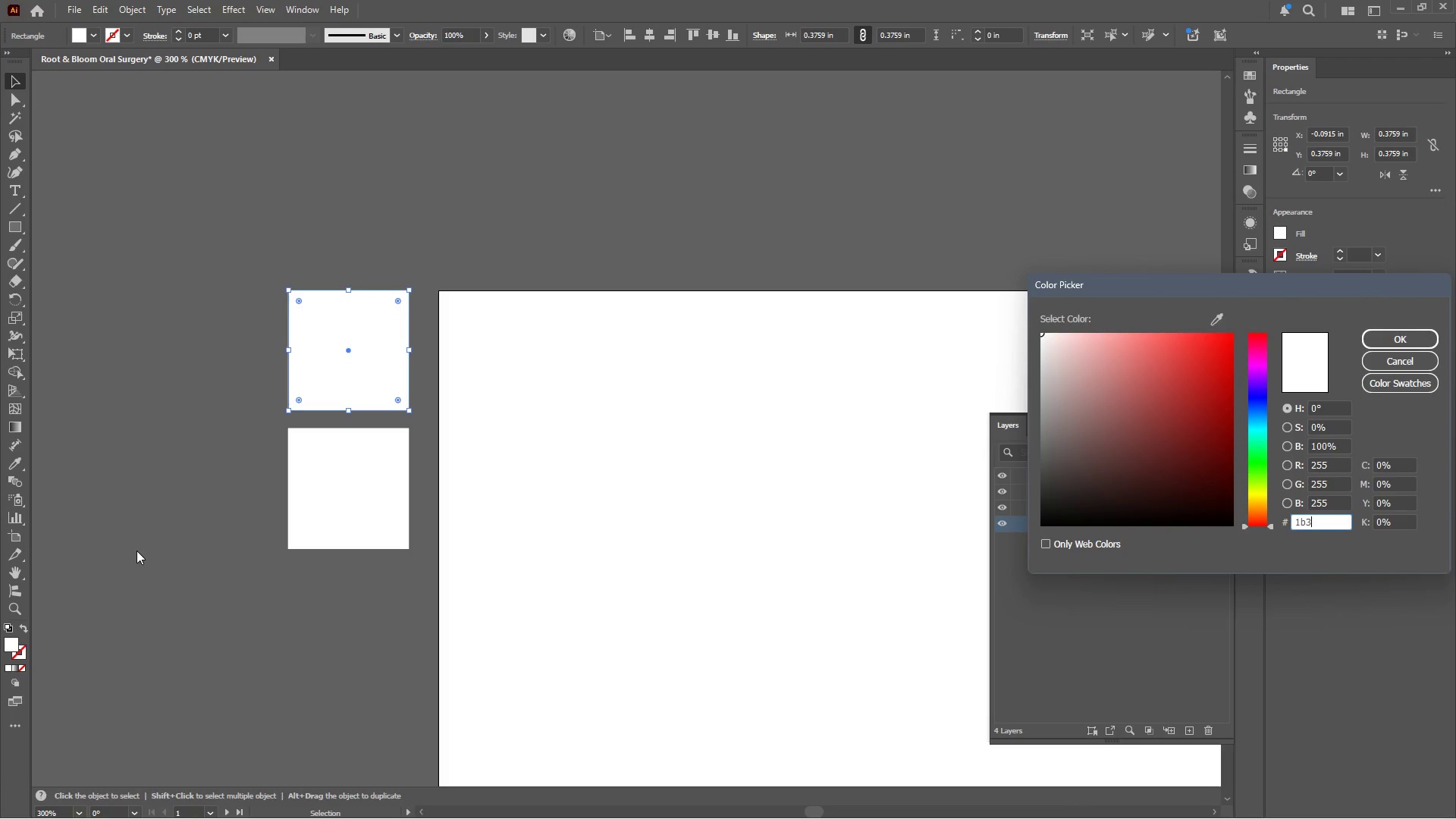 
key(Numpad0)
 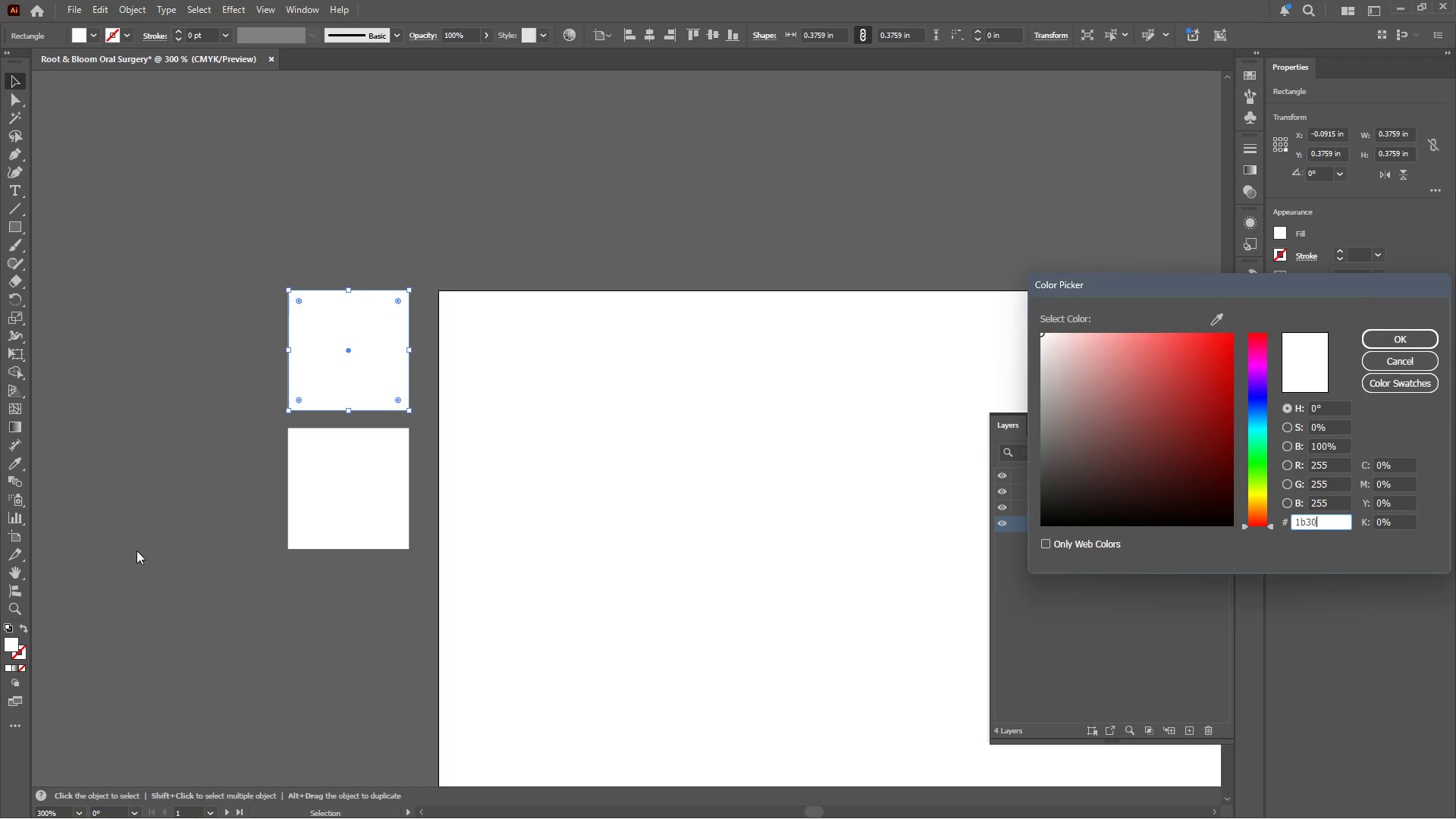 
key(Numpad2)
 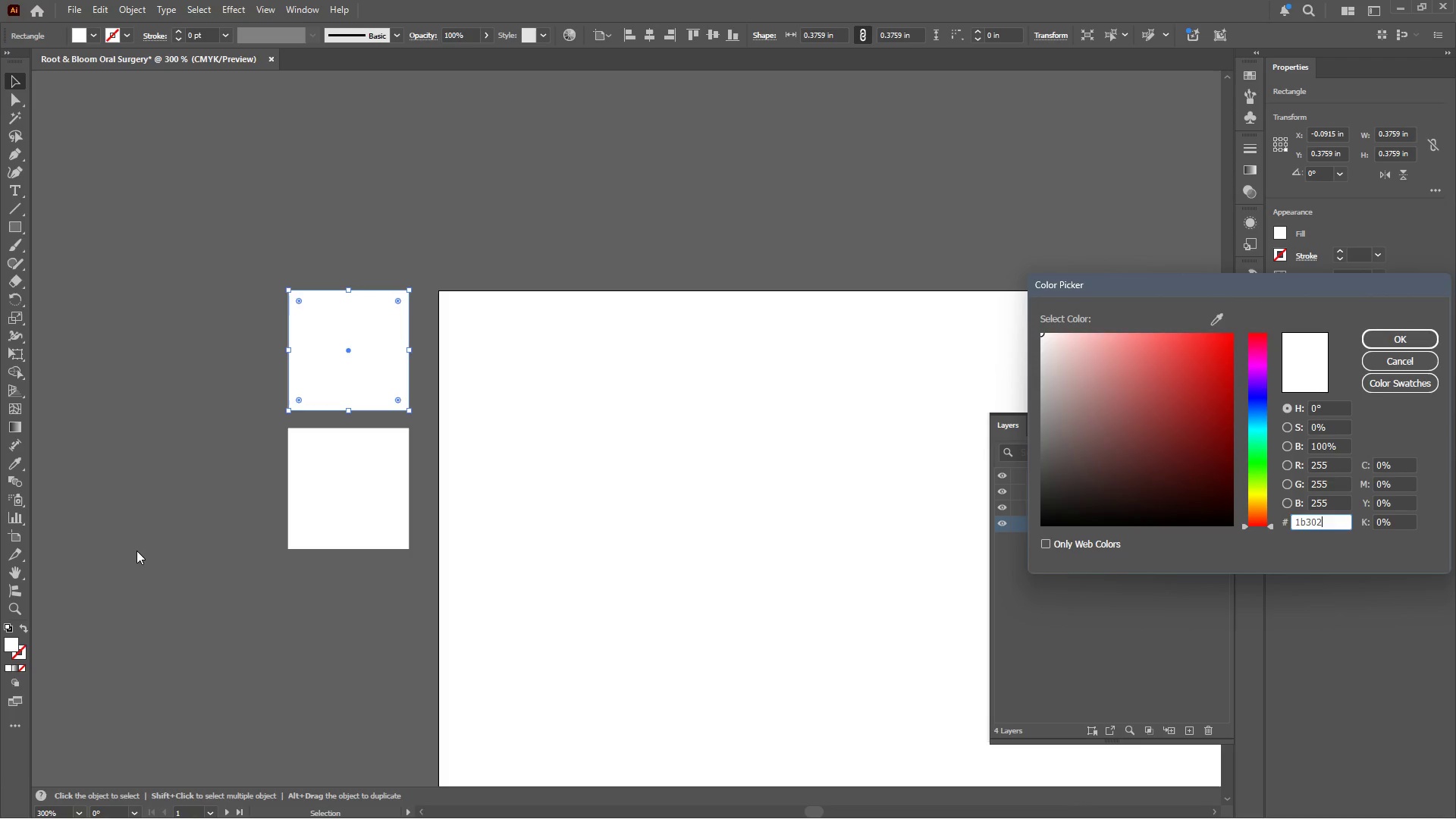 
key(Numpad2)
 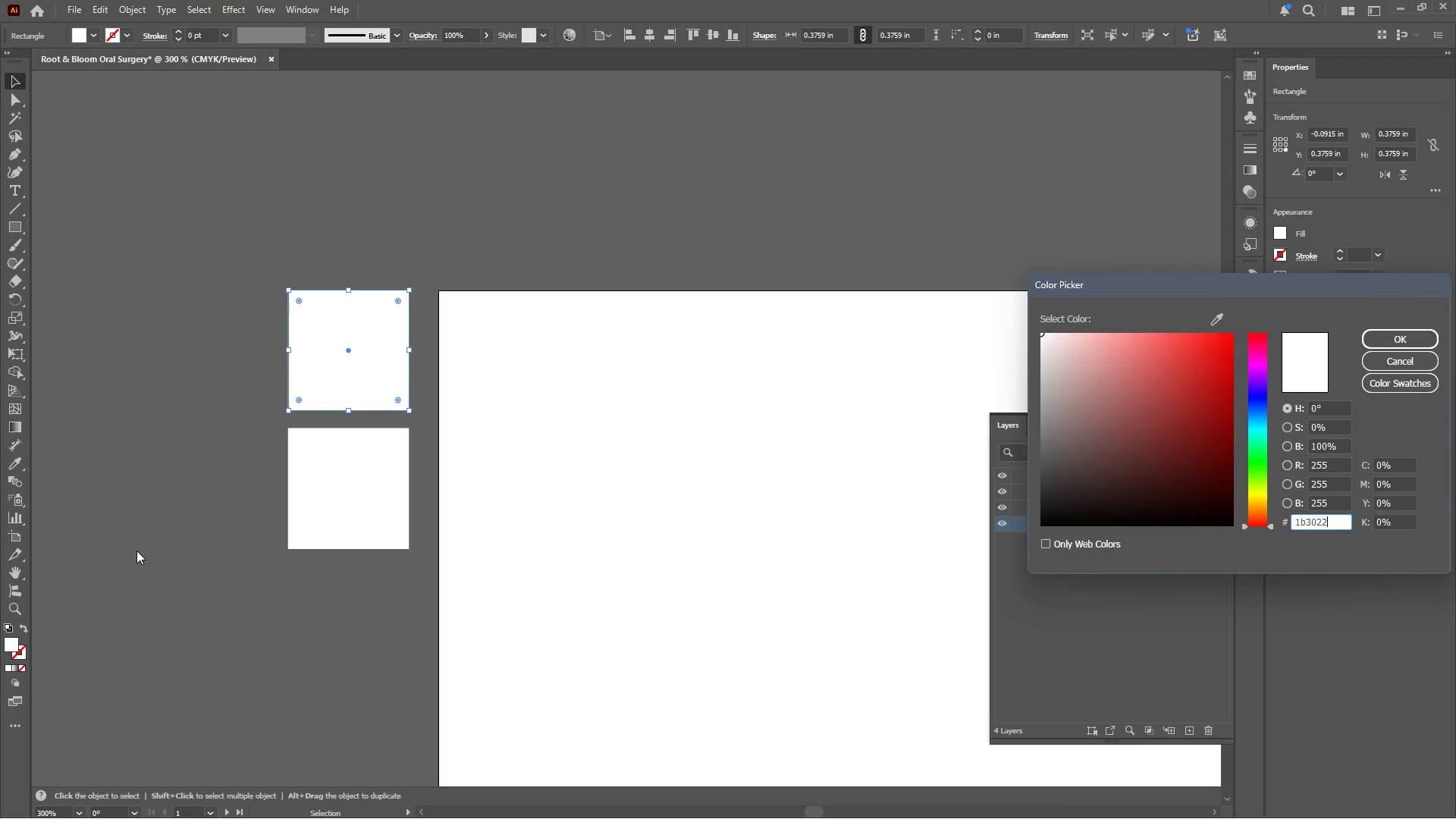 
key(Enter)
 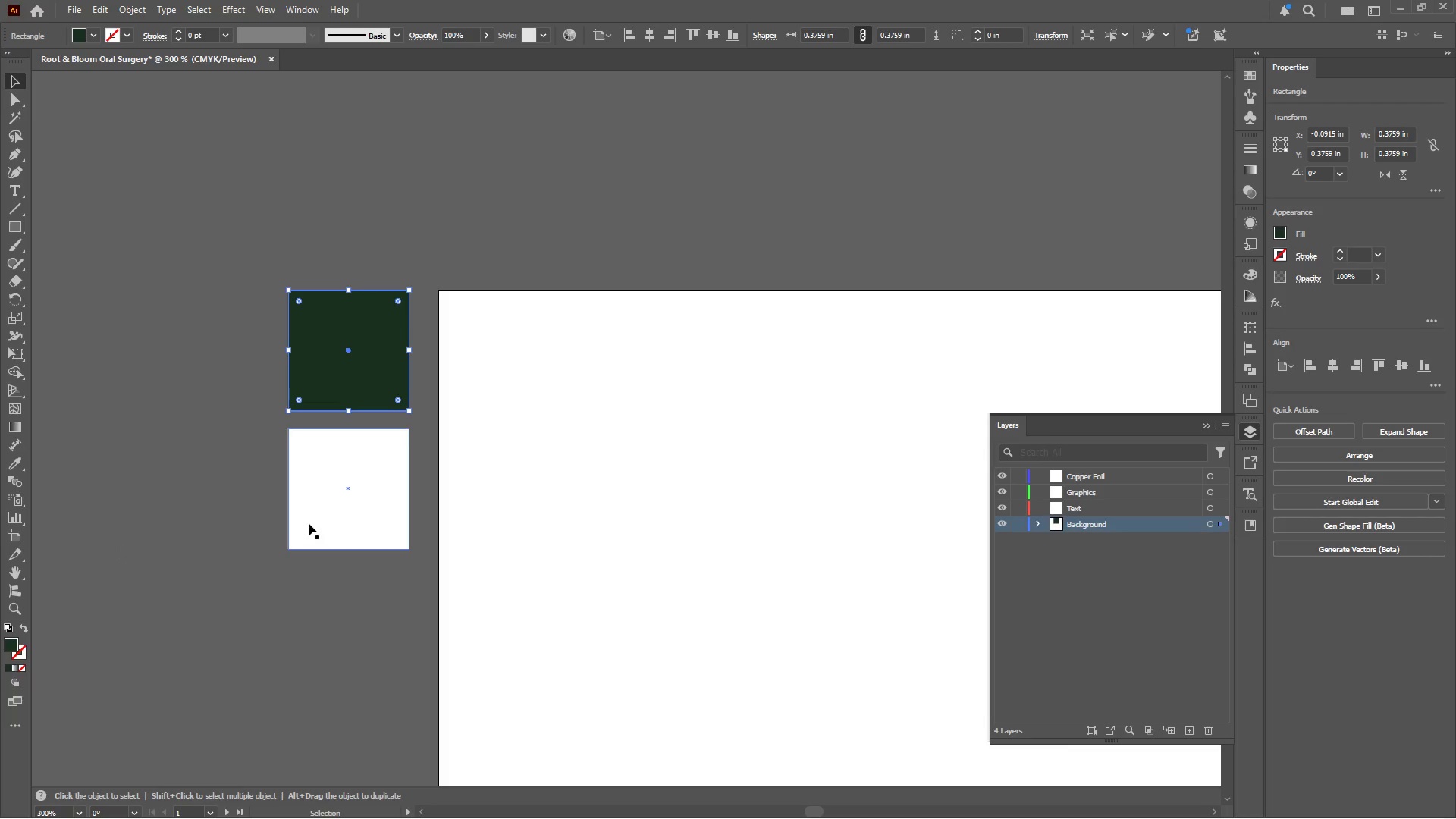 
left_click([338, 503])
 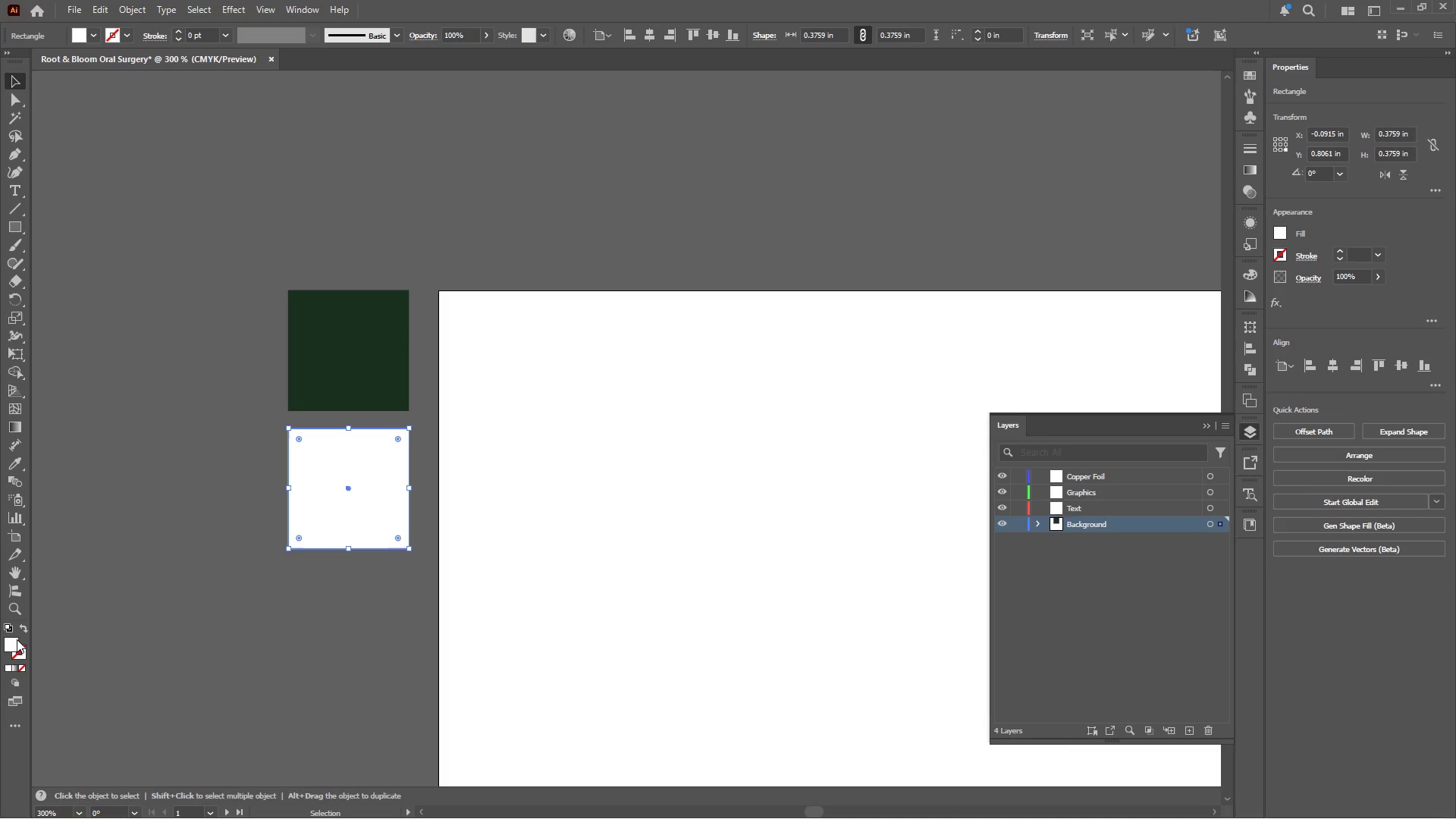 
double_click([10, 643])
 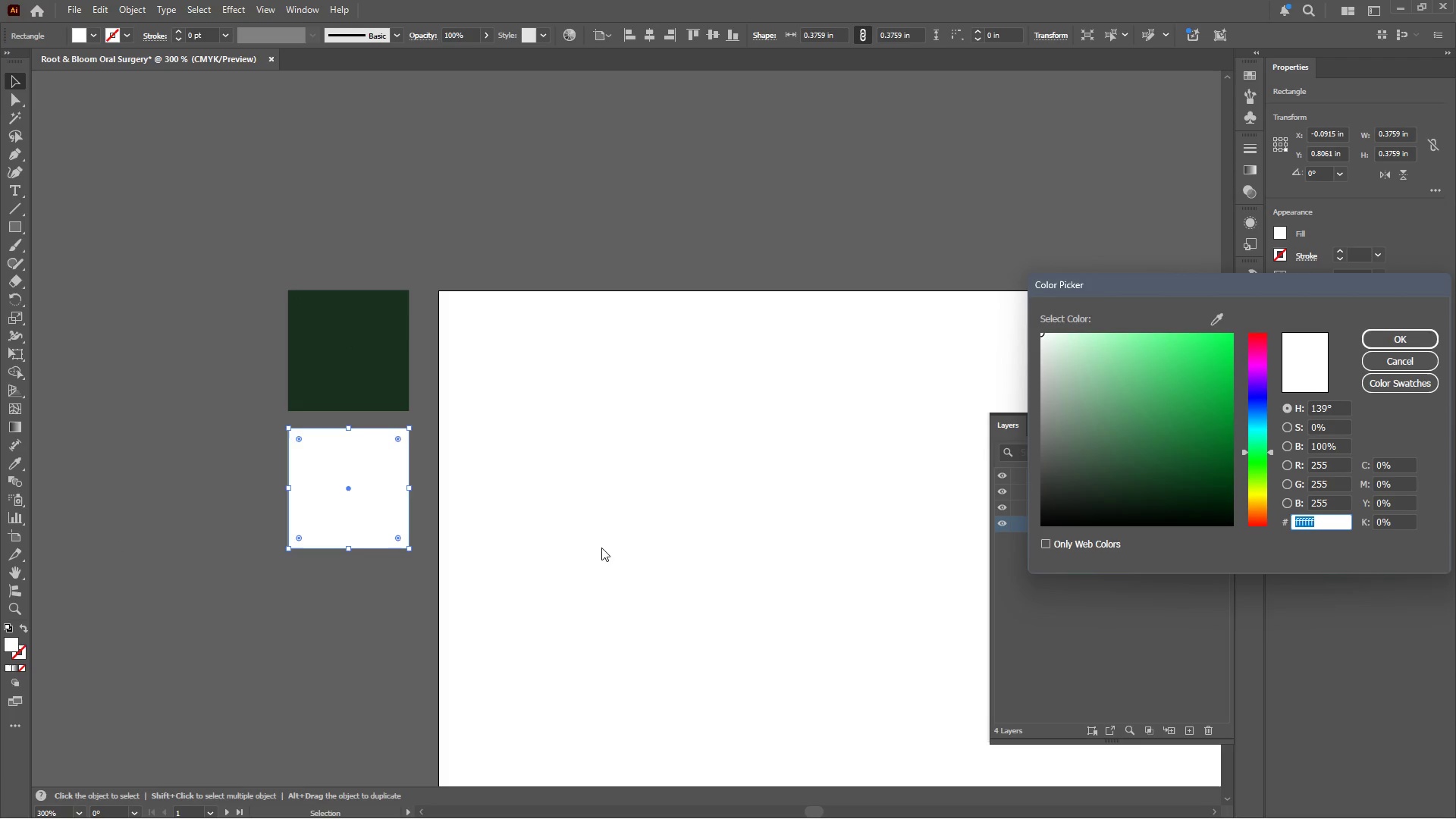 
type(d9c)
 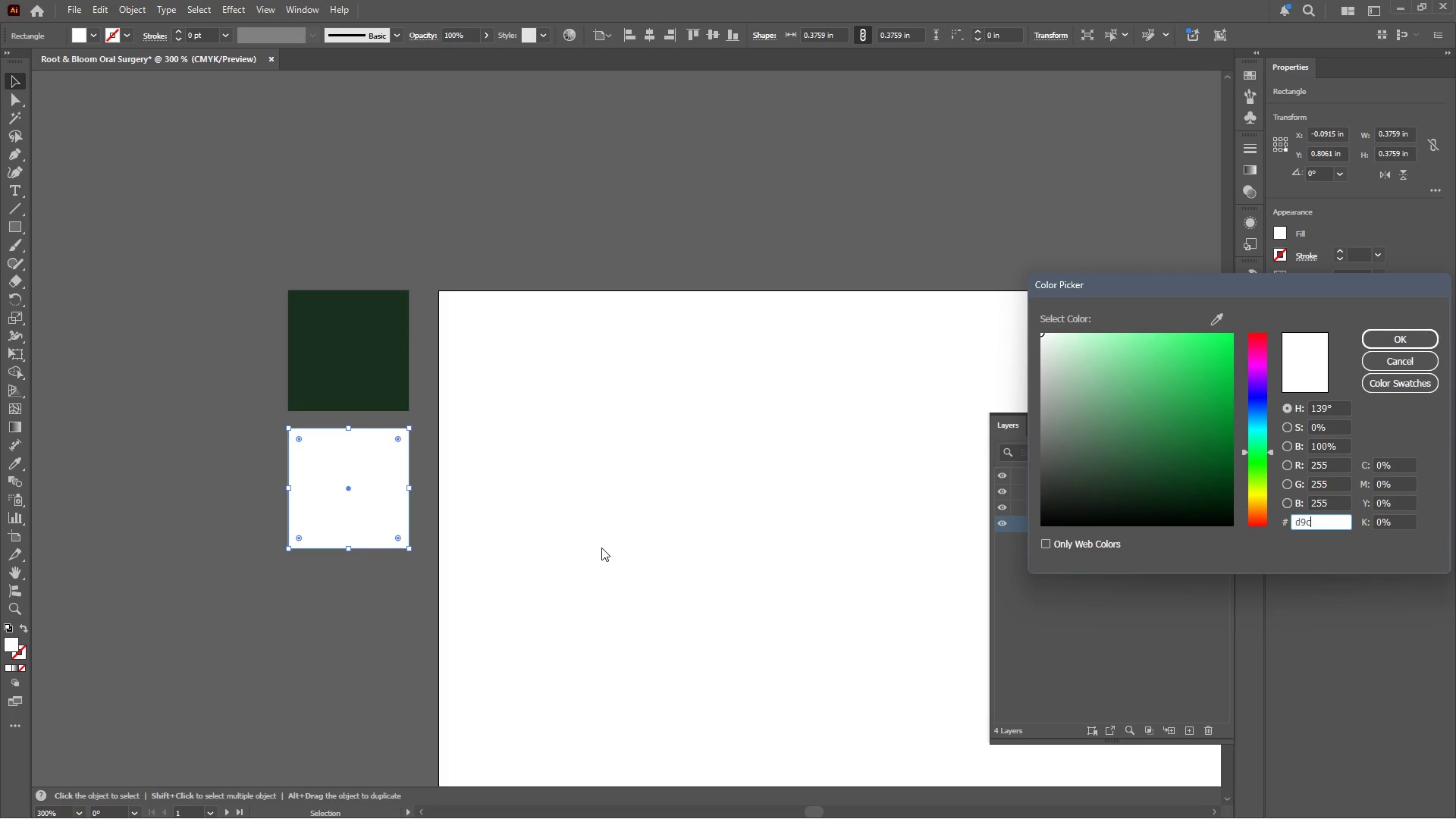 
type(5b2)
 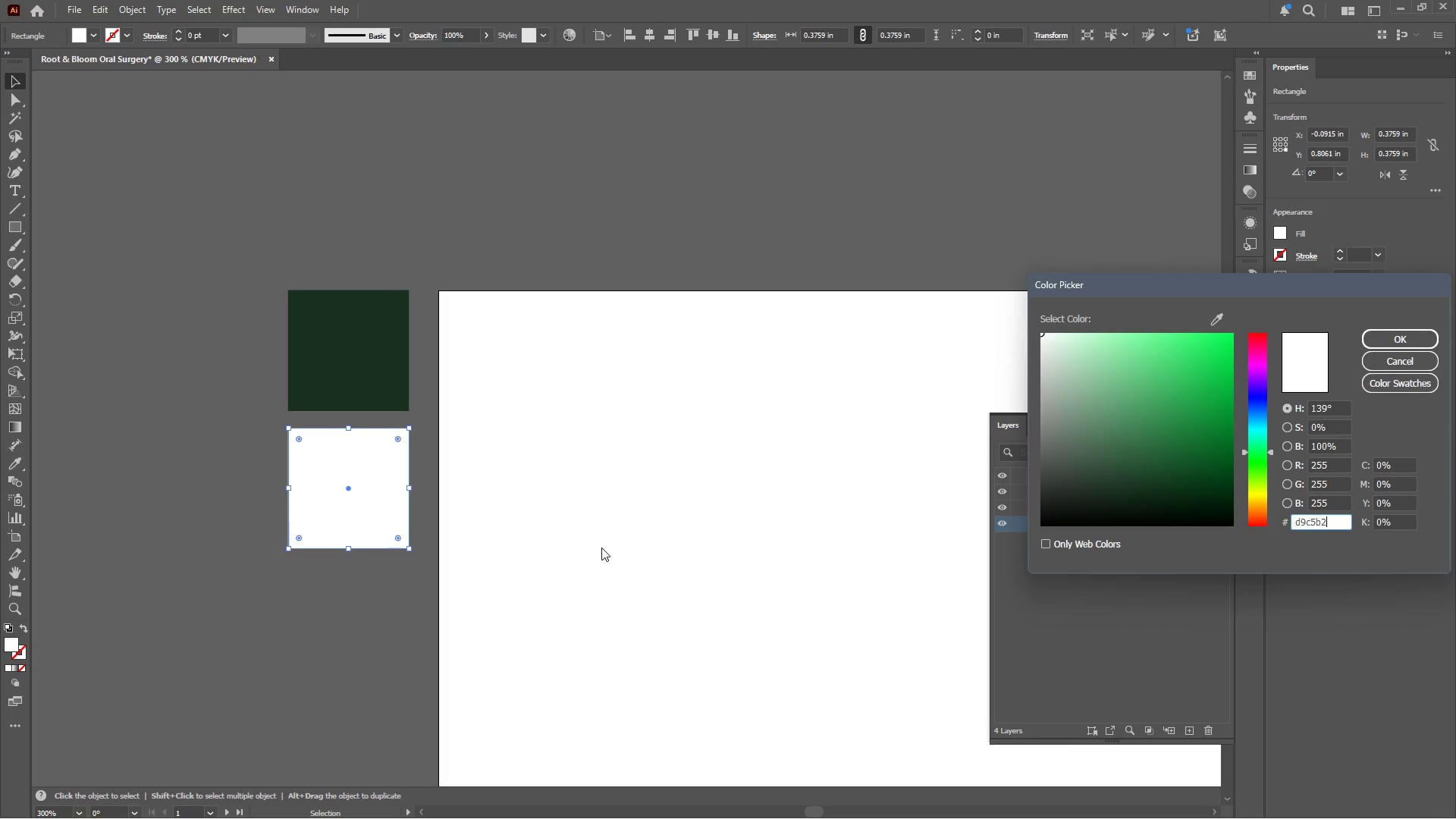 
key(Enter)
 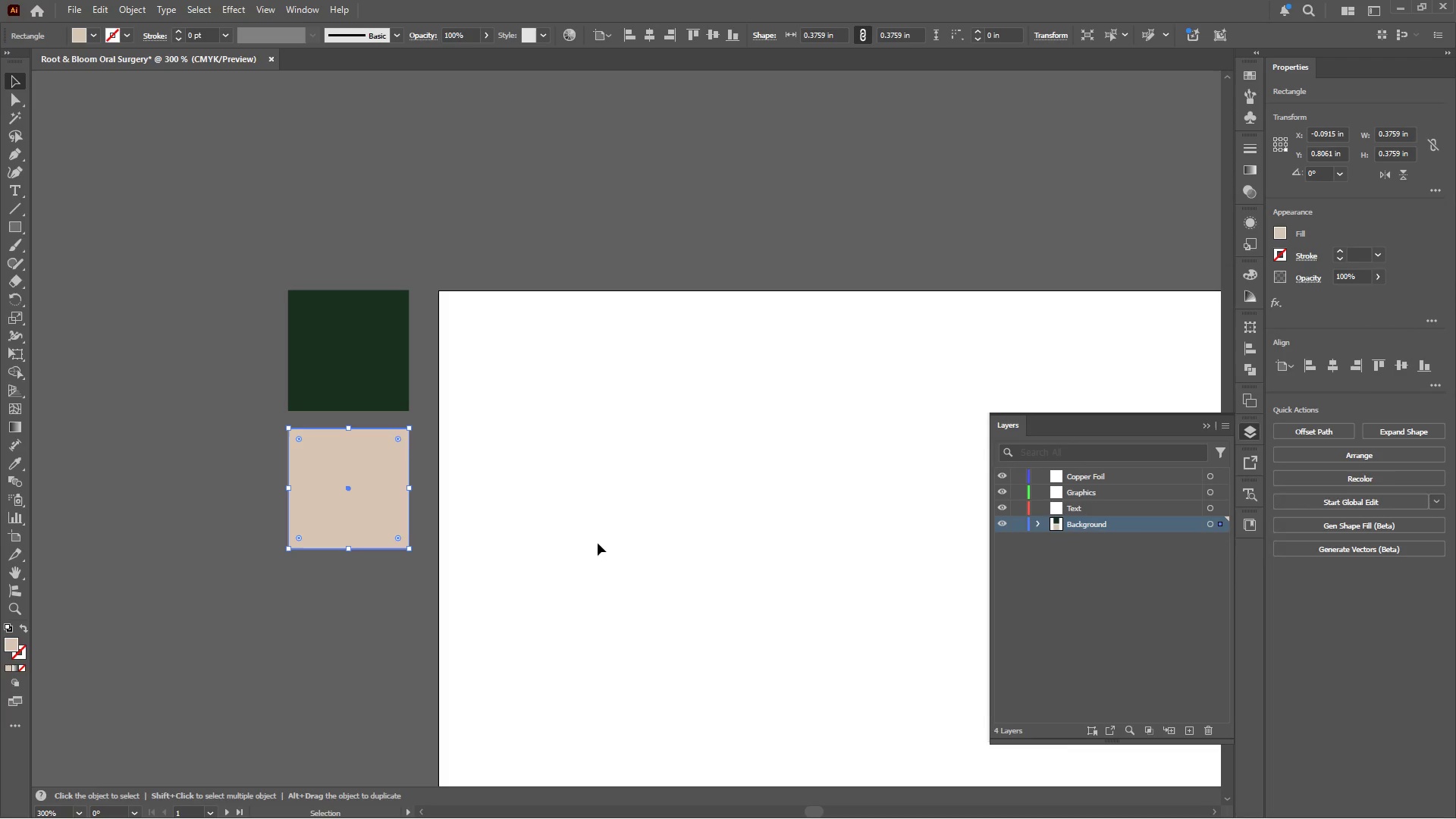 
left_click([613, 521])
 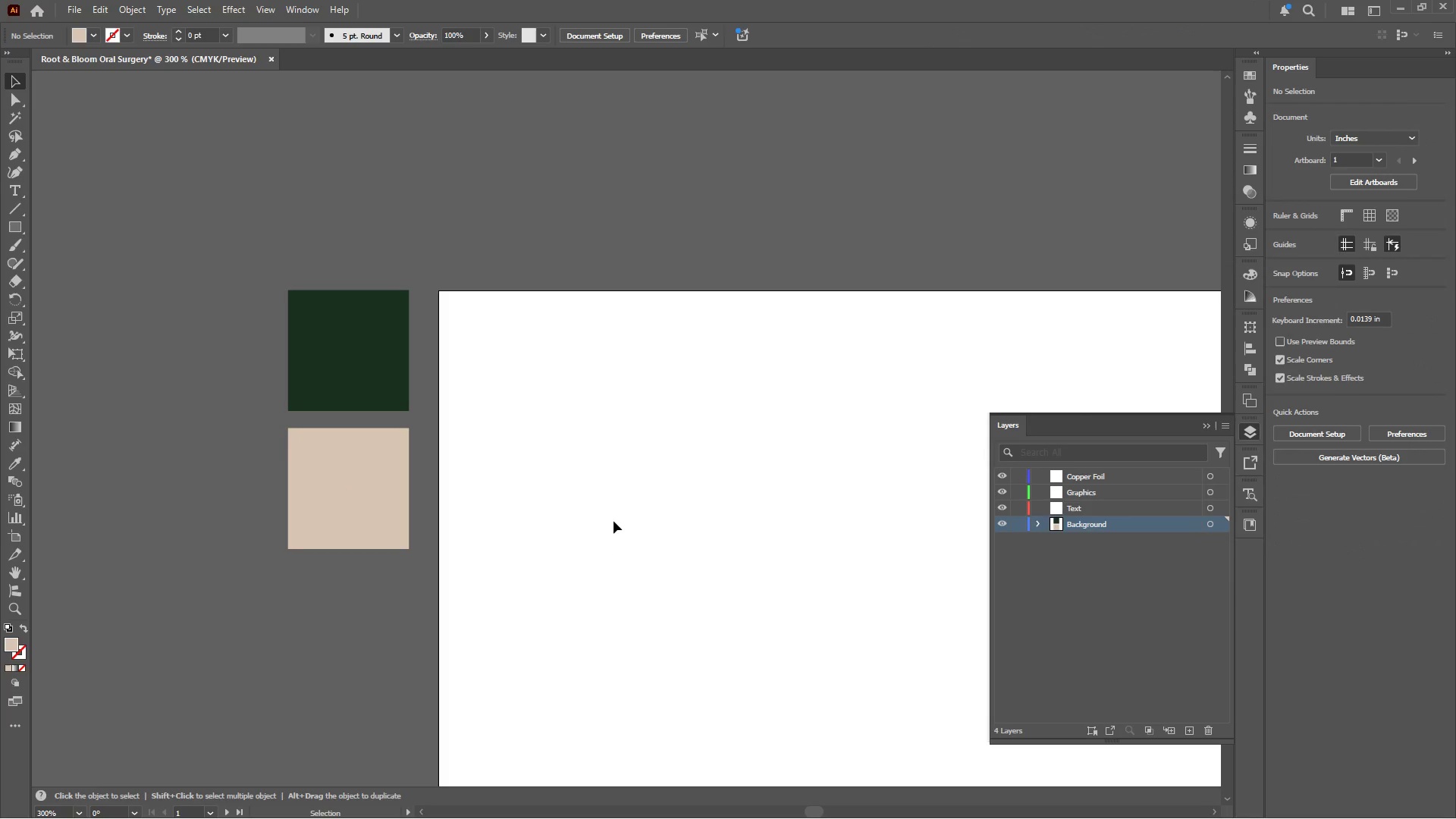 
wait(5.98)
 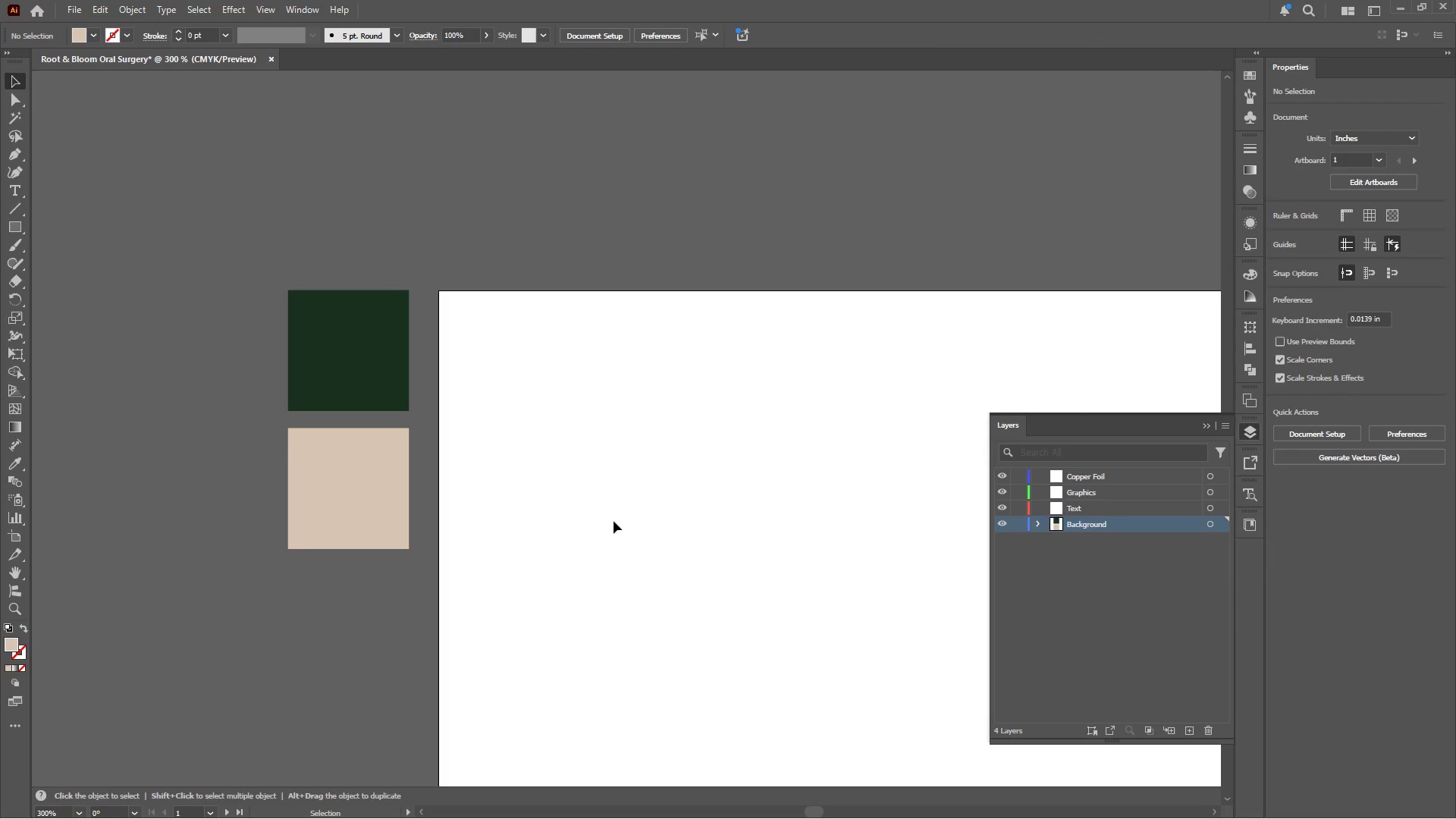 
hold_key(key=AltLeft, duration=0.61)
 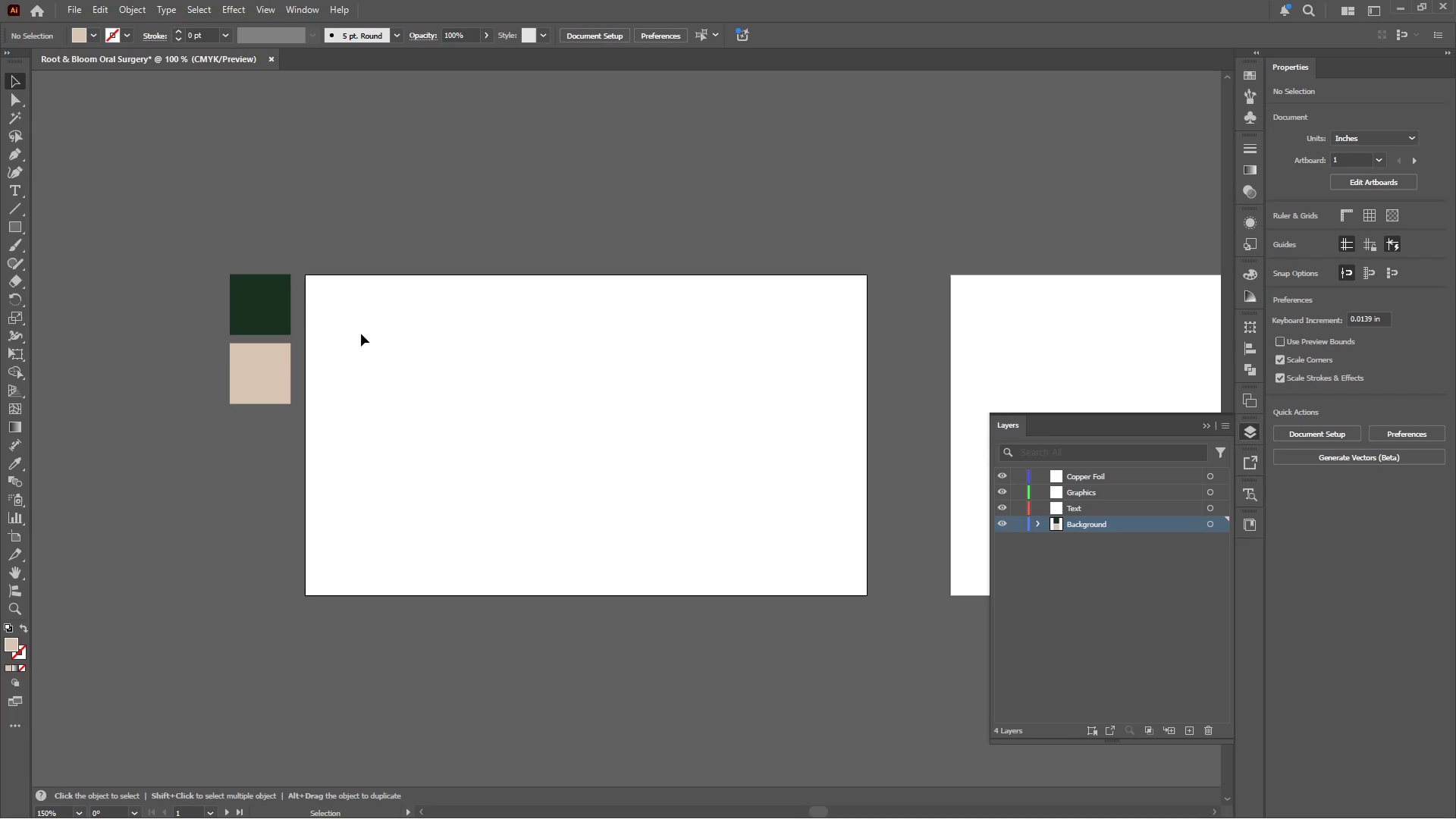 
key(Alt+AltLeft)
 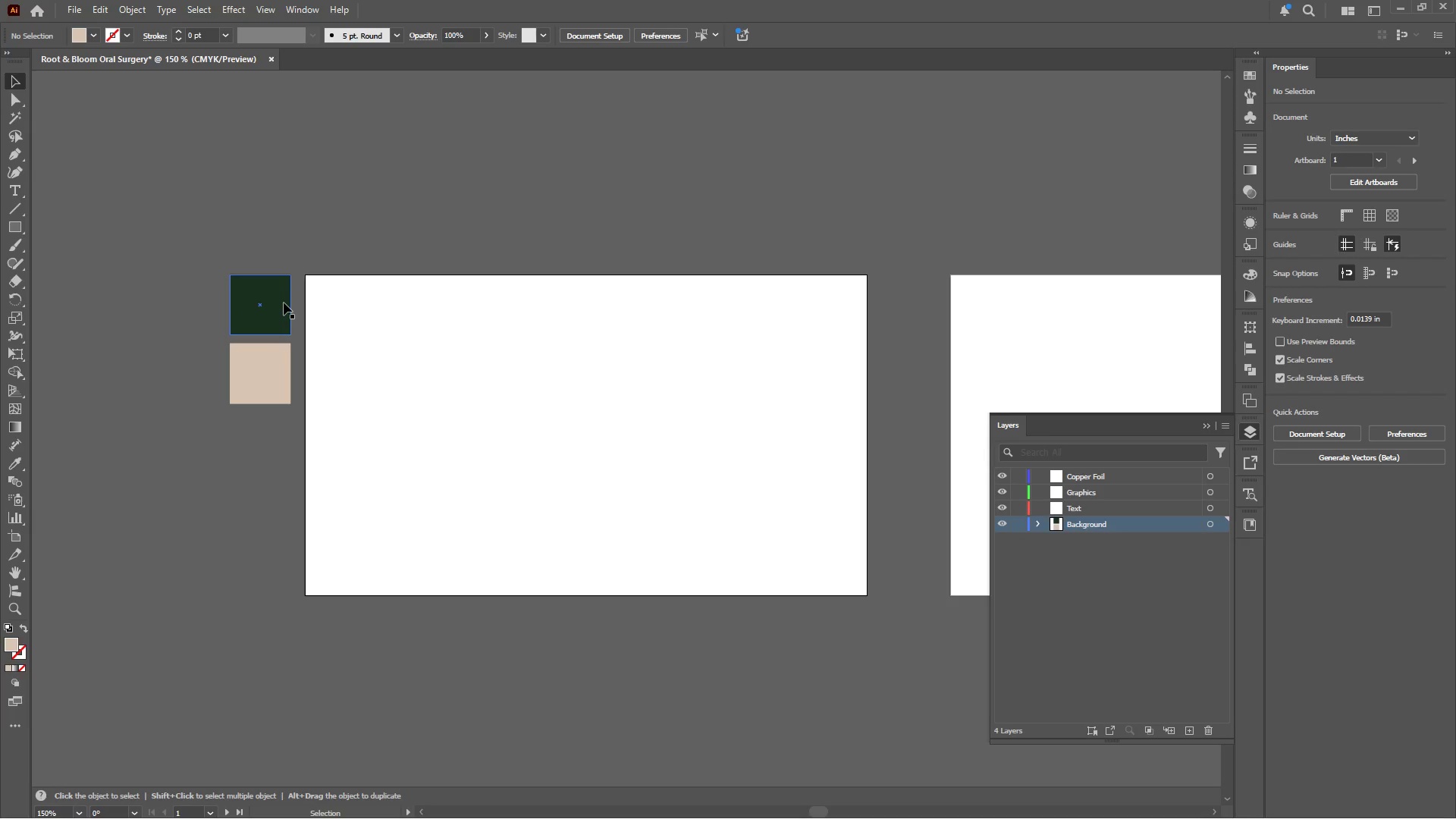 
scroll: coordinate [618, 432], scroll_direction: down, amount: 2.0
 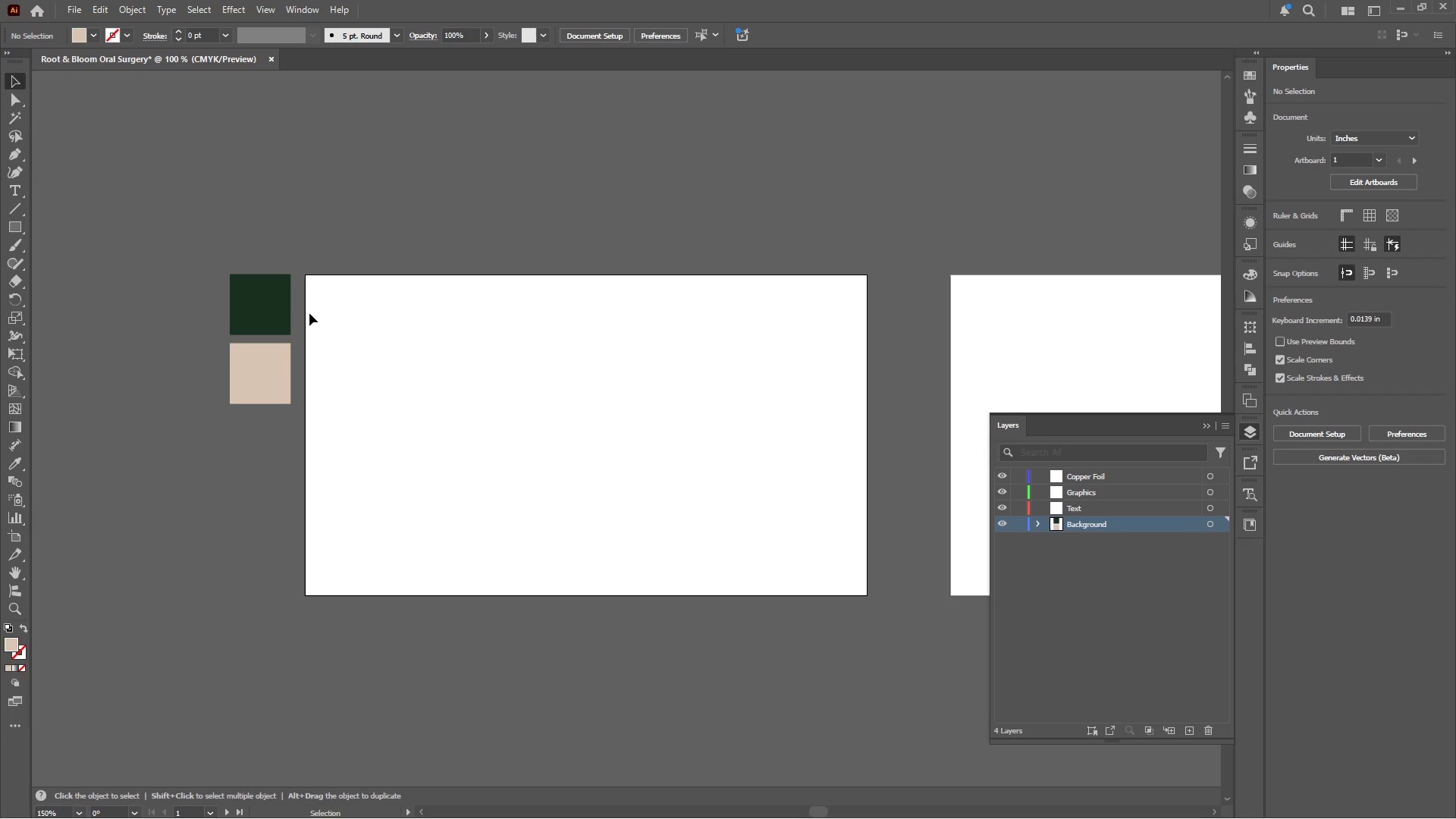 
left_click([284, 303])
 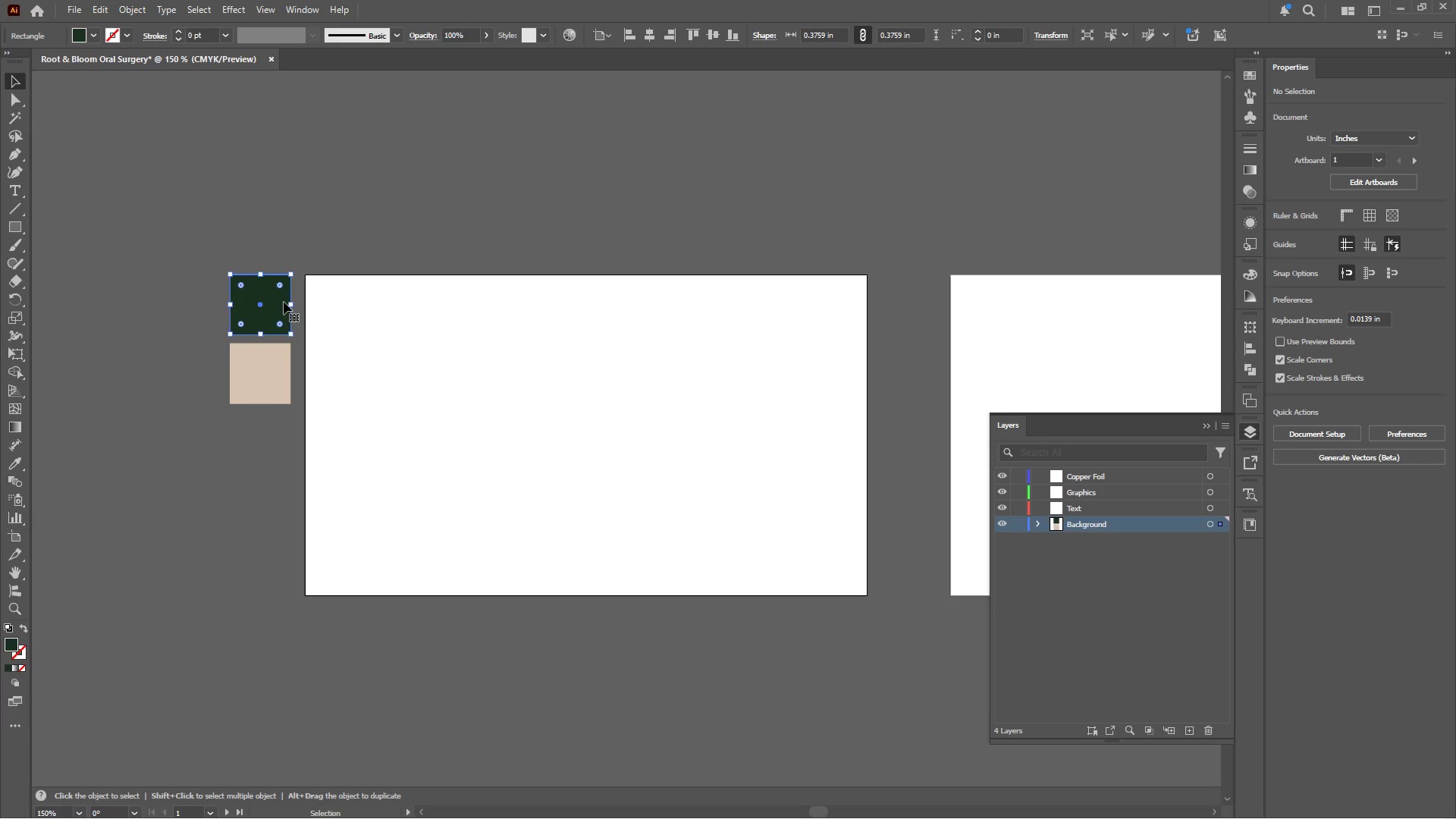 
hold_key(key=AltLeft, duration=1.03)
left_click_drag(start_coordinate=[279, 296], to_coordinate=[437, 369])
 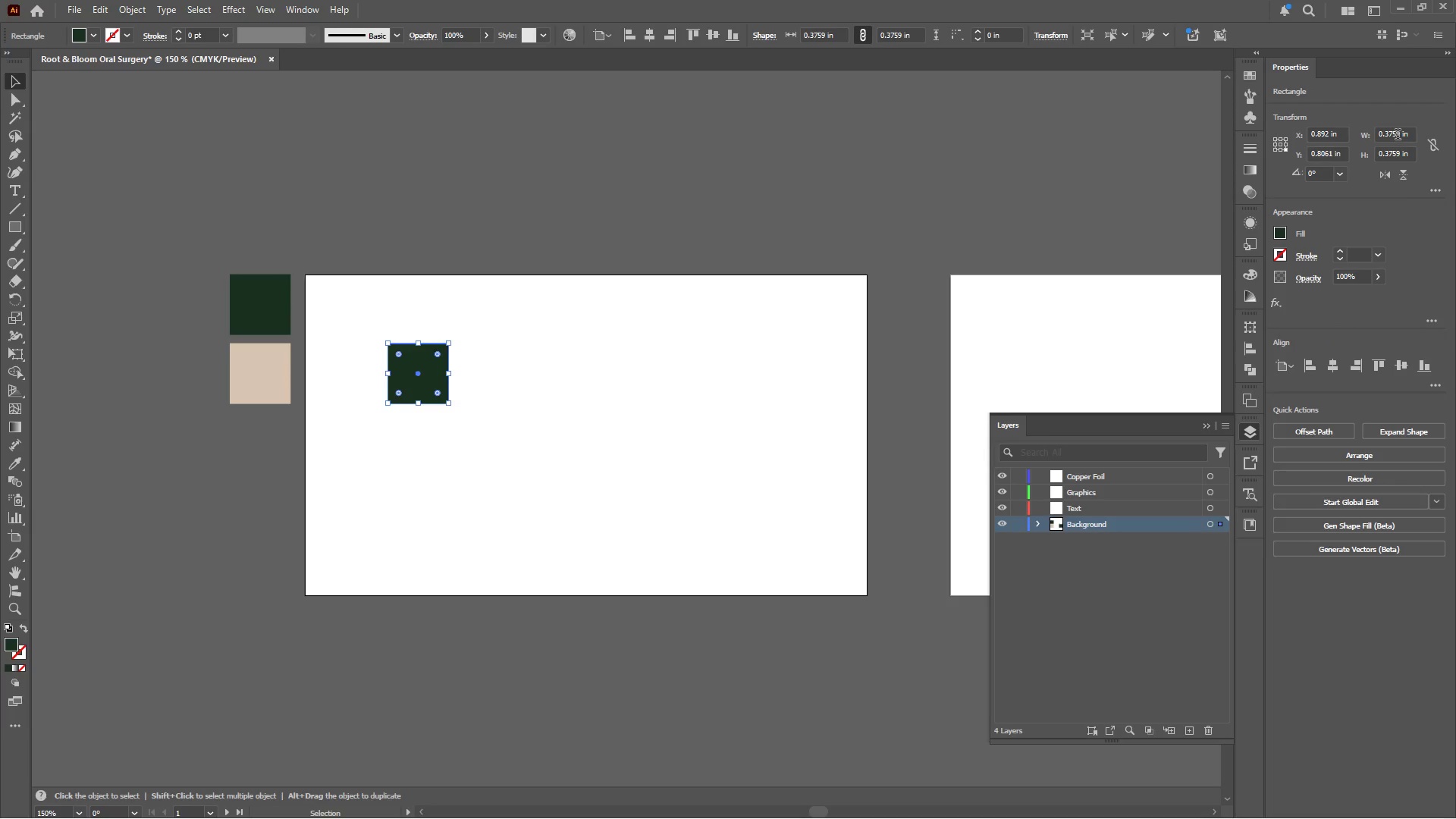 
left_click_drag(start_coordinate=[1398, 135], to_coordinate=[1349, 134])
 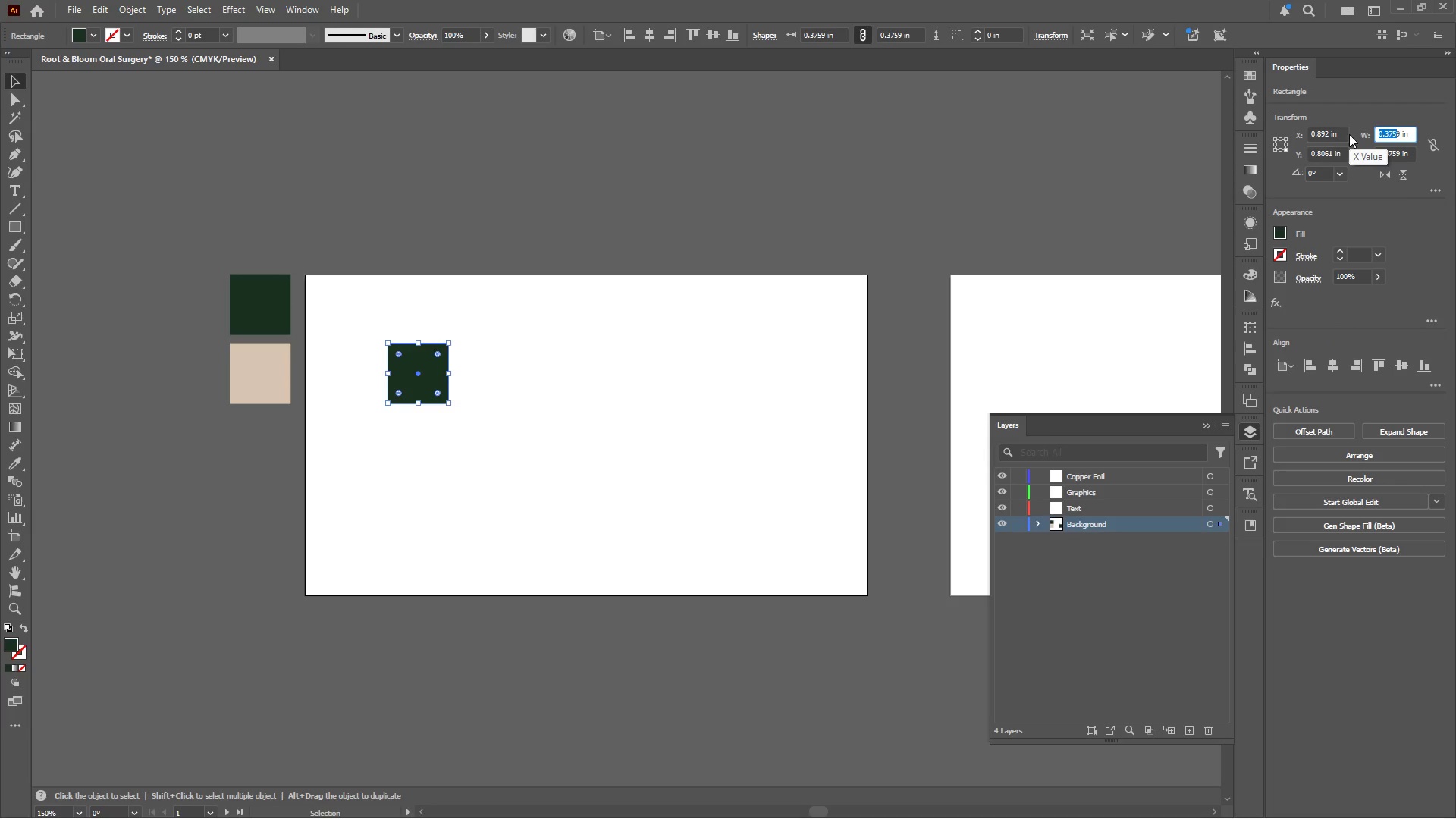 
key(Backspace)
 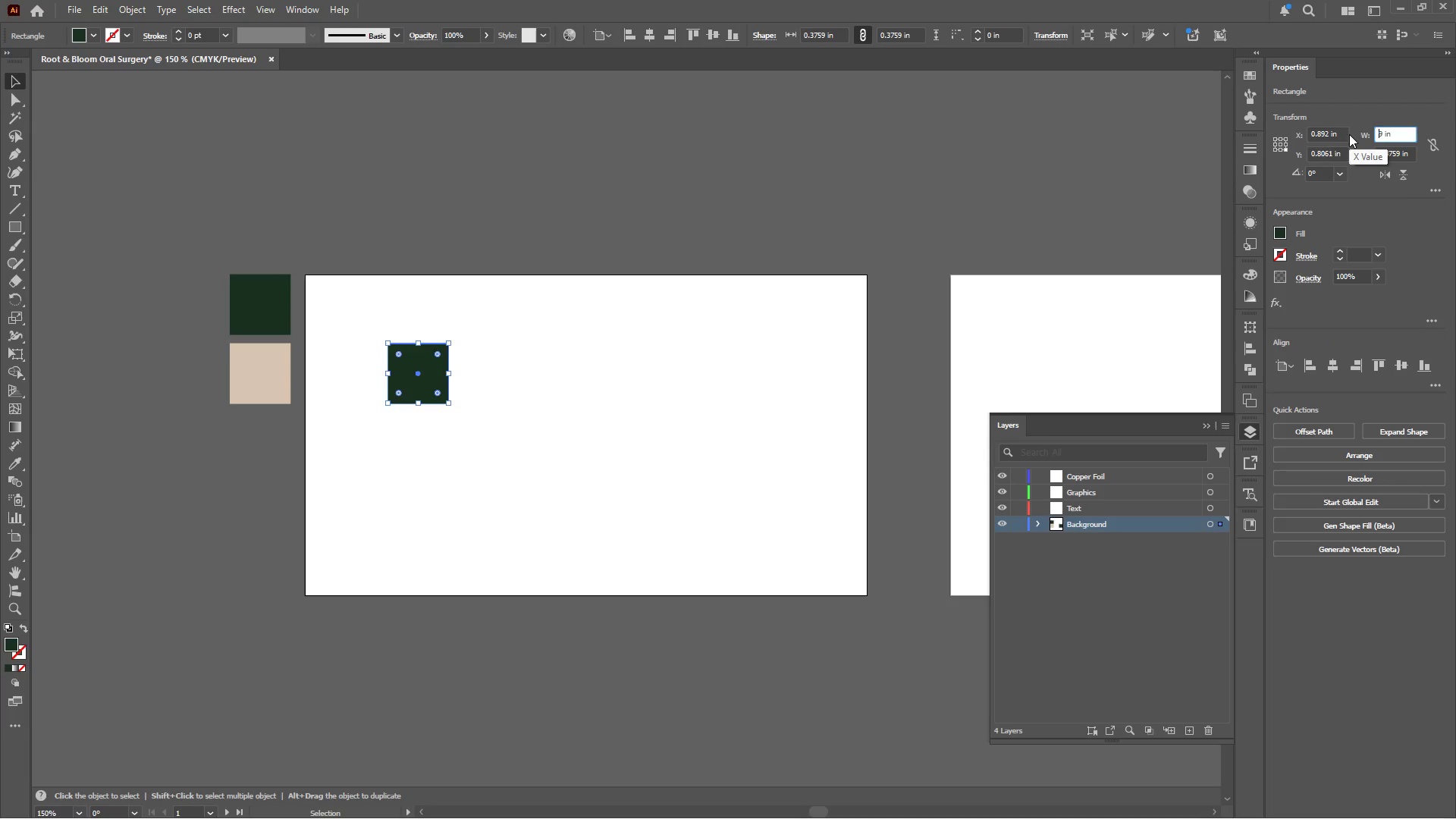 
key(ArrowRight)
 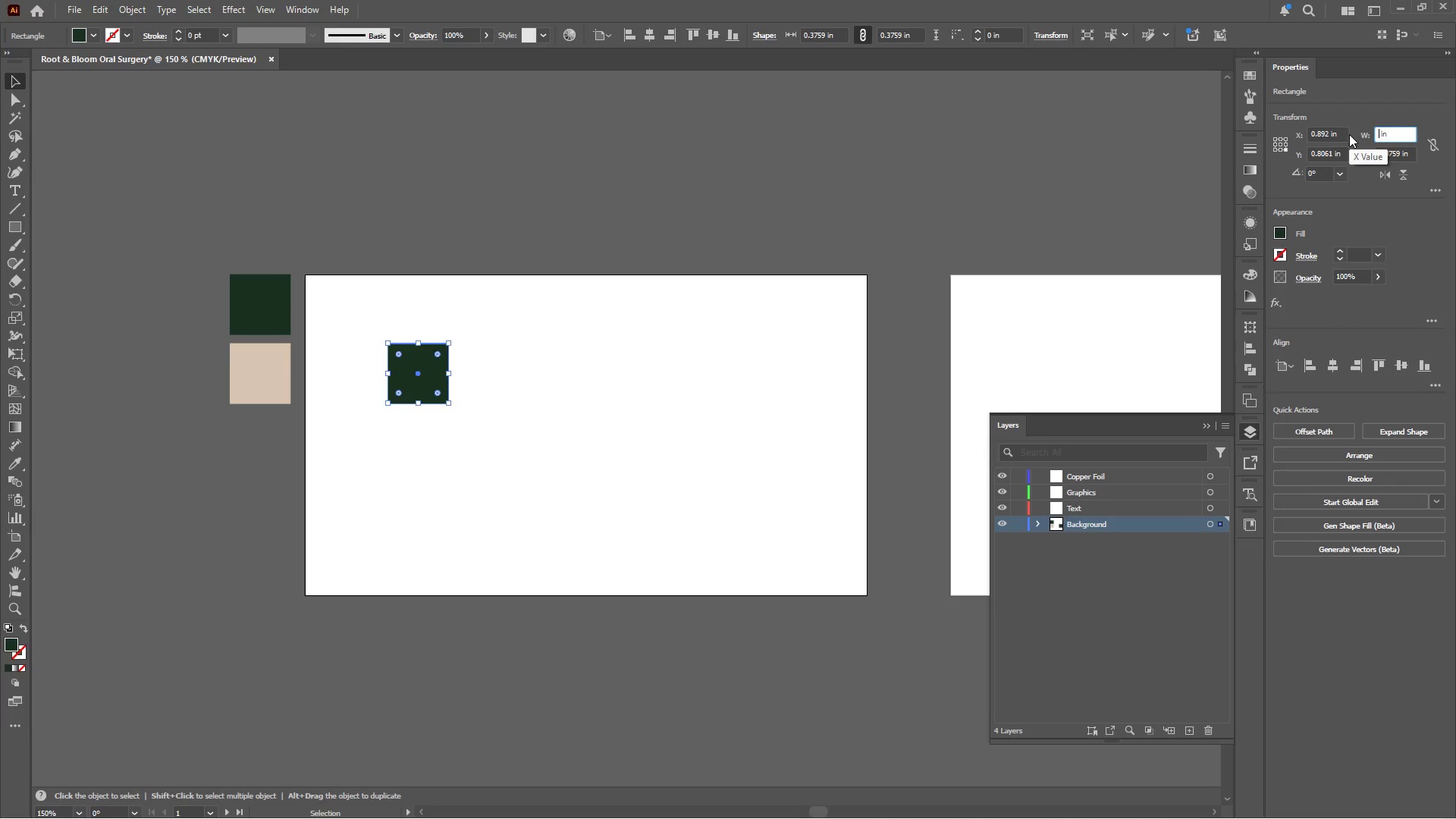 
key(Backspace)
 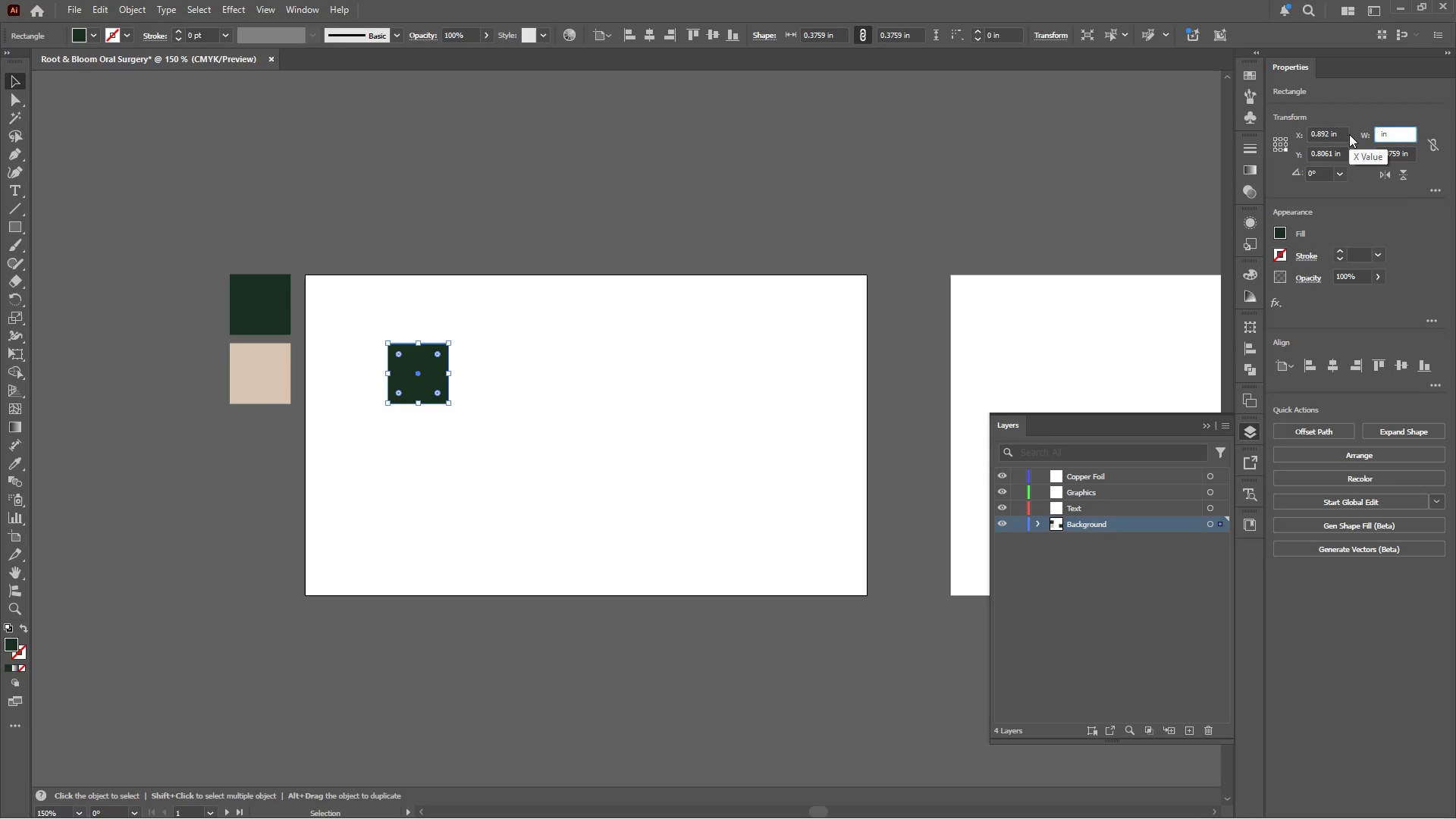 
key(Numpad3)
 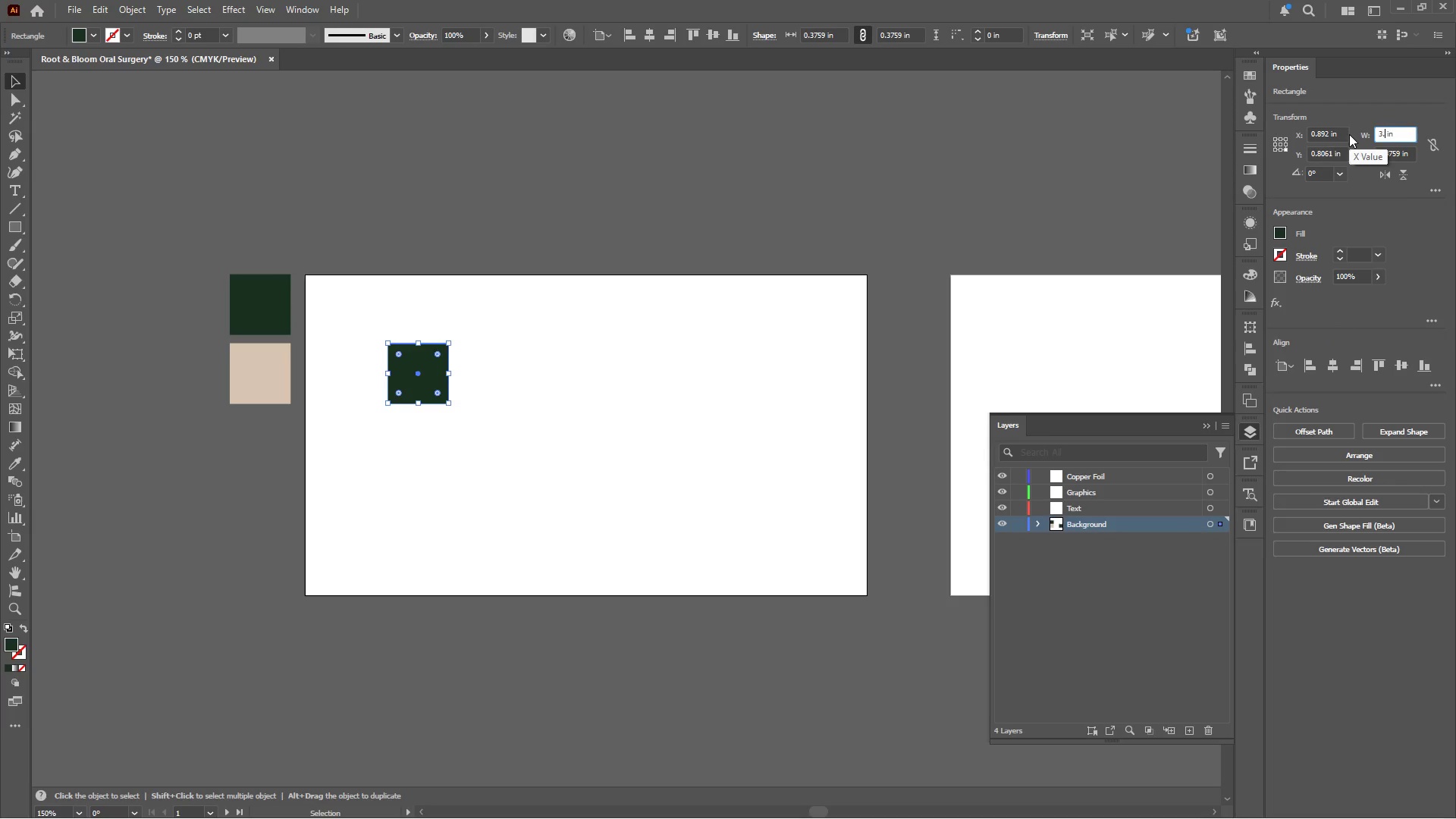 
key(NumpadDecimal)
 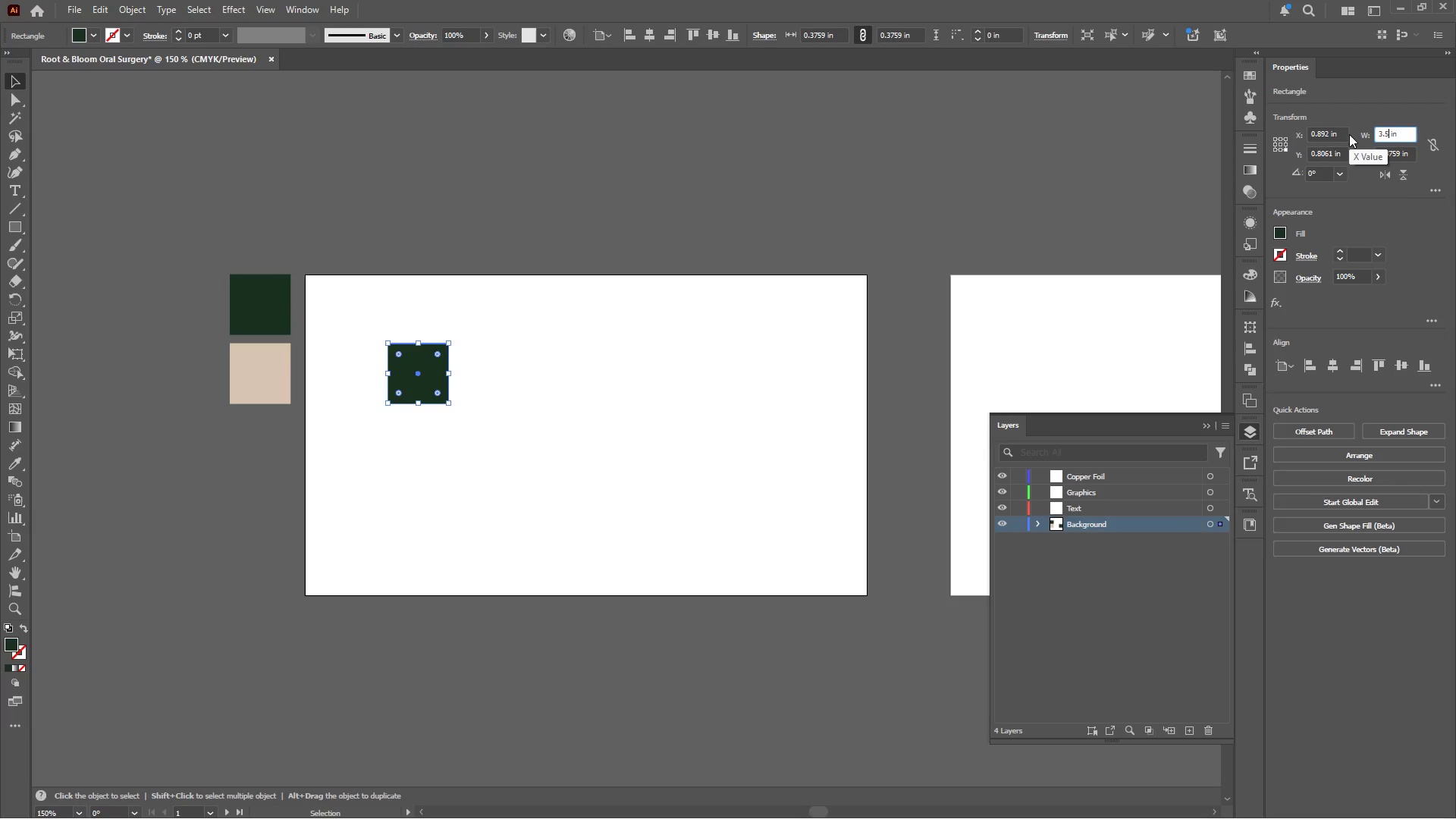 
key(Numpad5)
 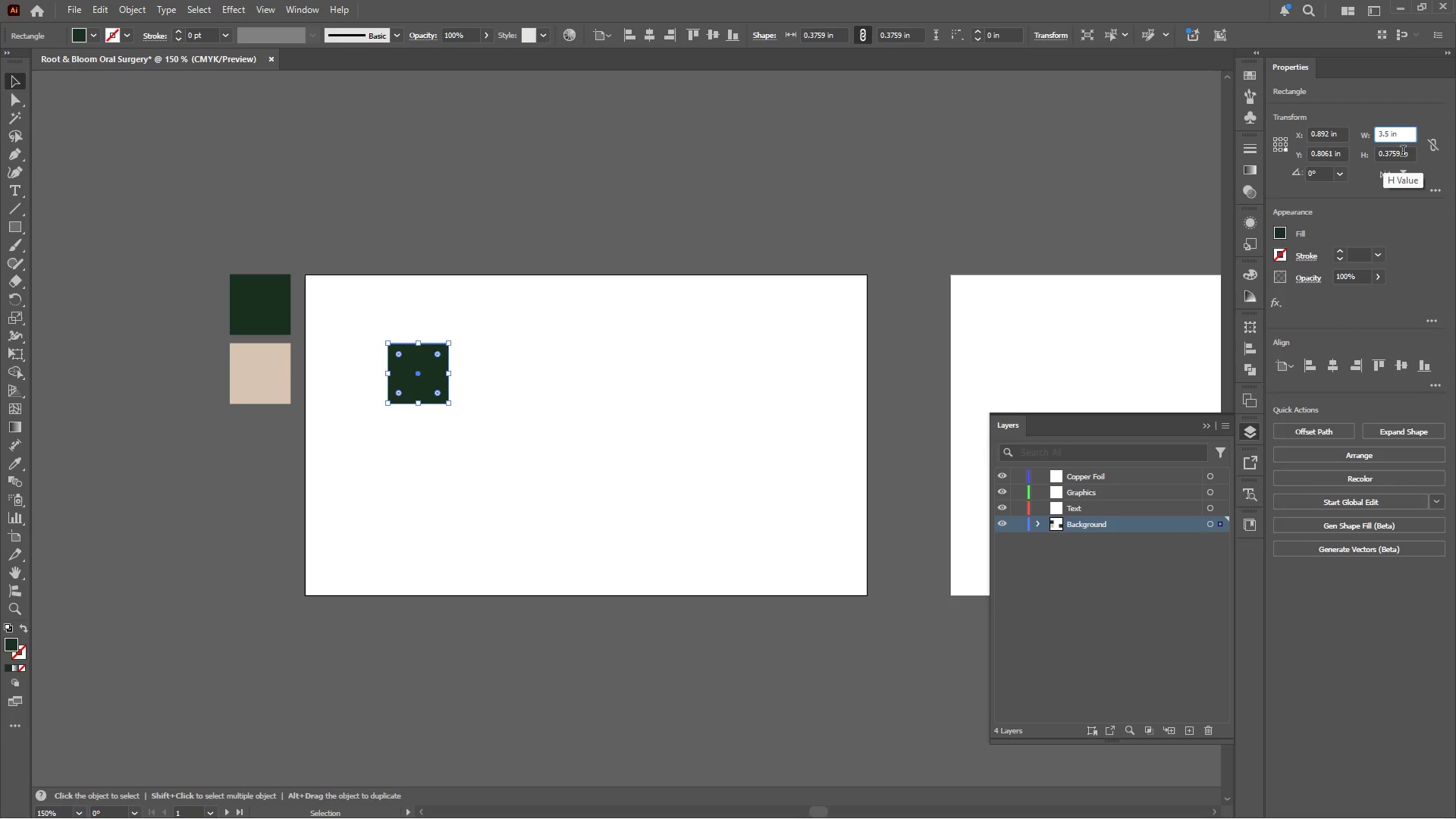 
left_click_drag(start_coordinate=[1401, 154], to_coordinate=[1360, 152])
 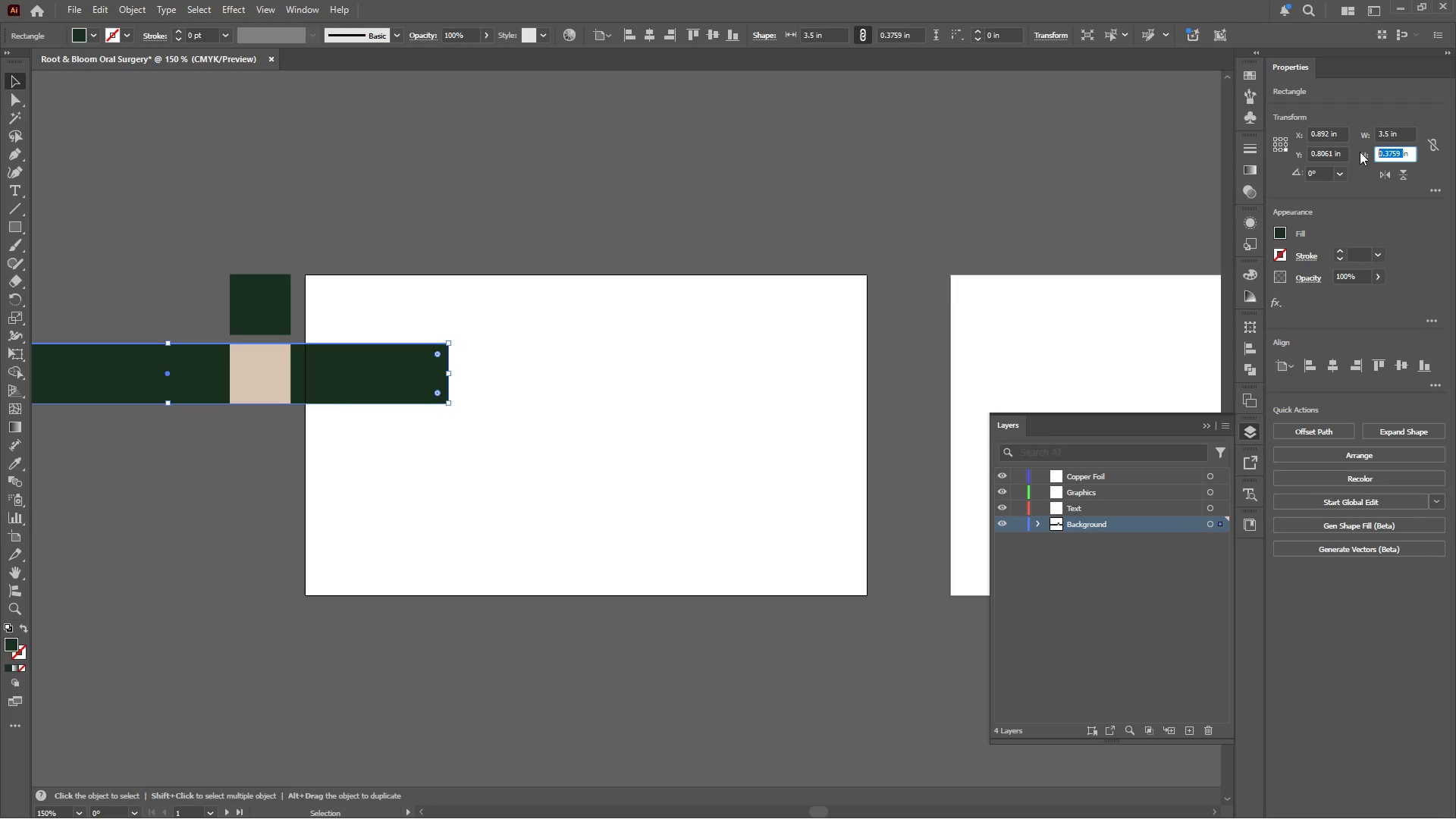 
key(Numpad2)
 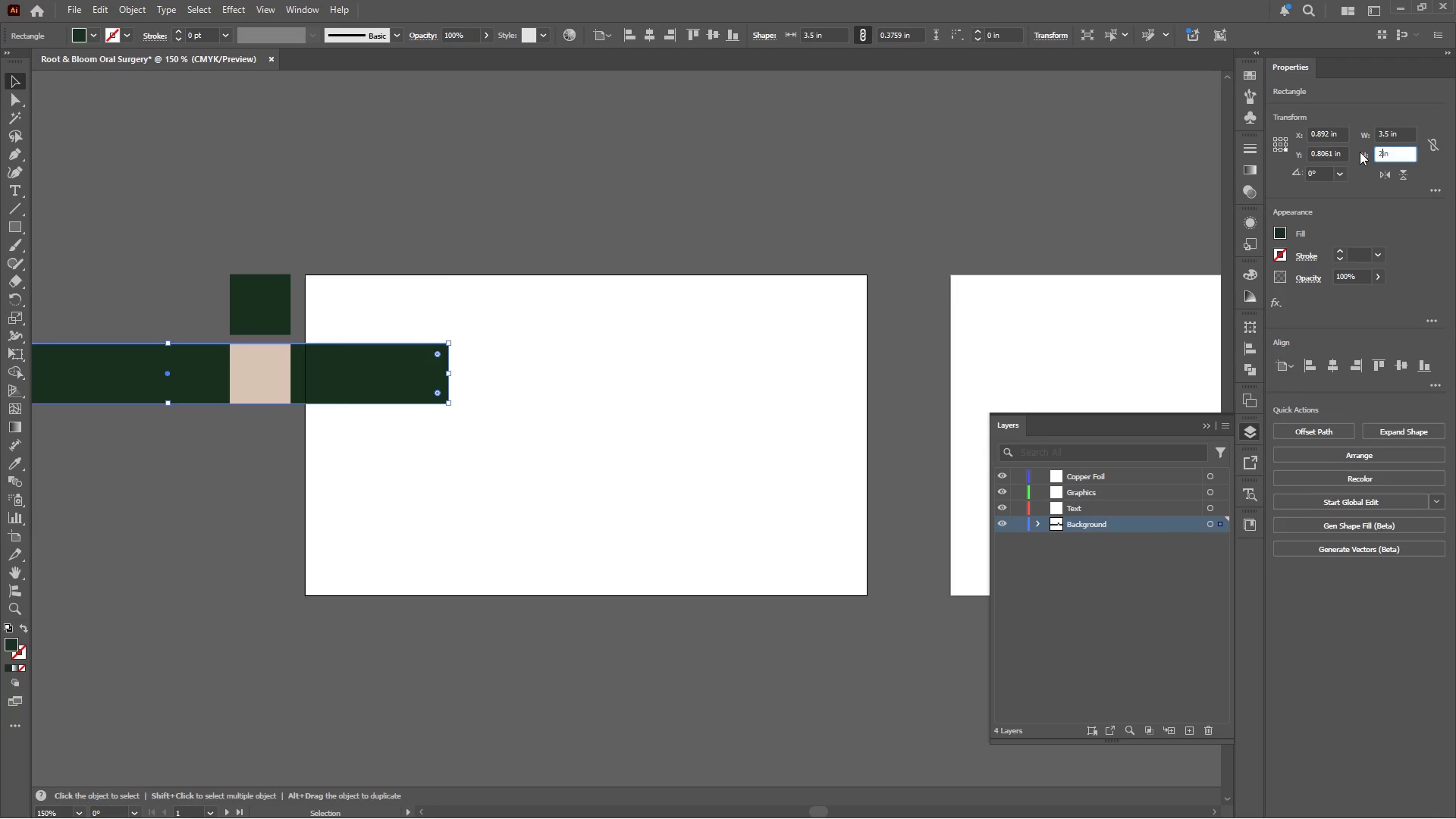 
key(NumpadEnter)
 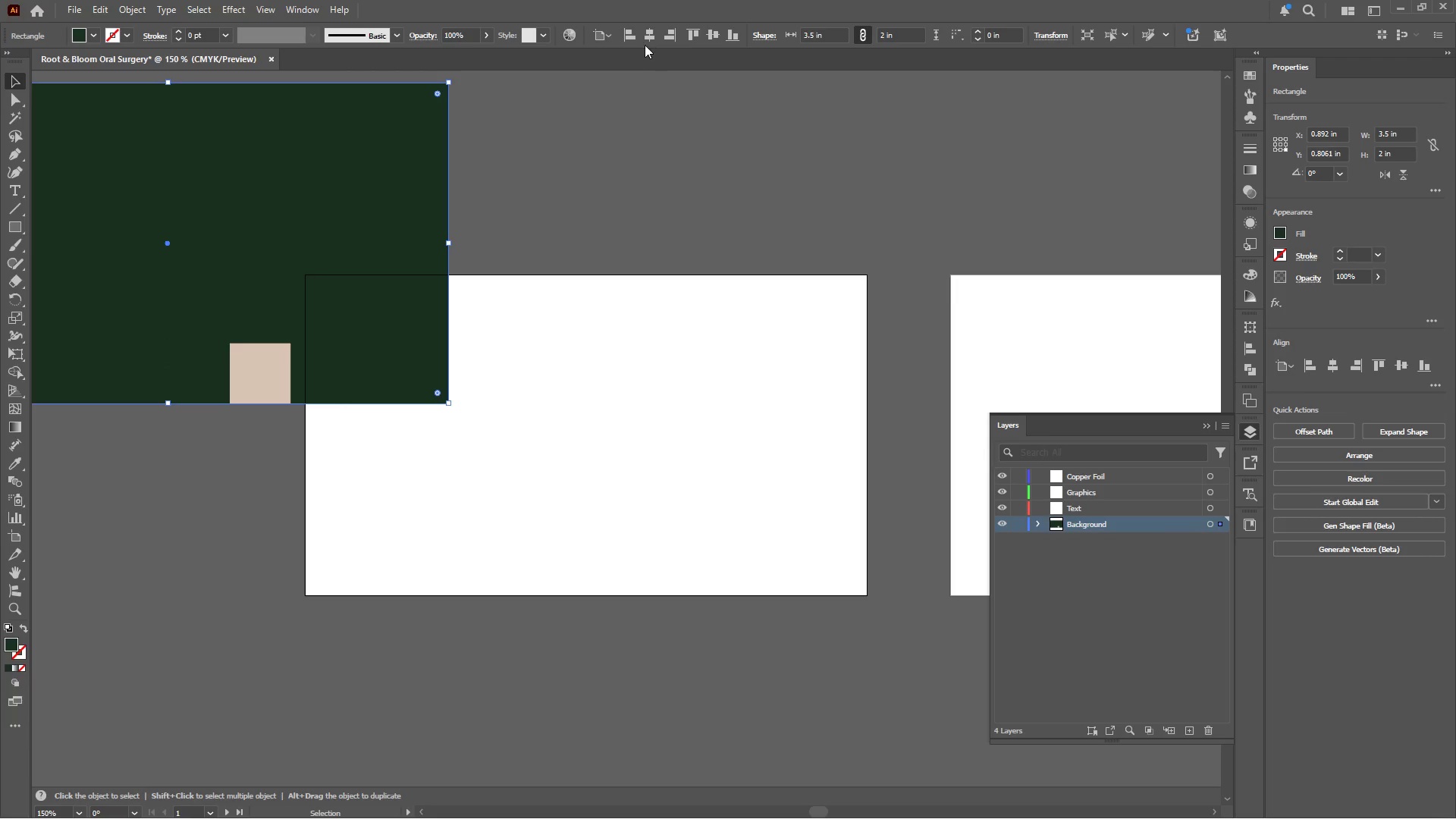 
left_click([647, 36])
 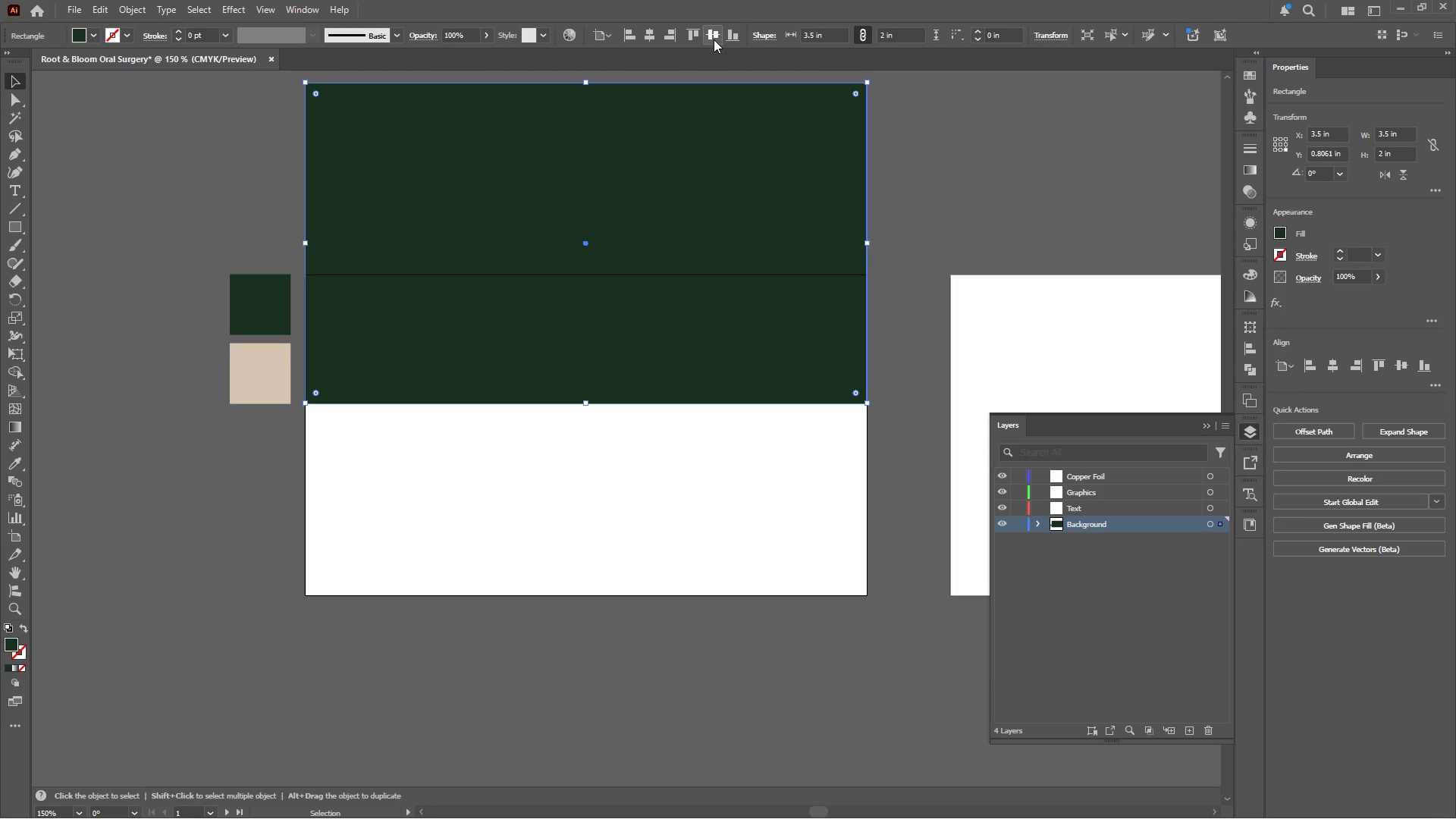 
left_click([714, 38])
 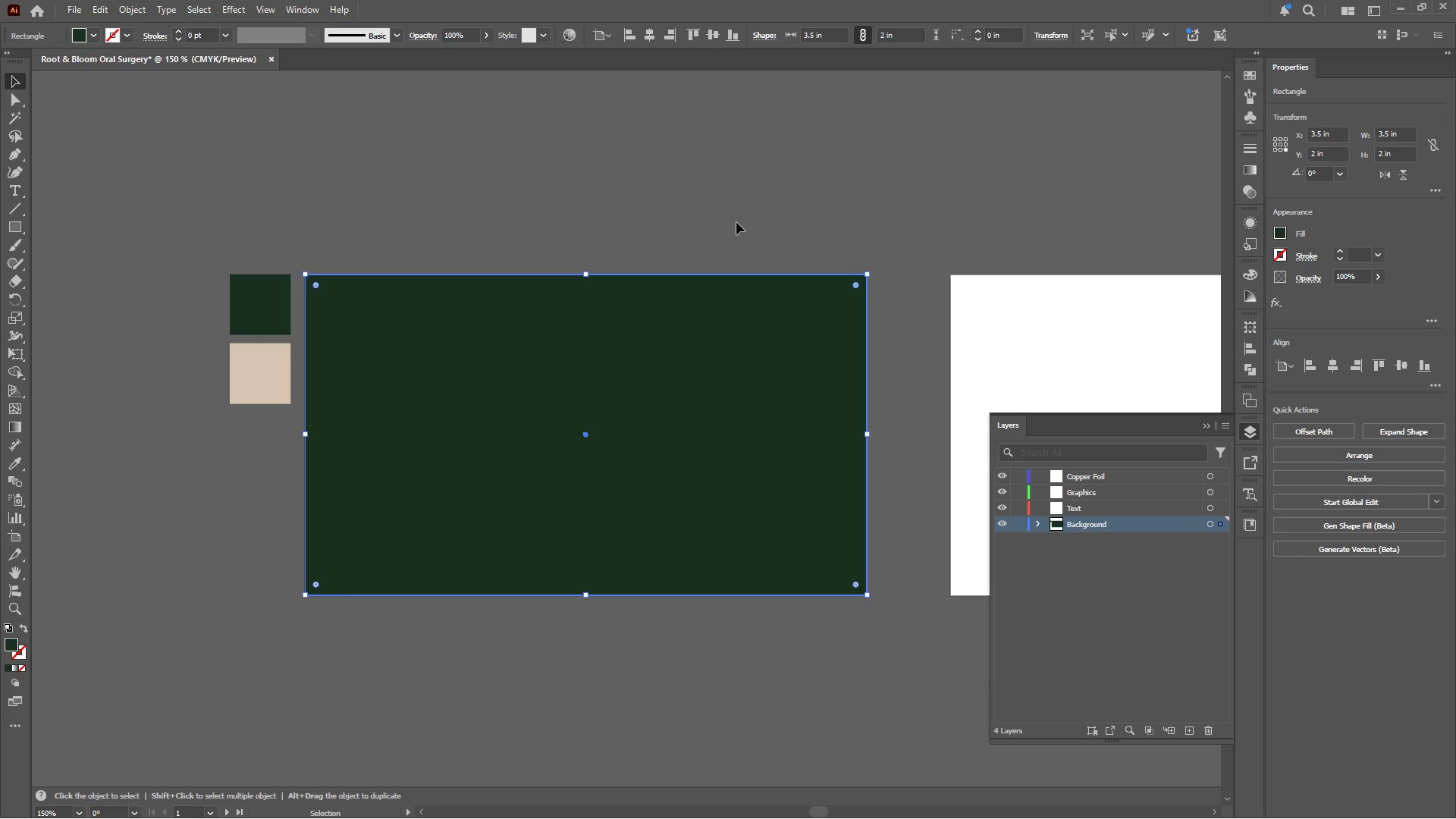 
left_click([736, 222])
 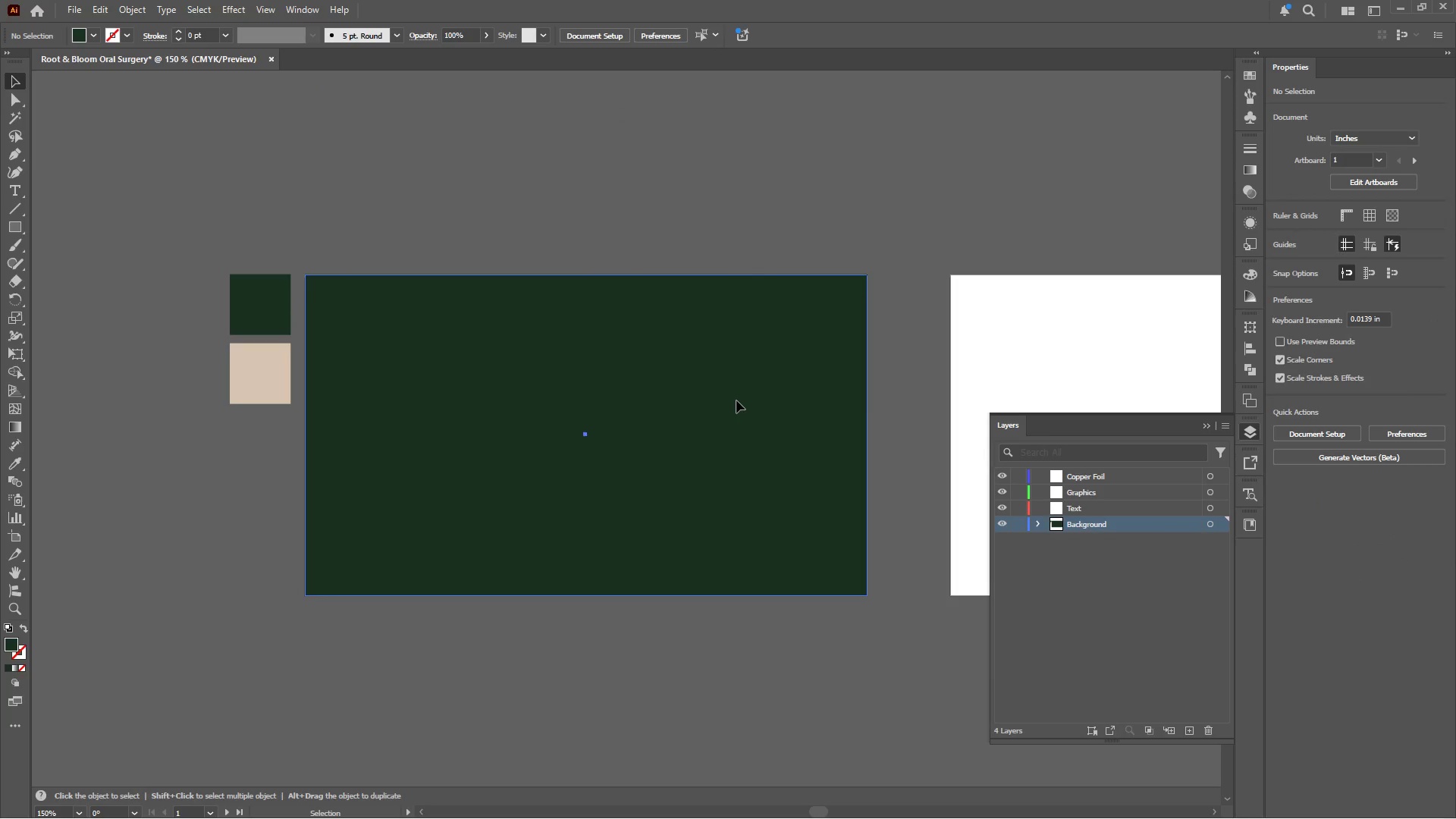 
left_click([736, 400])
 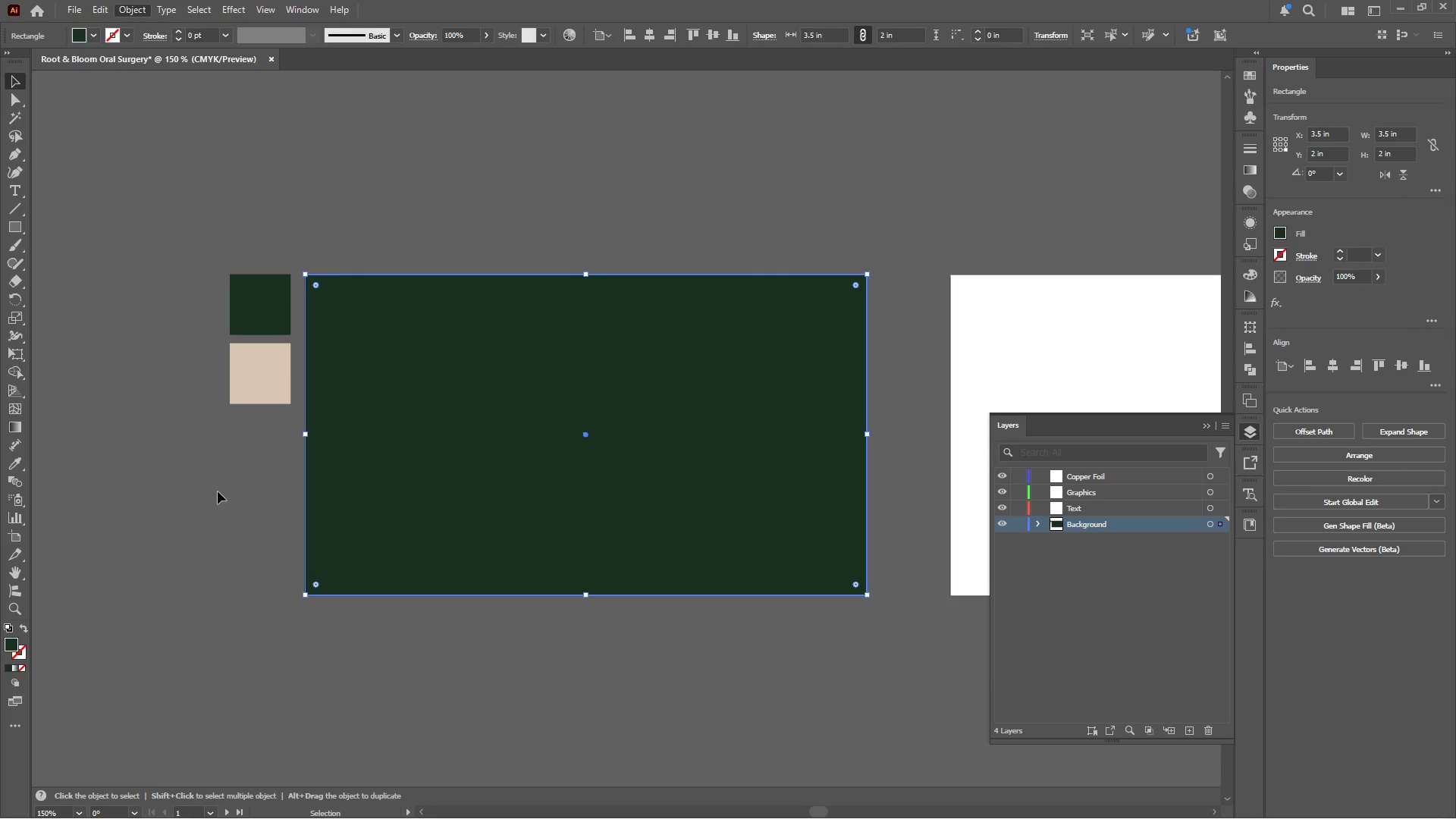 
left_click([136, 5])
 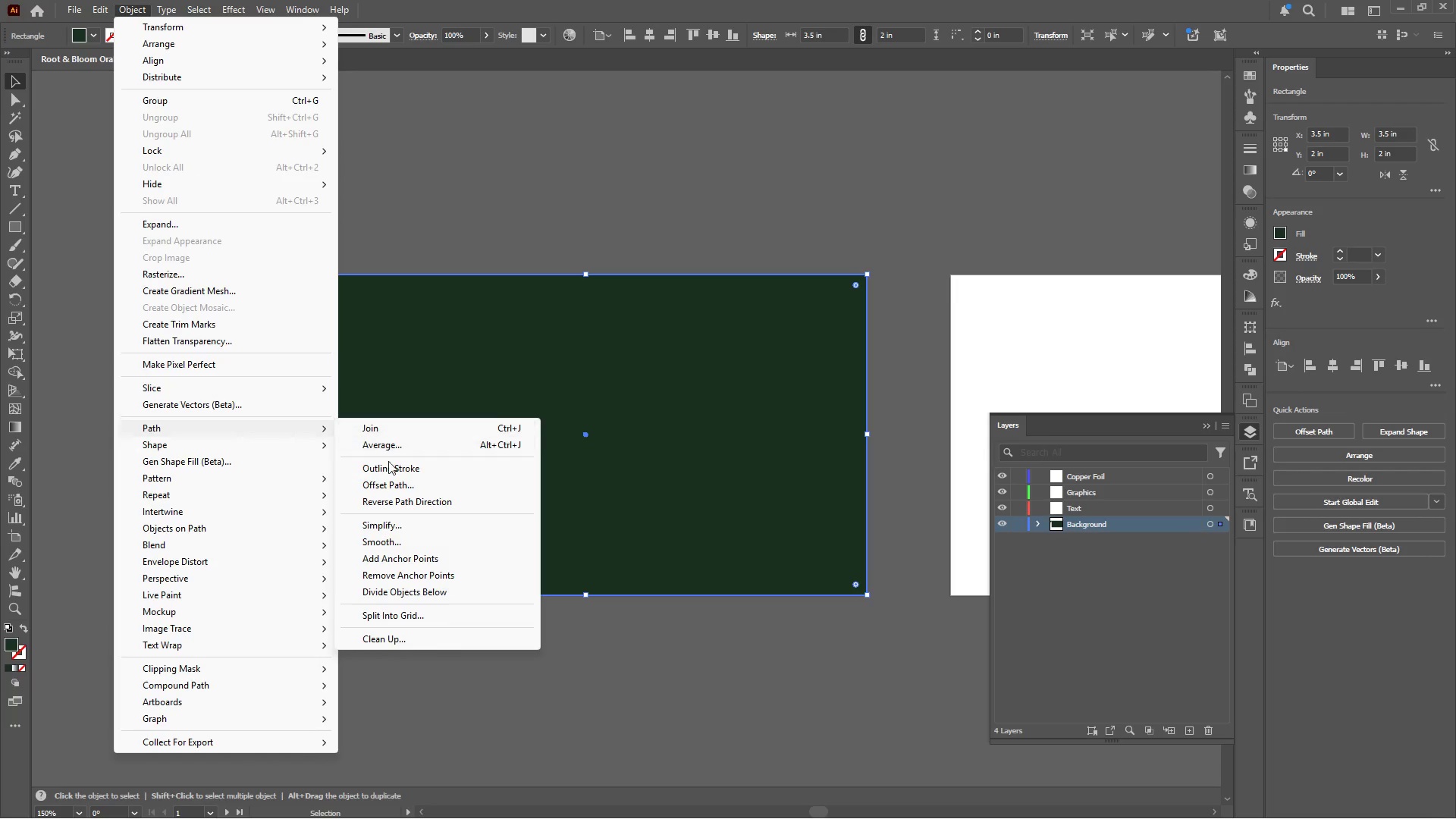 
left_click([395, 485])
 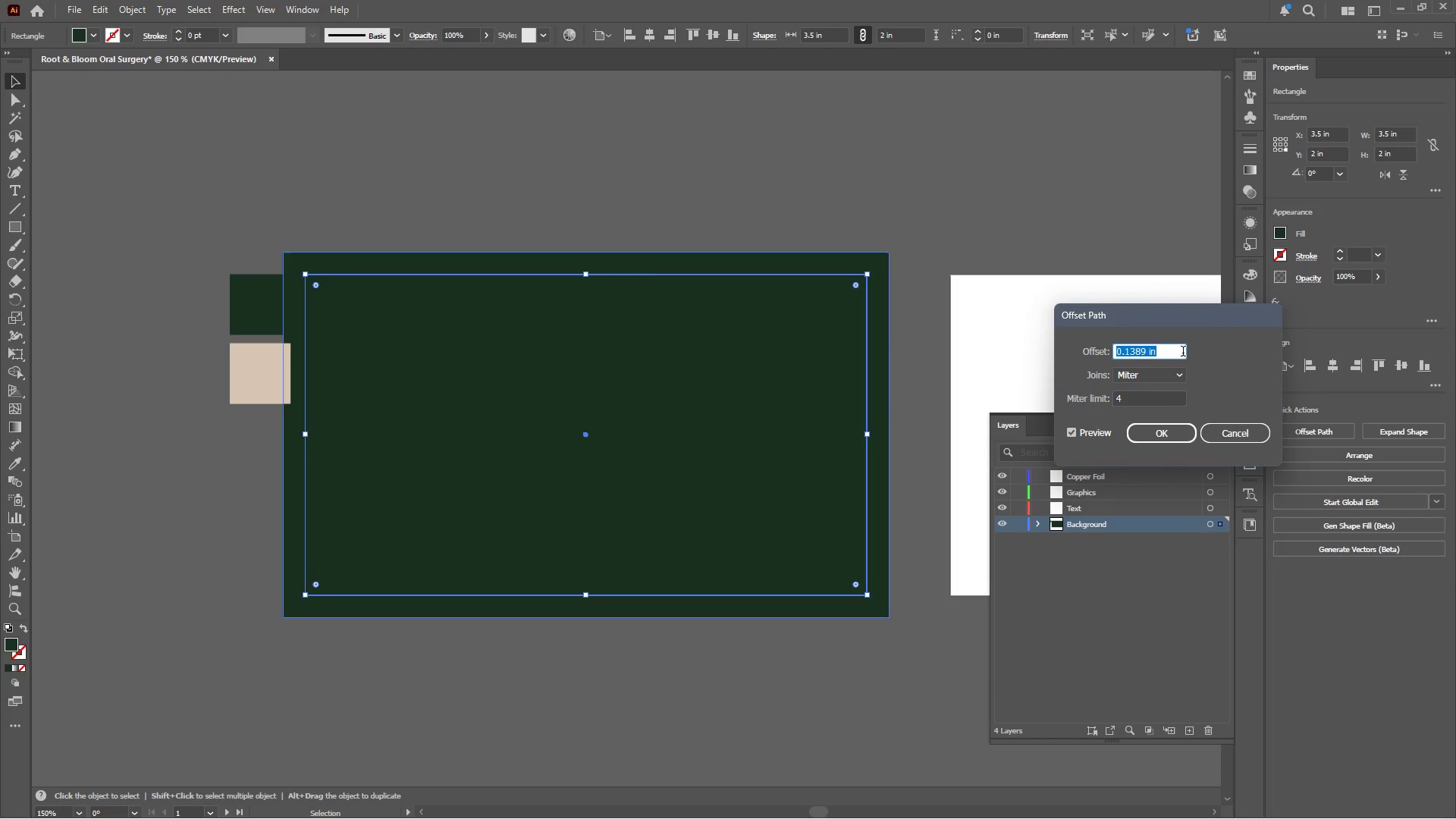 
scroll: coordinate [1175, 347], scroll_direction: down, amount: 2.0
 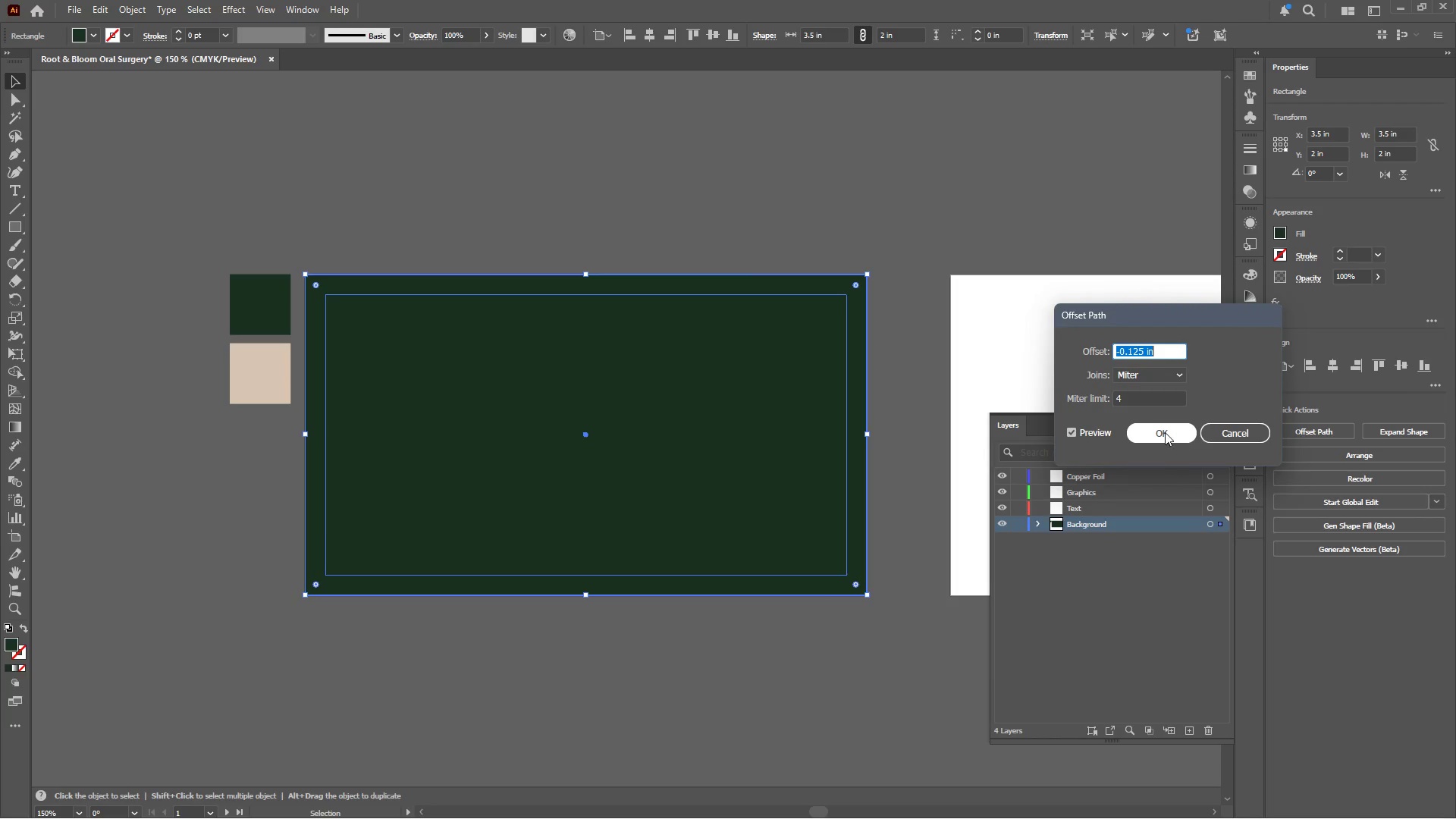 
left_click([1165, 432])
 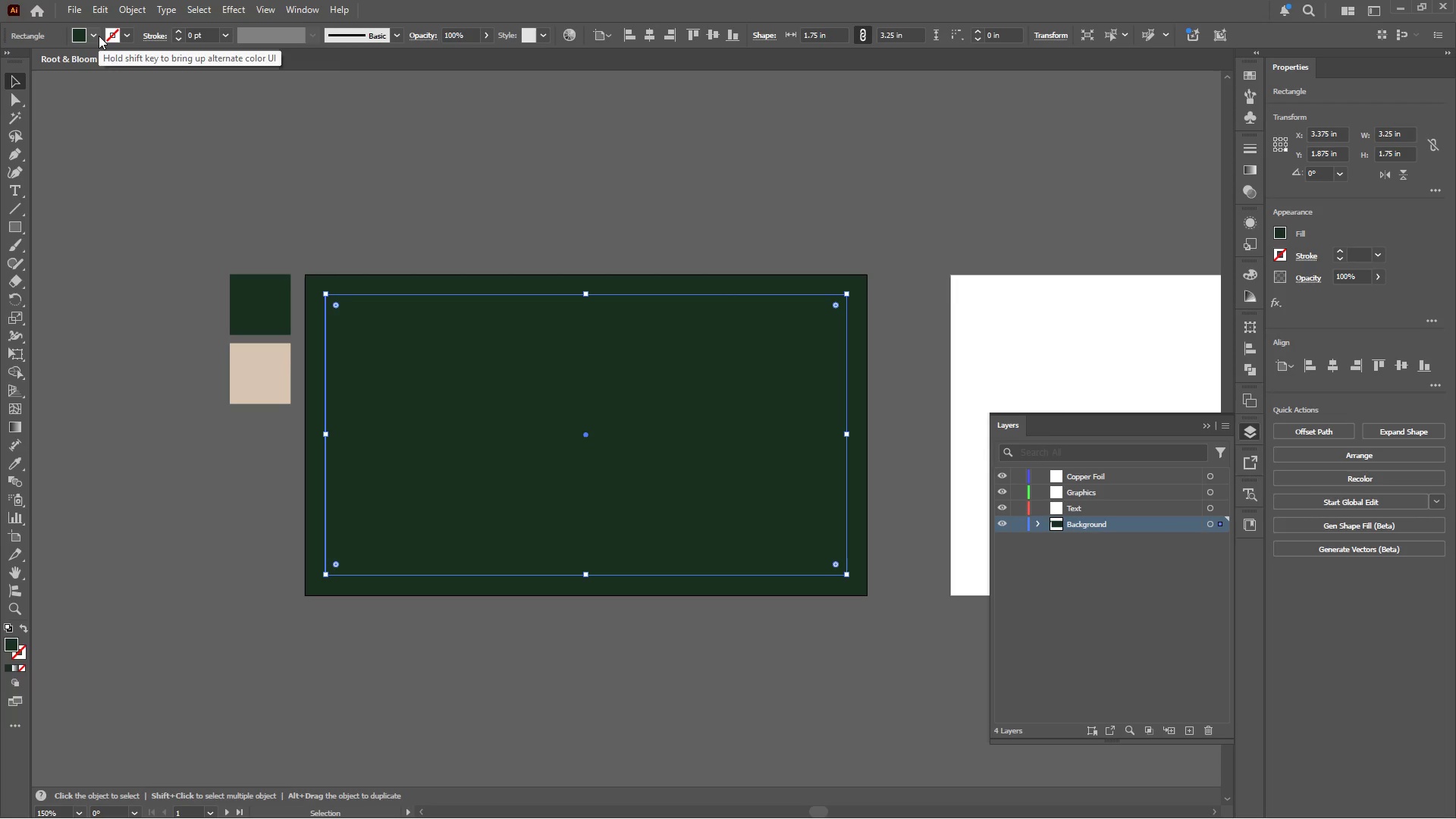 
wait(5.02)
 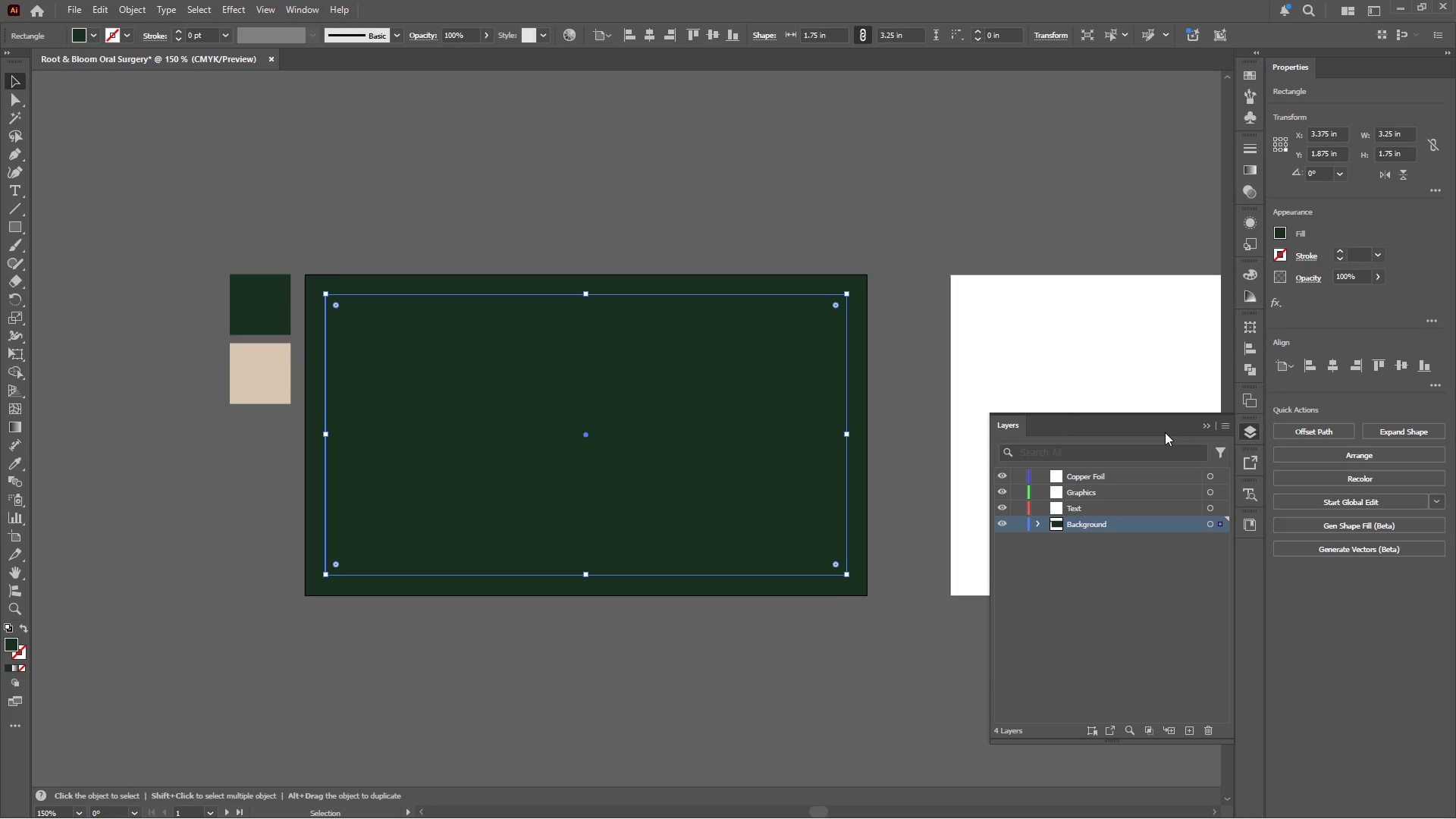 
left_click_drag(start_coordinate=[164, 253], to_coordinate=[279, 491])
 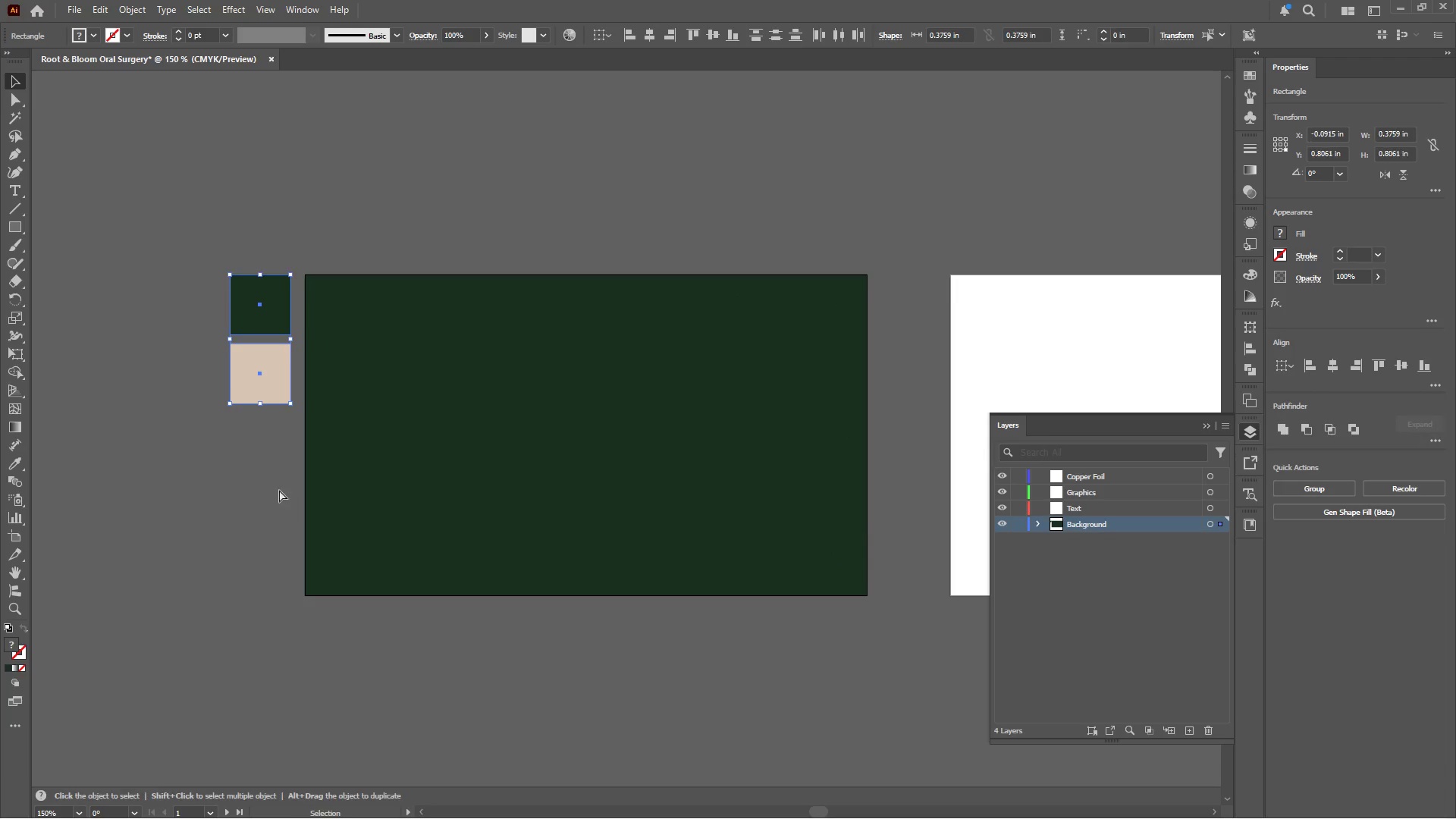 
key(Control+G)
 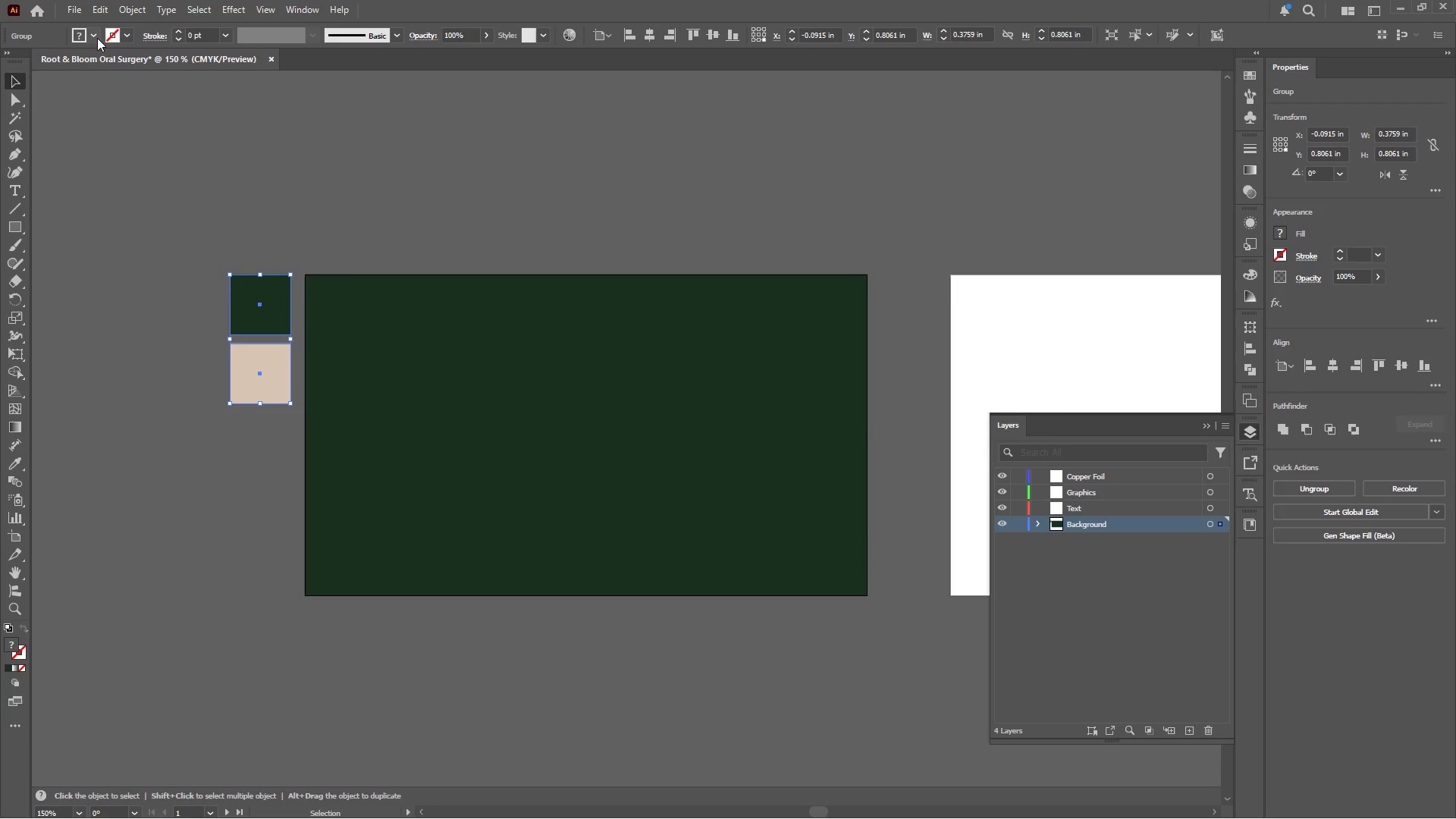 
left_click([96, 36])
 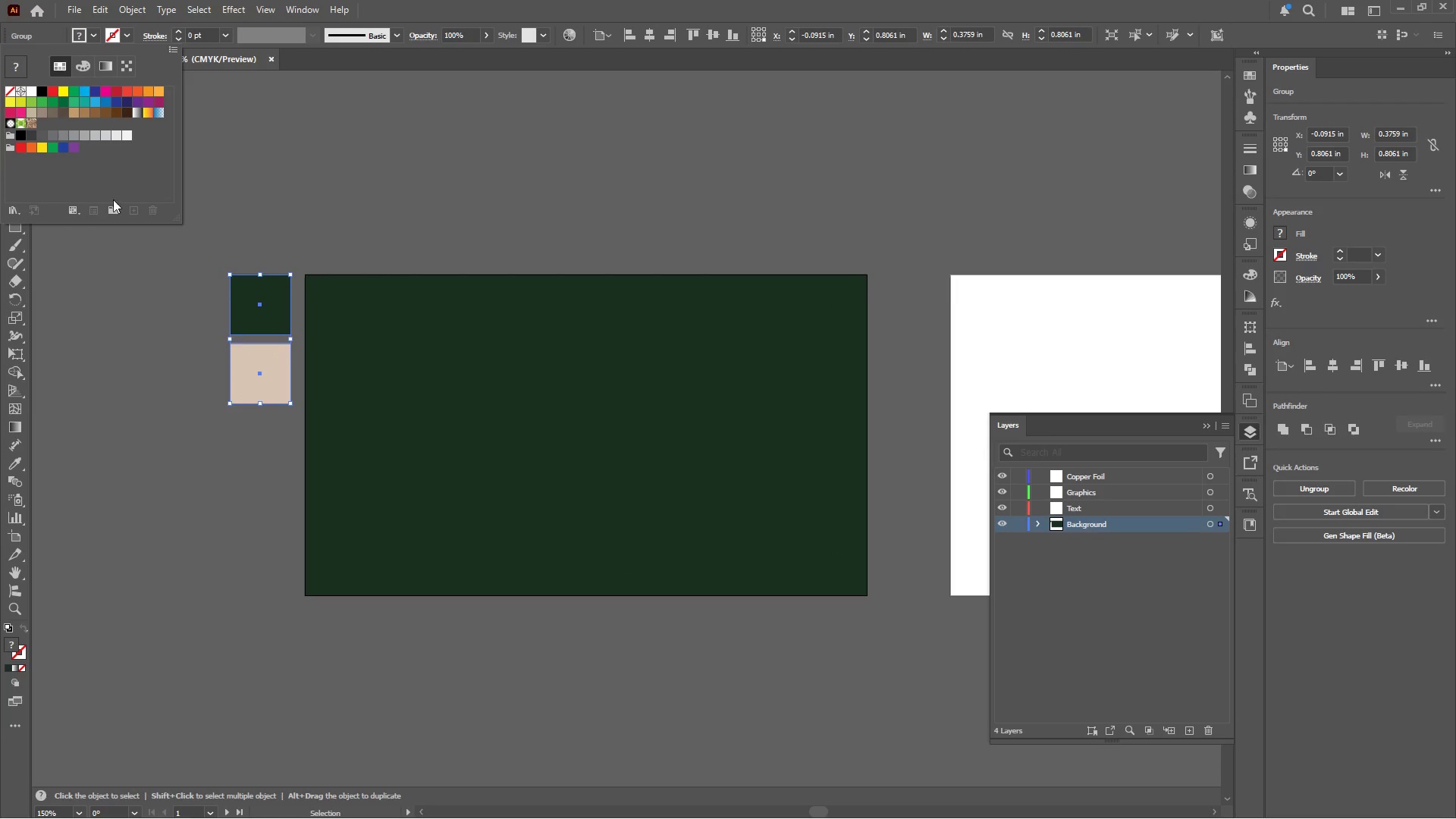 
left_click([114, 213])
 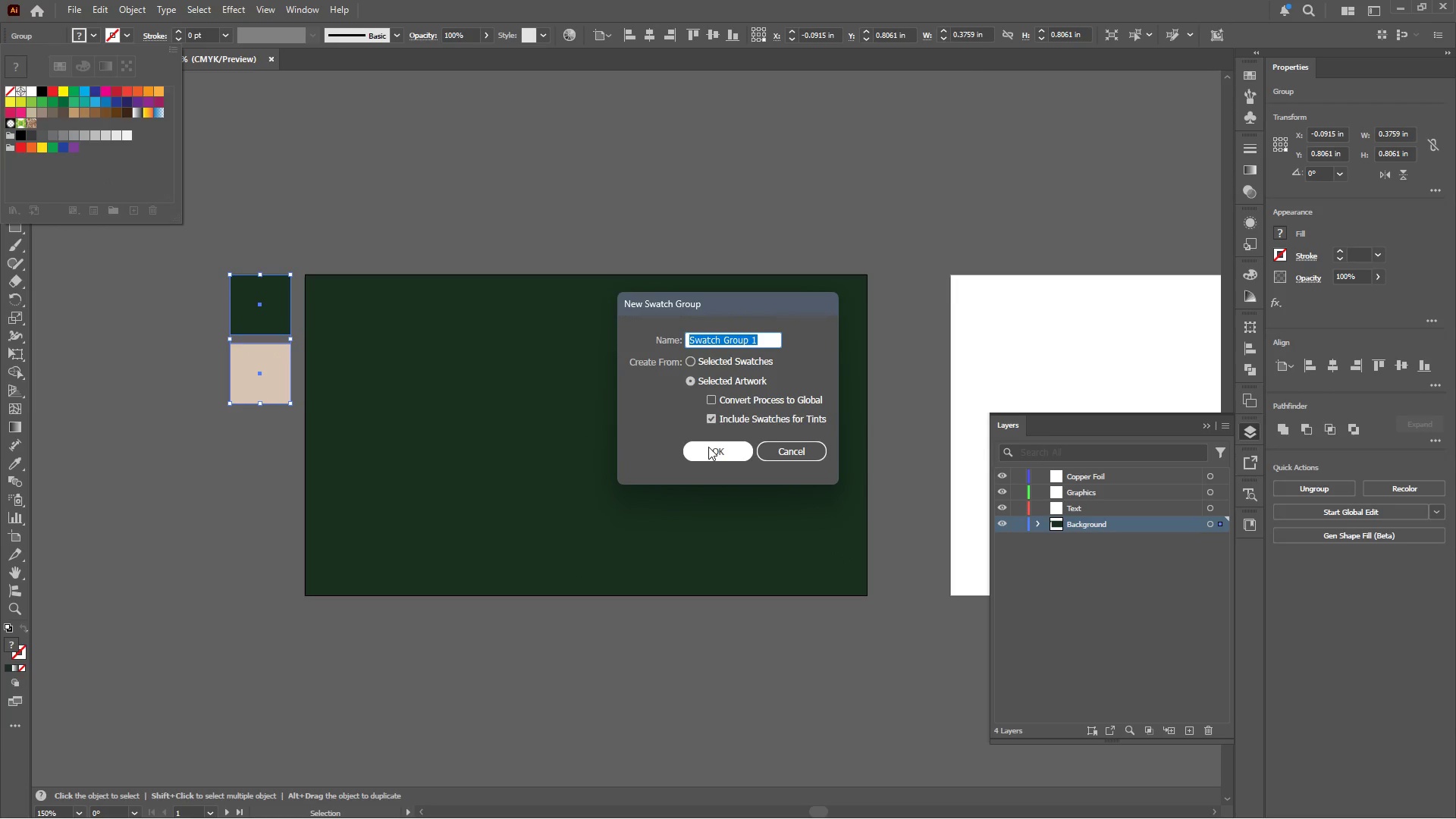 
left_click([709, 448])
 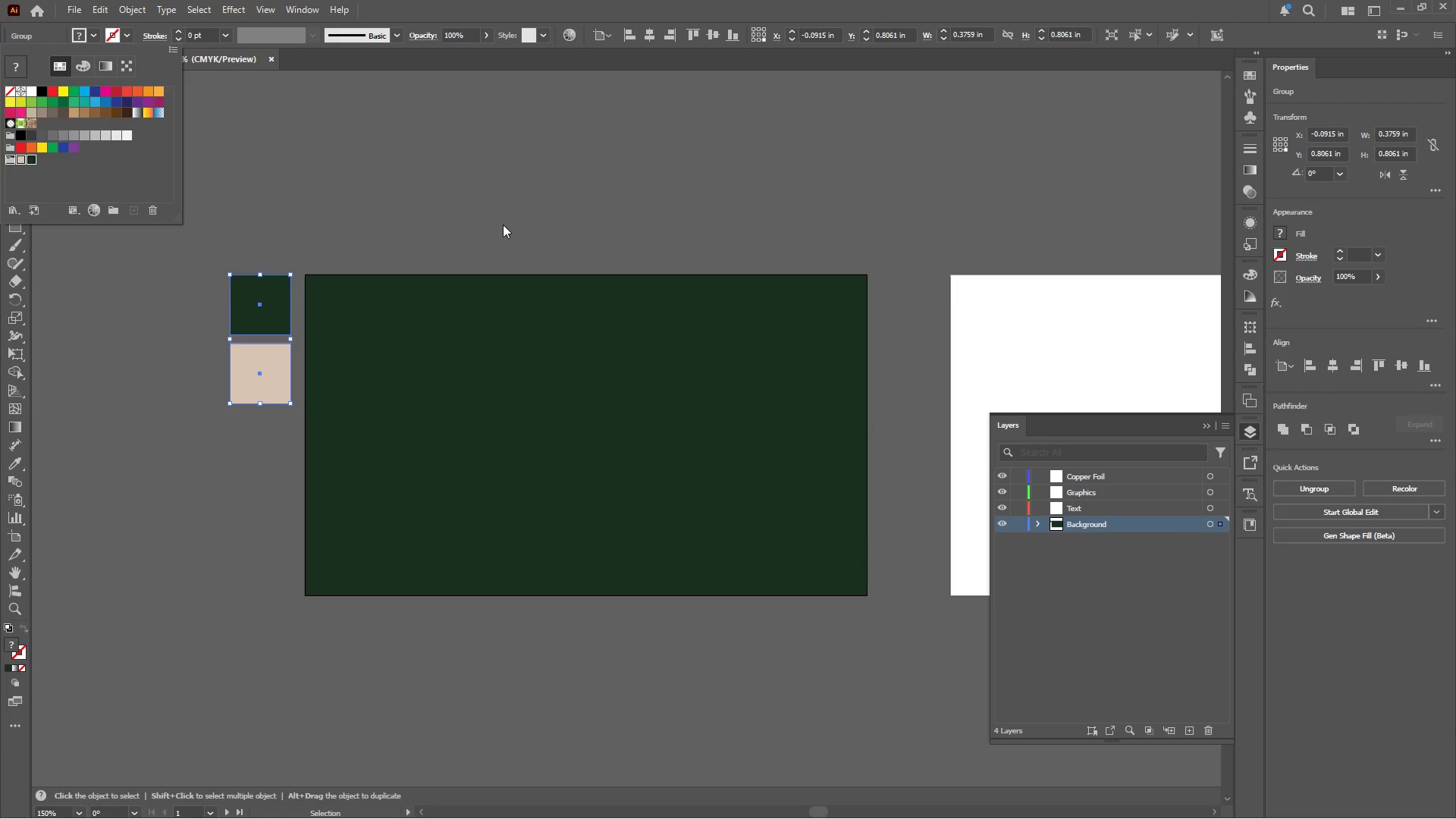 
left_click([503, 223])
 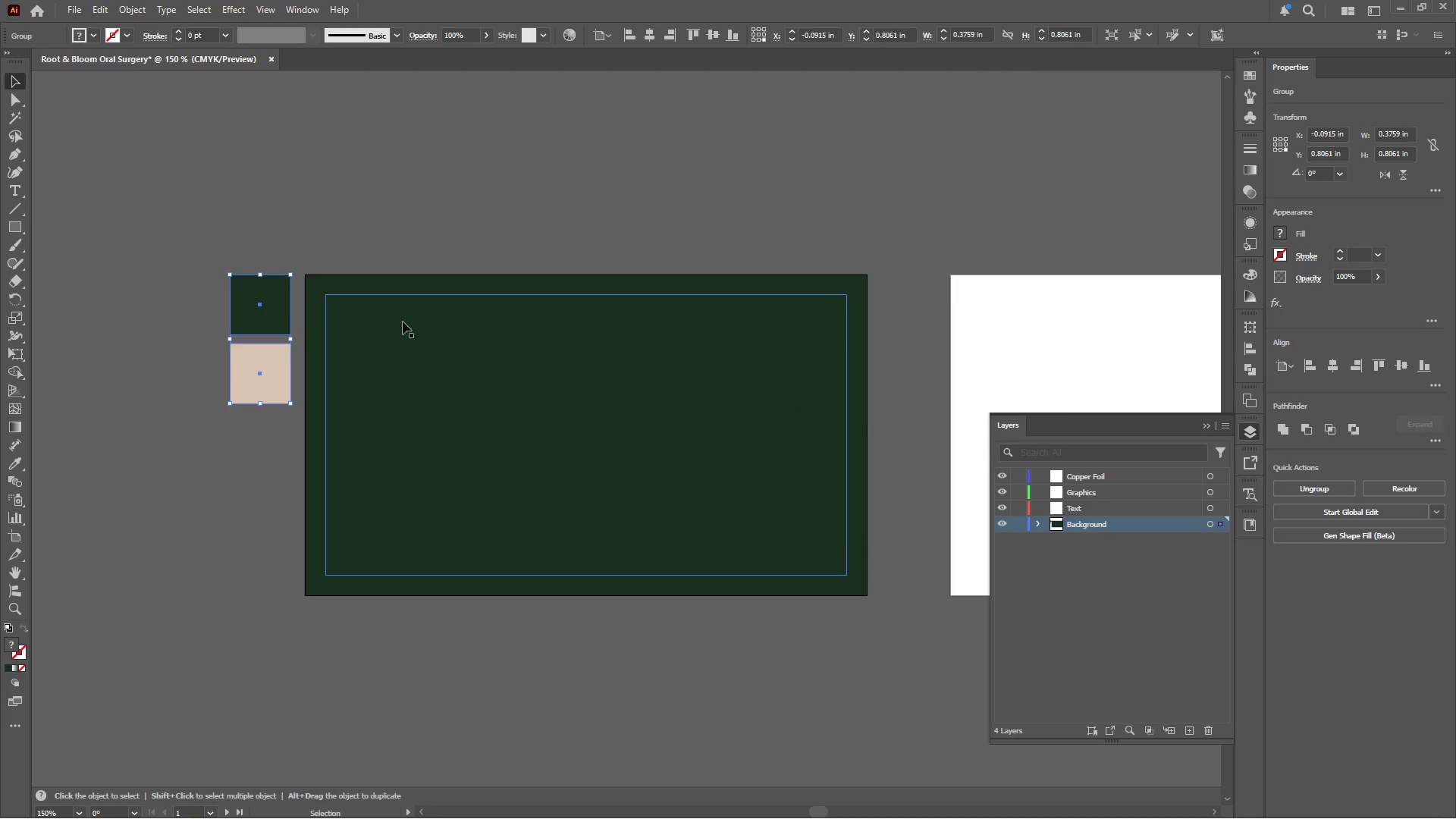 
left_click([403, 322])
 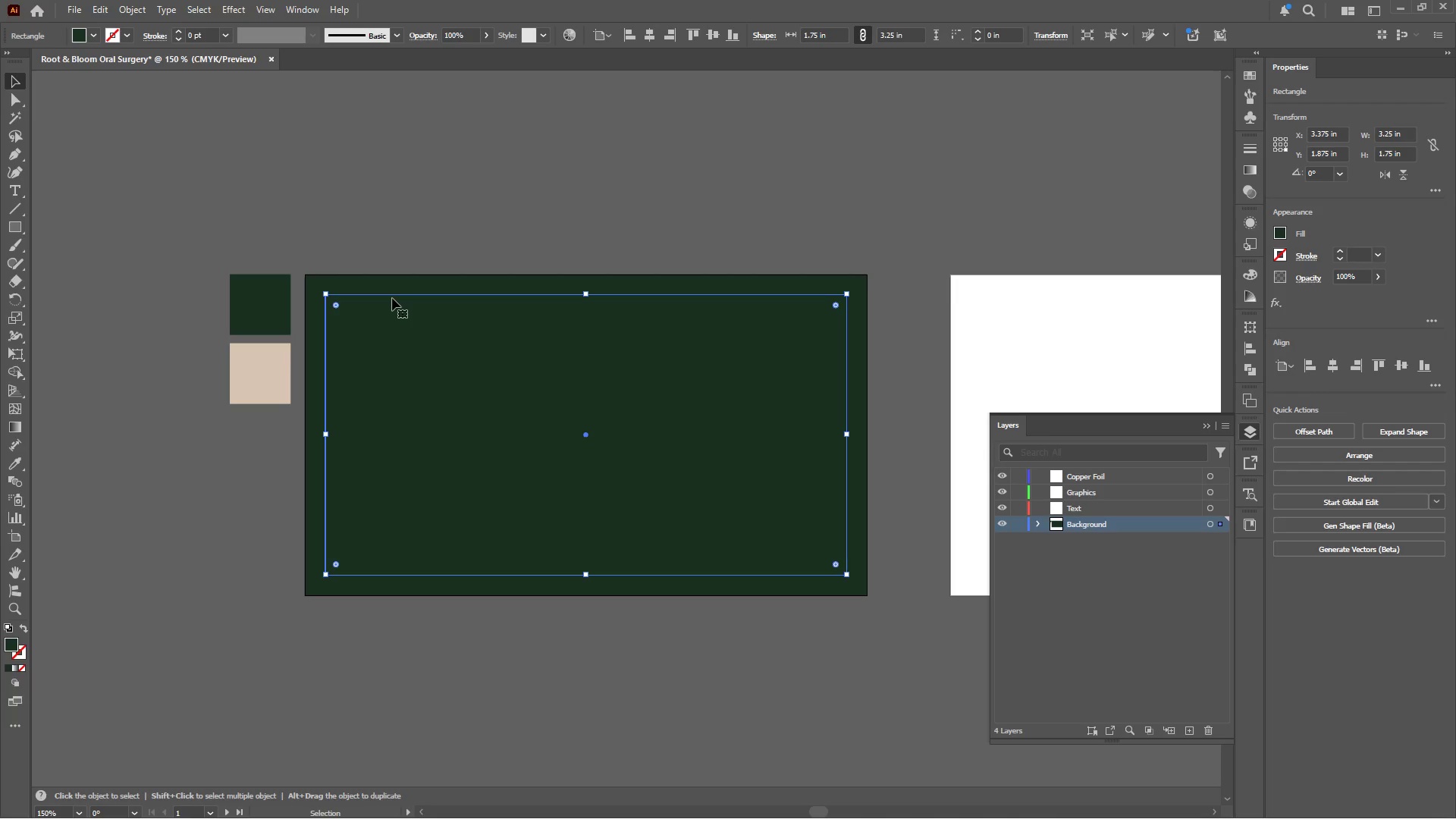 
key(I)
 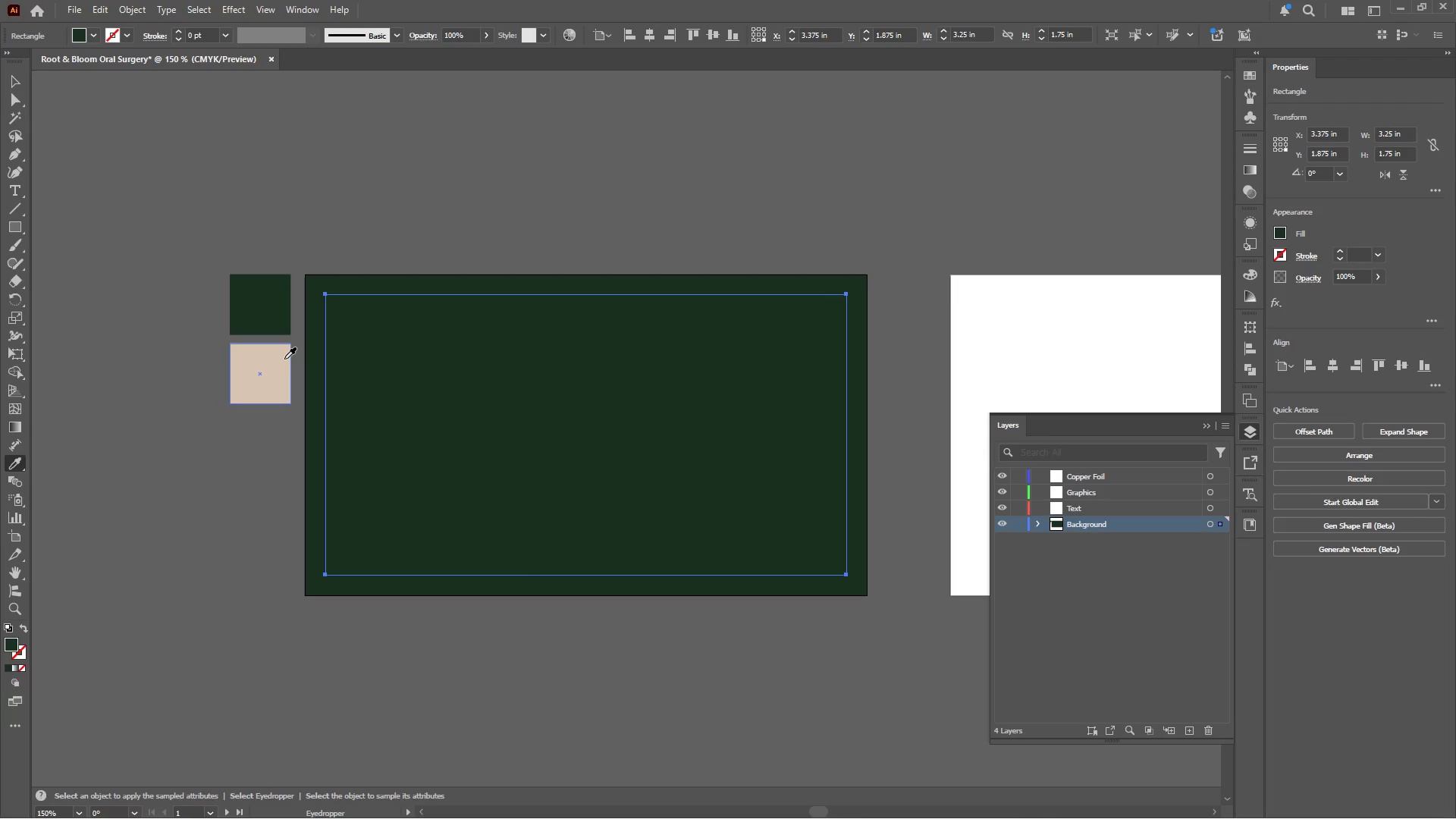 
left_click([284, 359])
 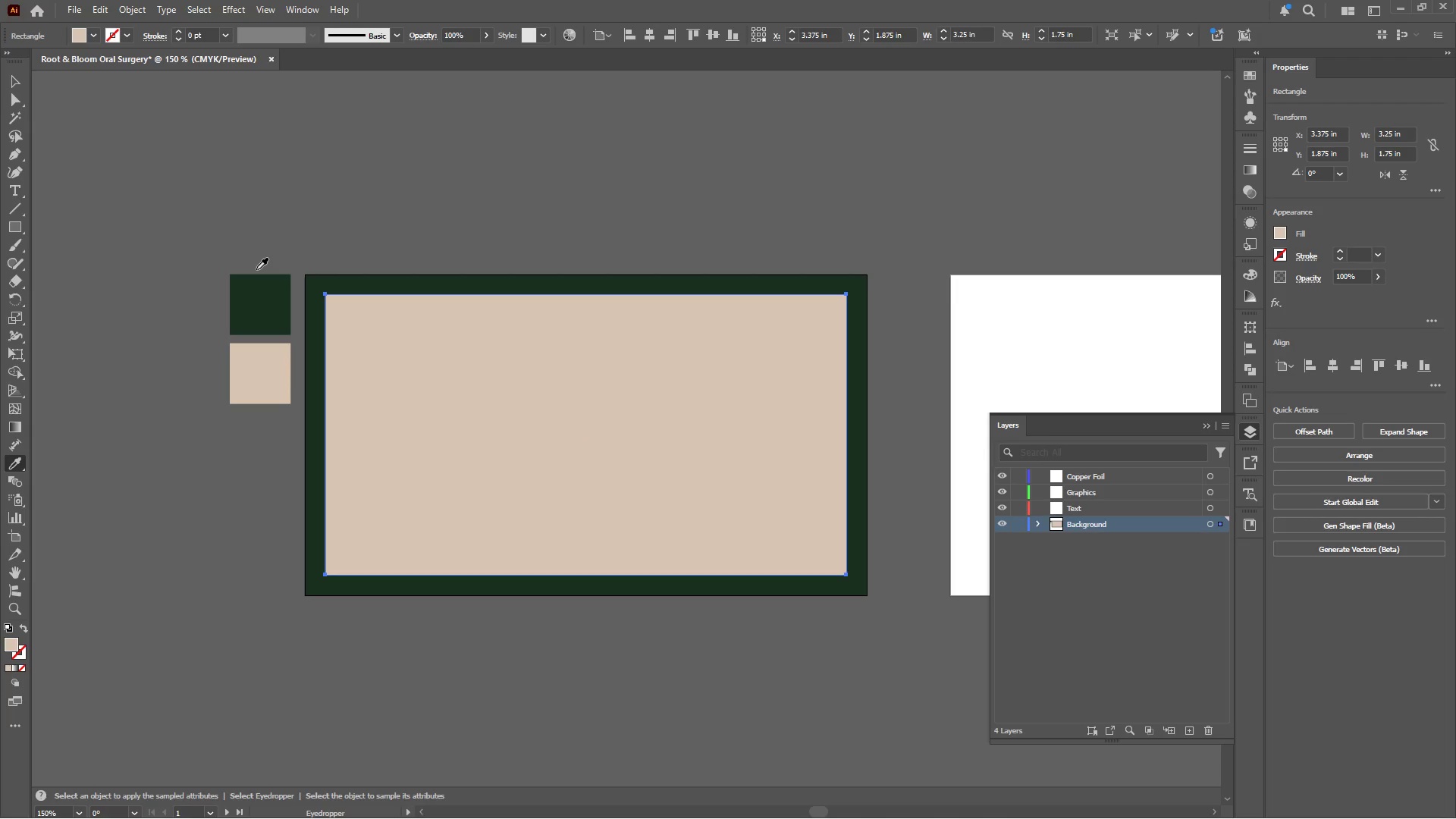 
key(Shift+X)
 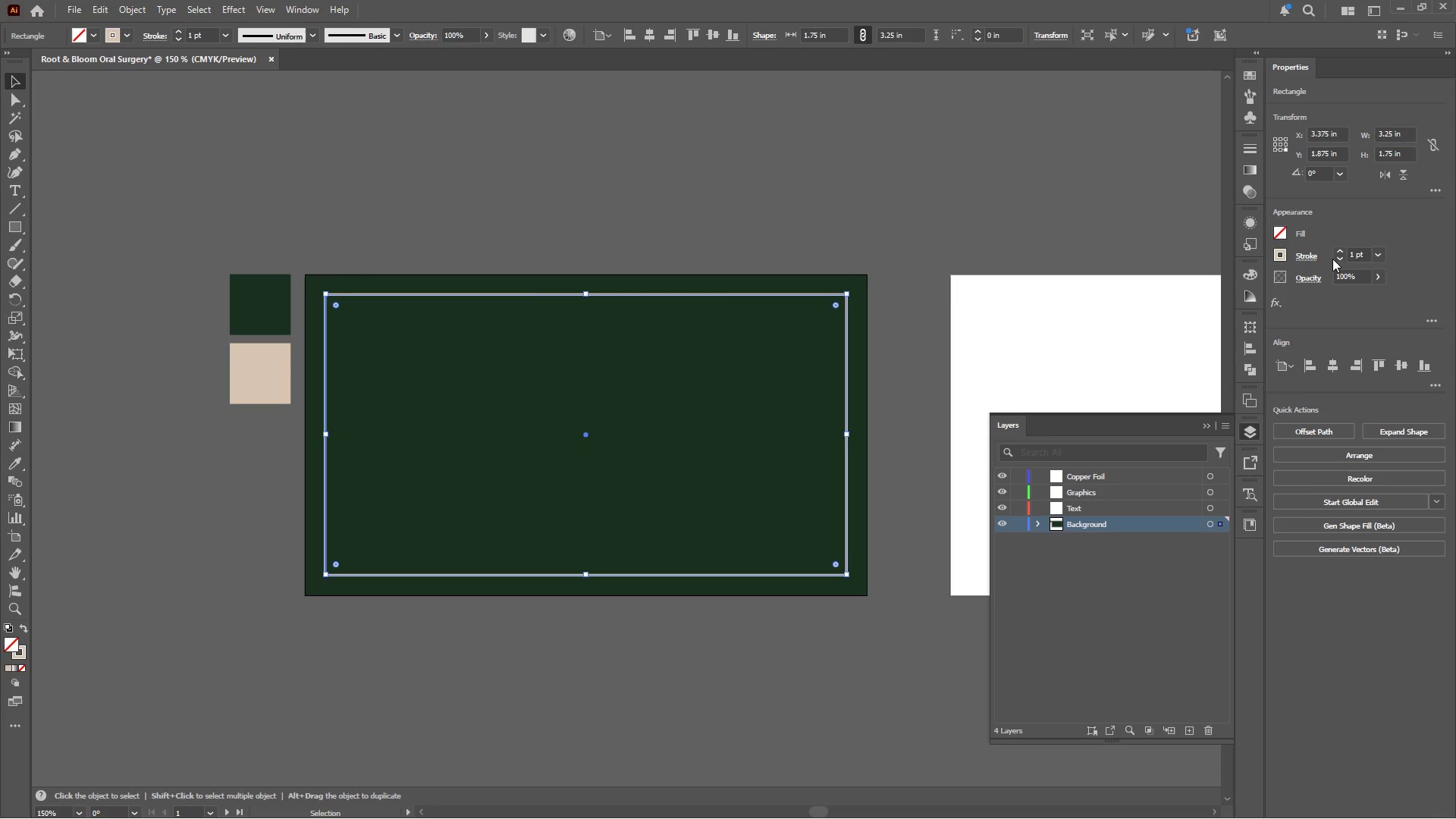 
left_click([1339, 259])
 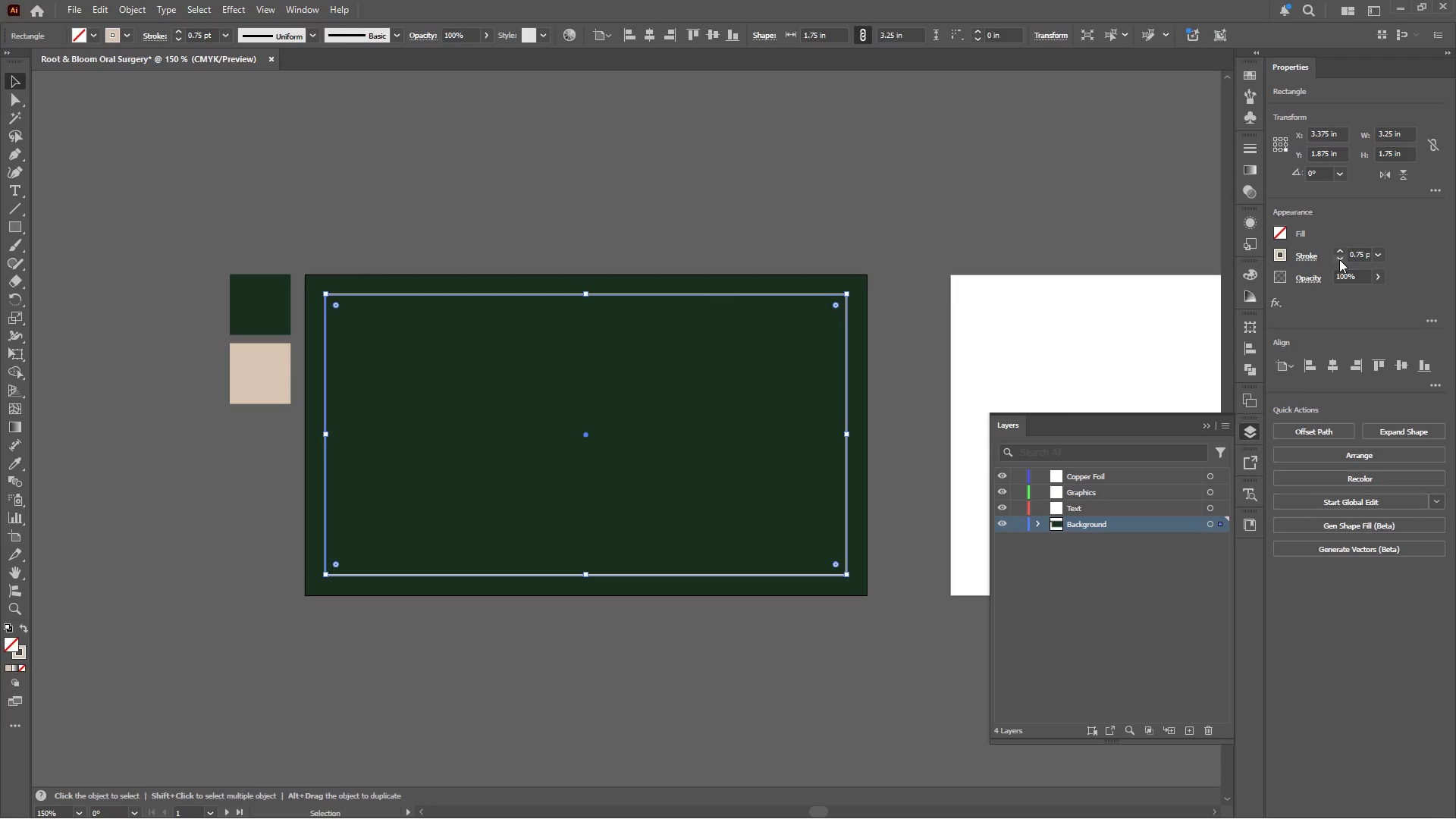 
left_click([1339, 259])
 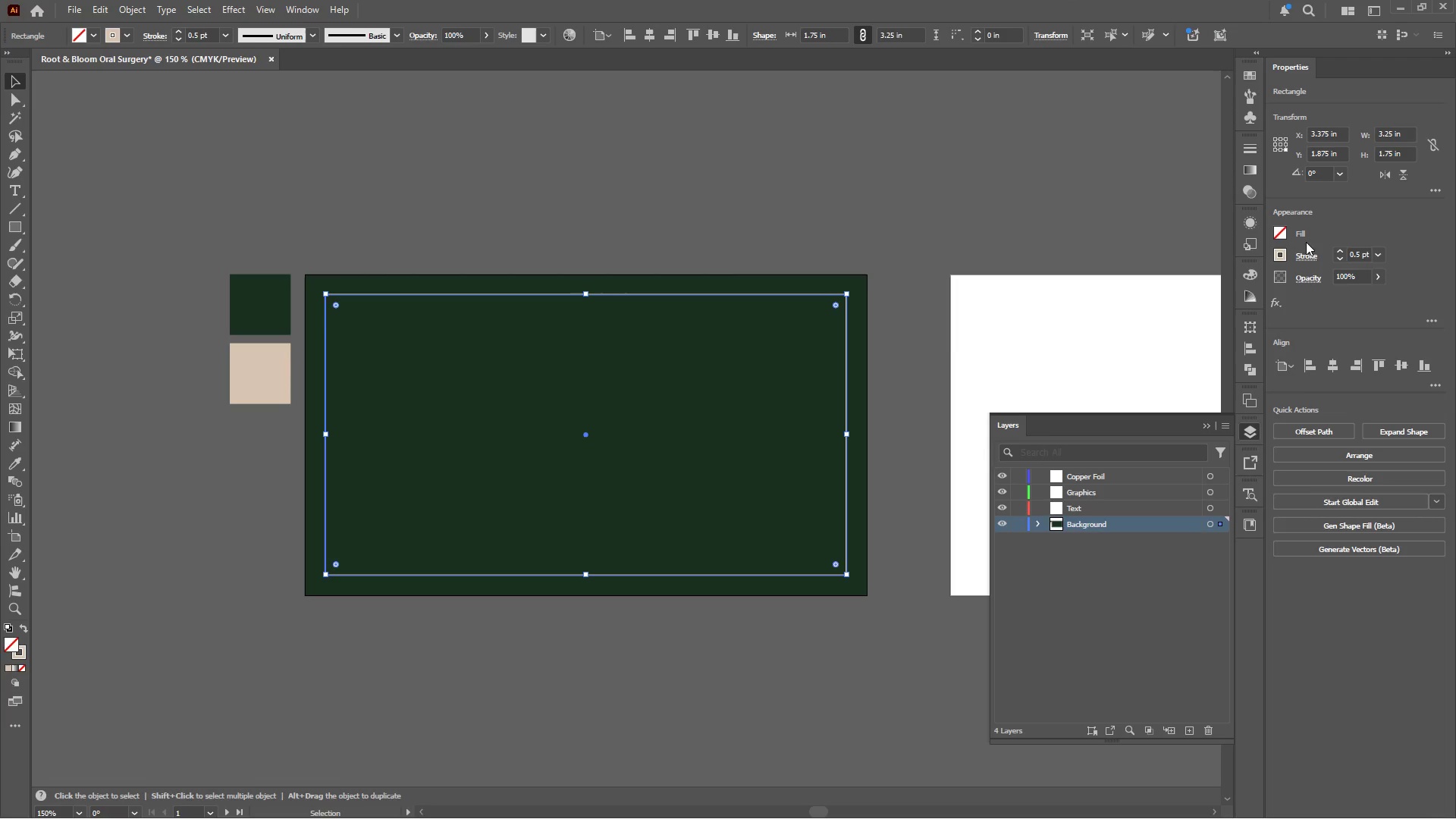 
left_click([866, 231])
 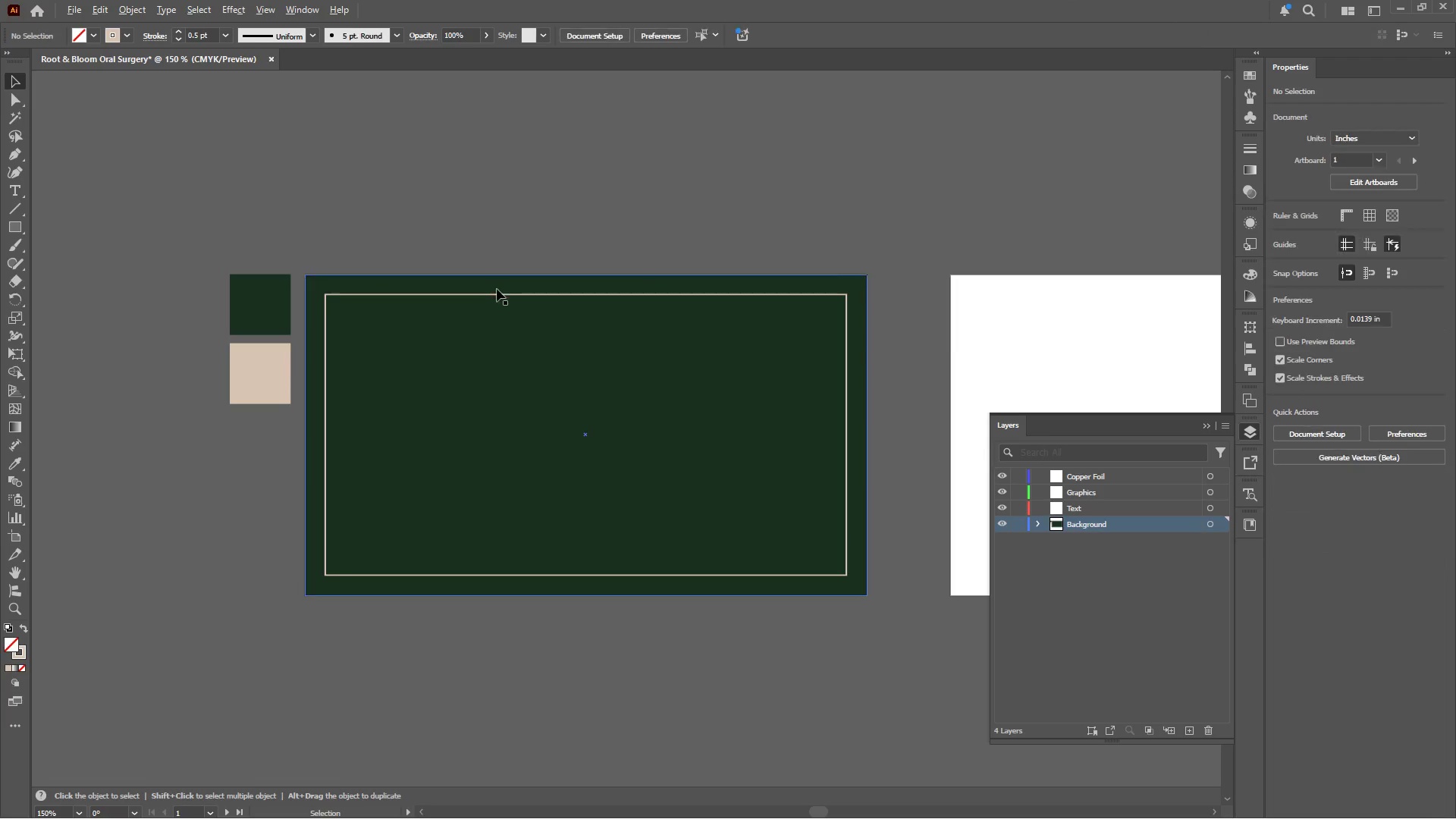 
hold_key(key=AltLeft, duration=0.56)
scroll: coordinate [497, 289], scroll_direction: down, amount: 2.0
 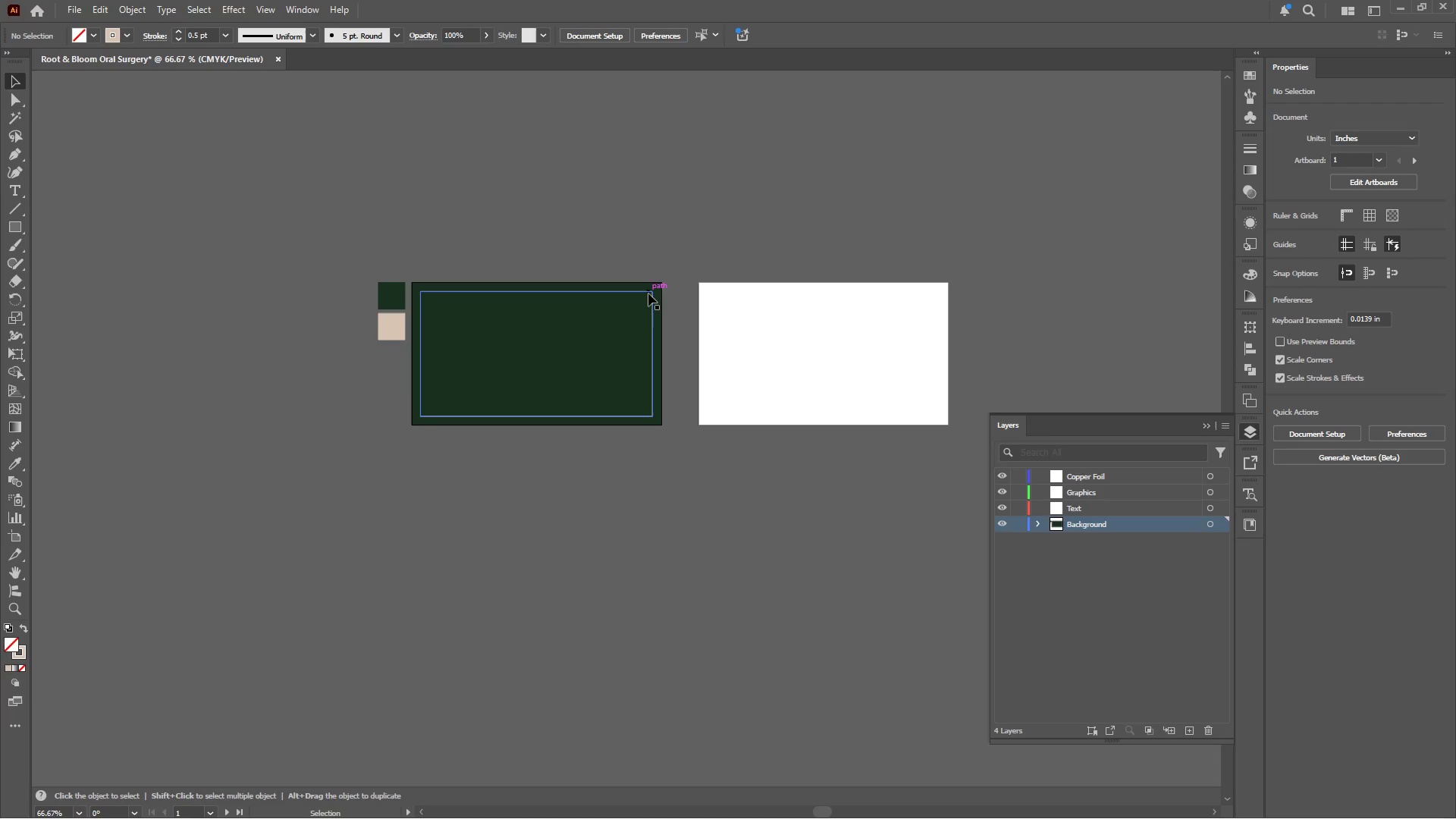 
left_click([648, 293])
 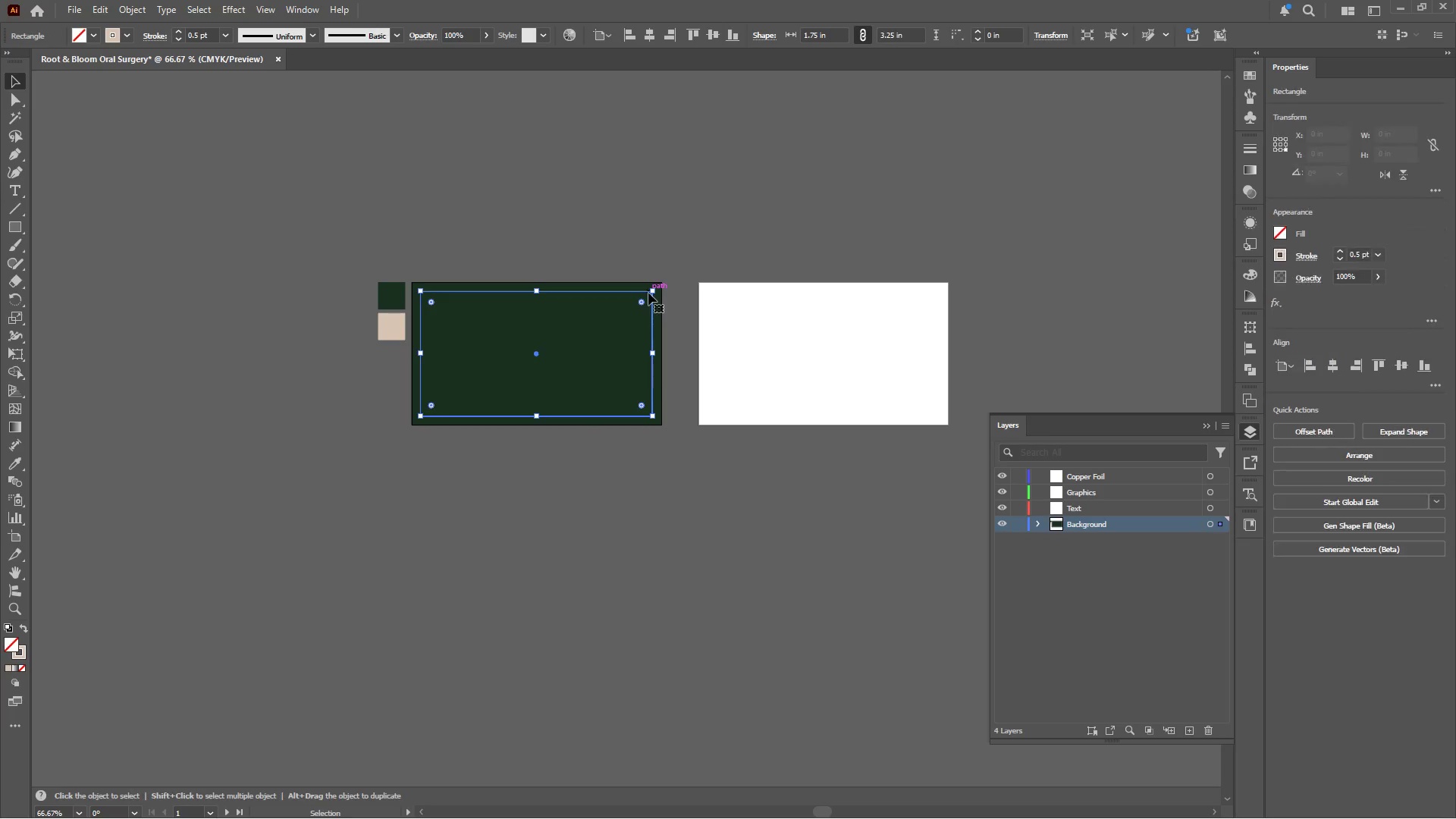 
key(Control+C)
 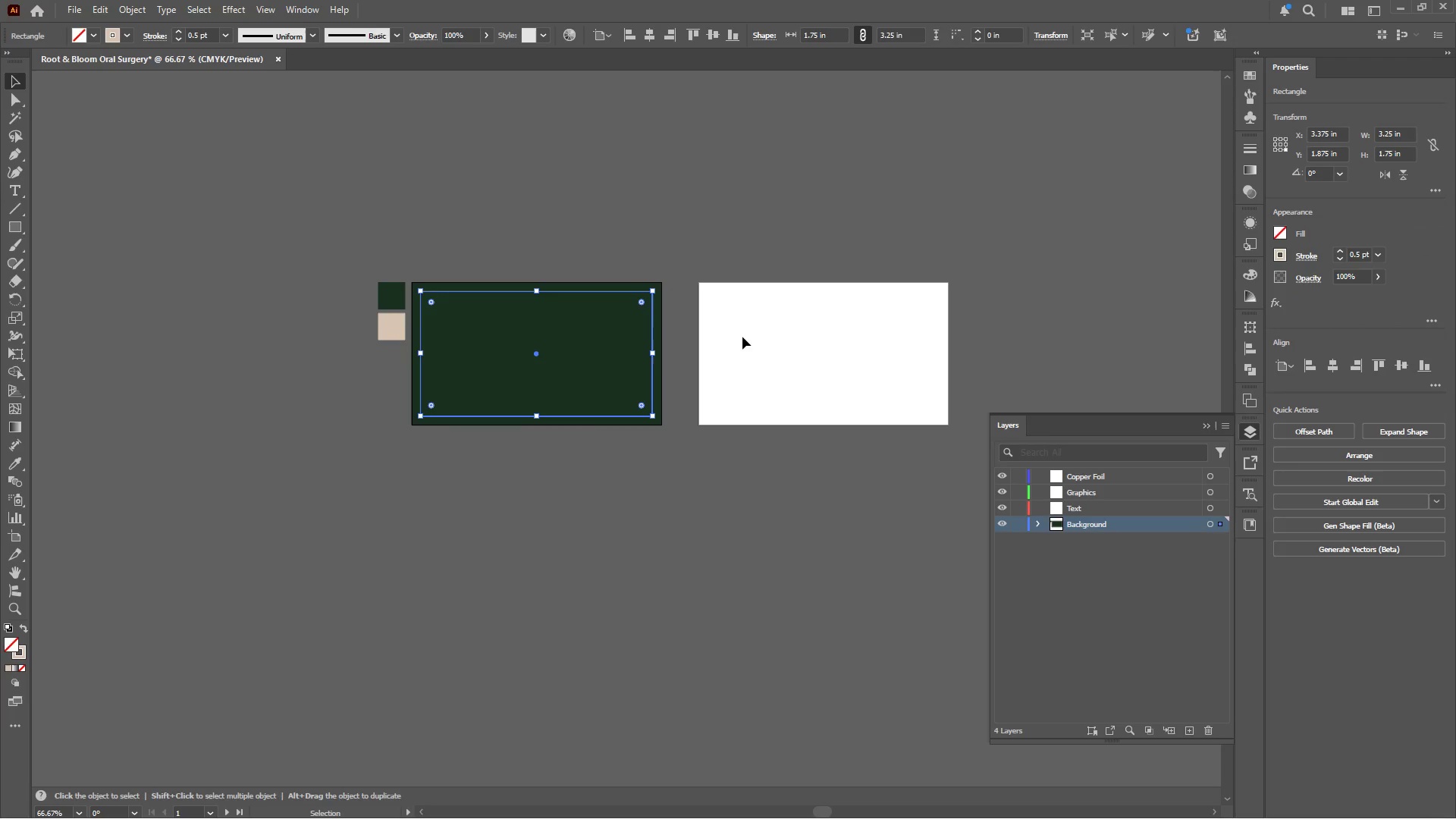 
left_click([742, 337])
 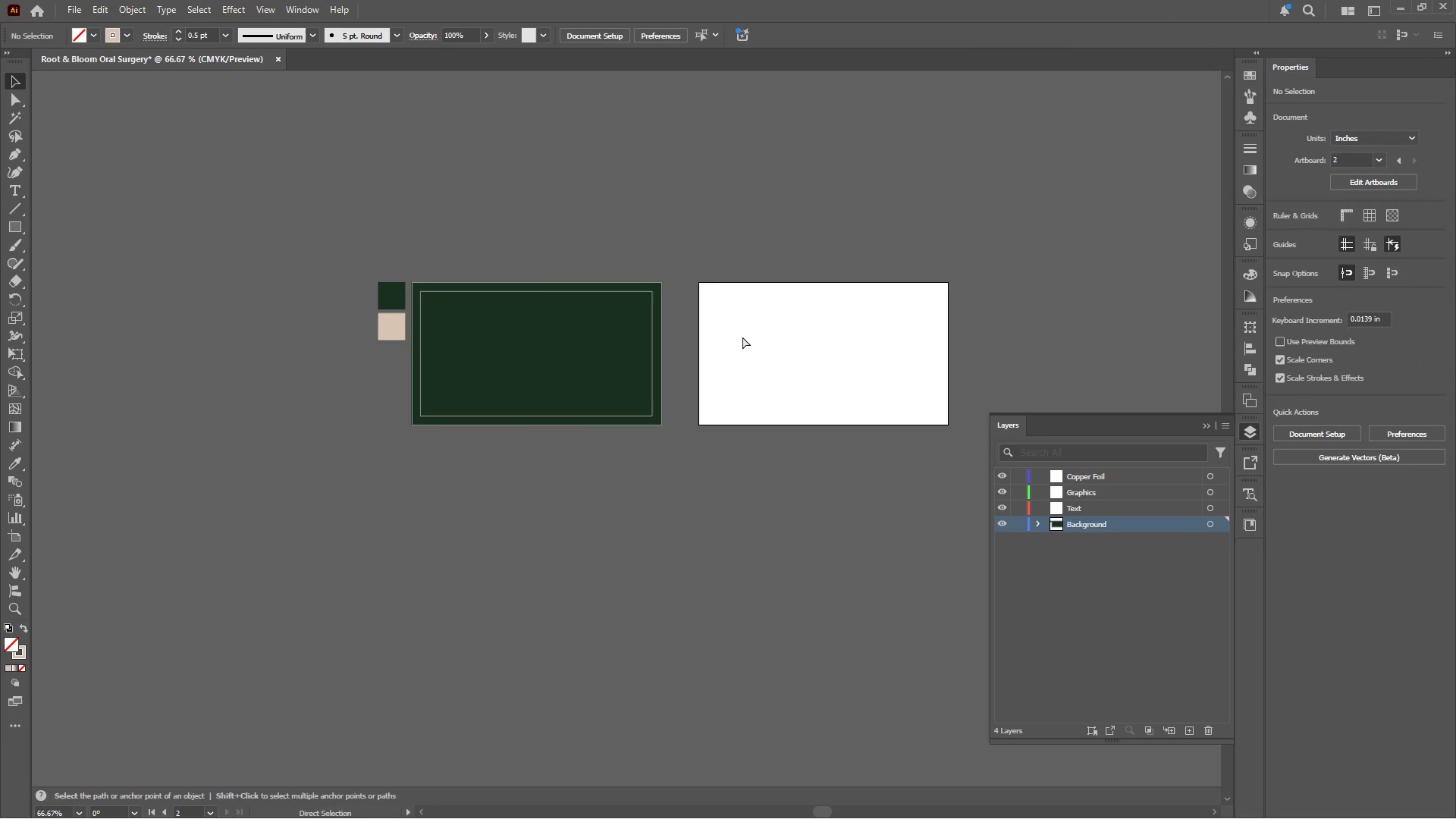 
key(Control+Shift+V)
 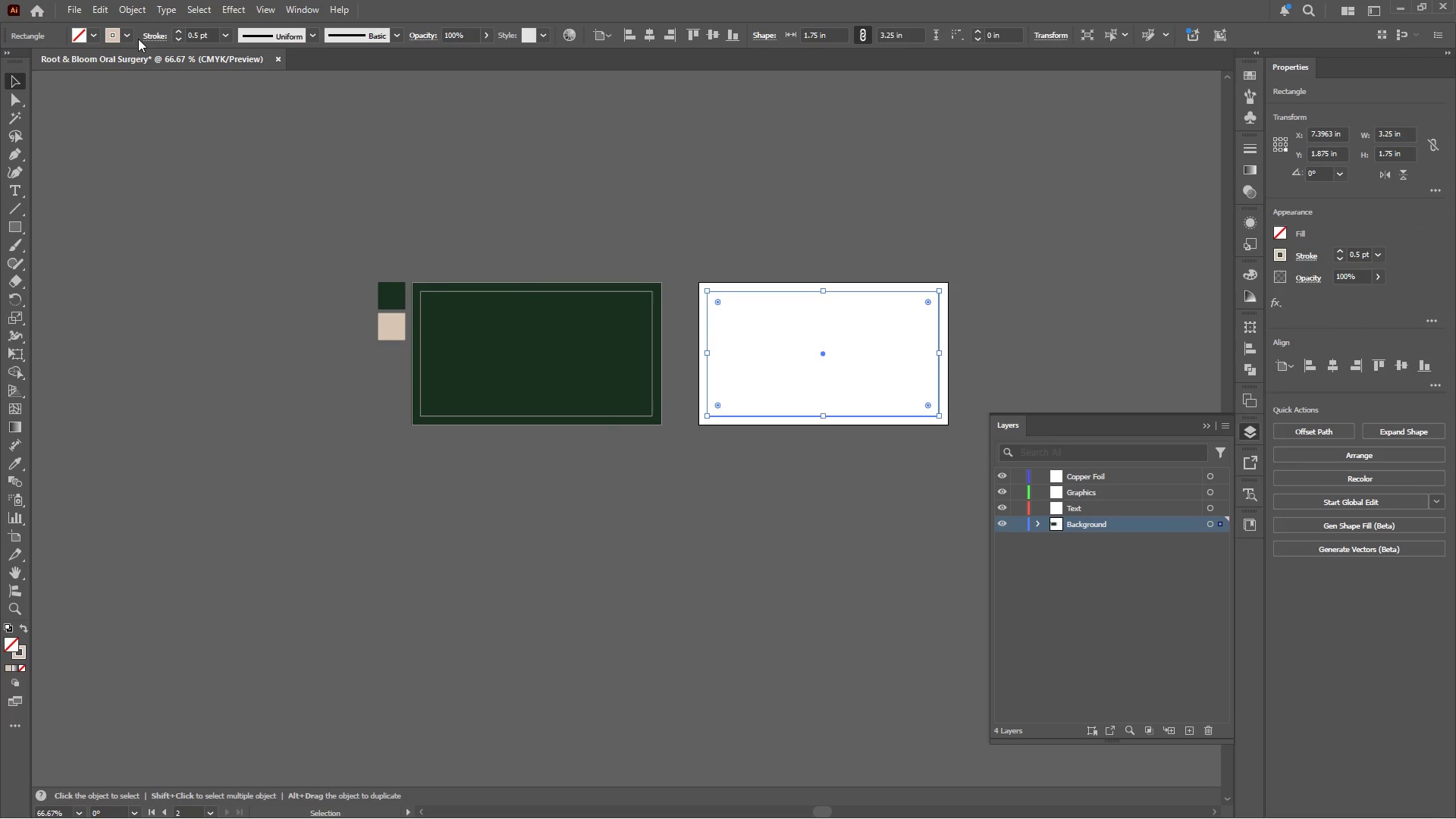 
left_click([130, 33])
 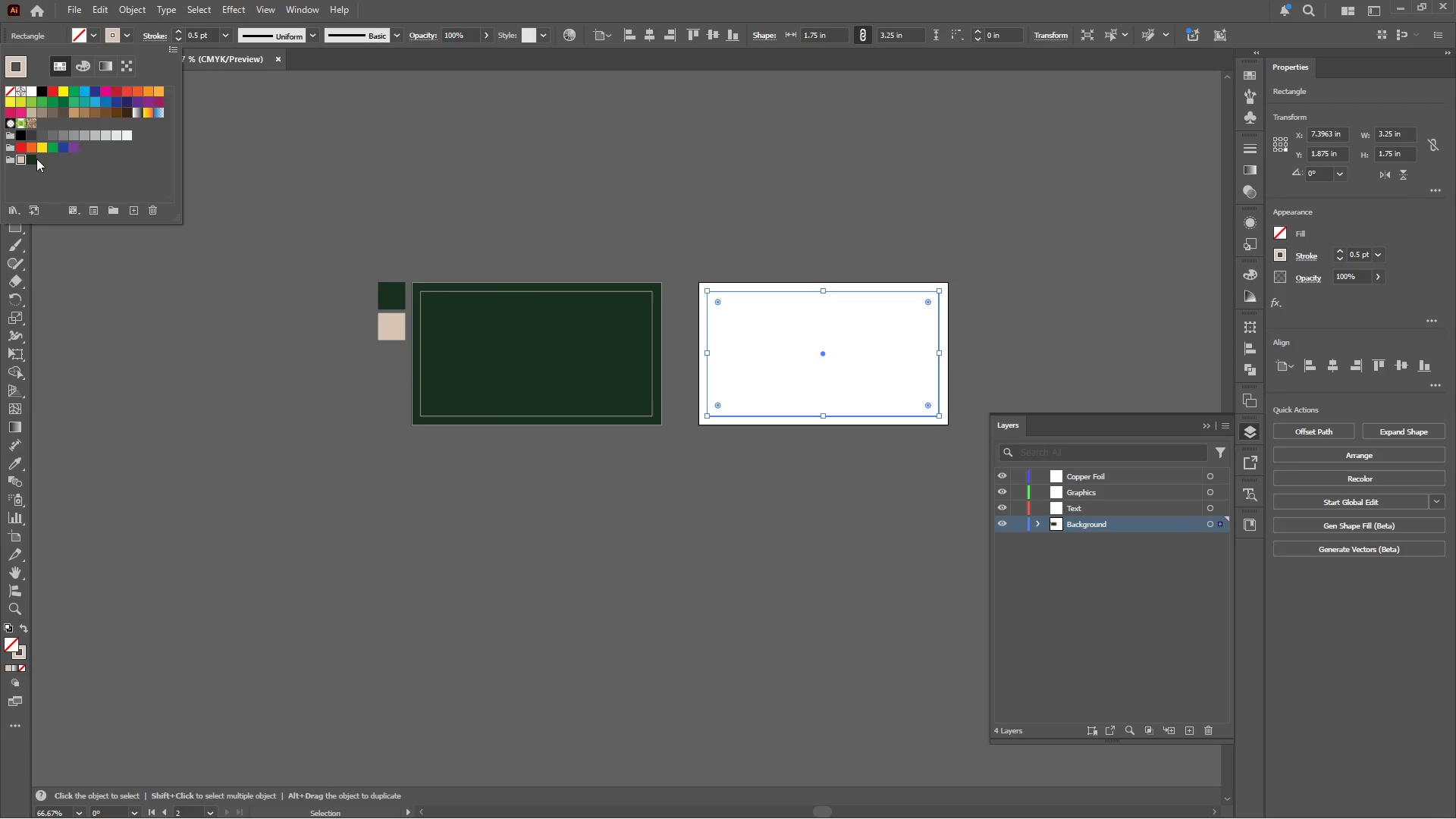 
left_click([32, 158])
 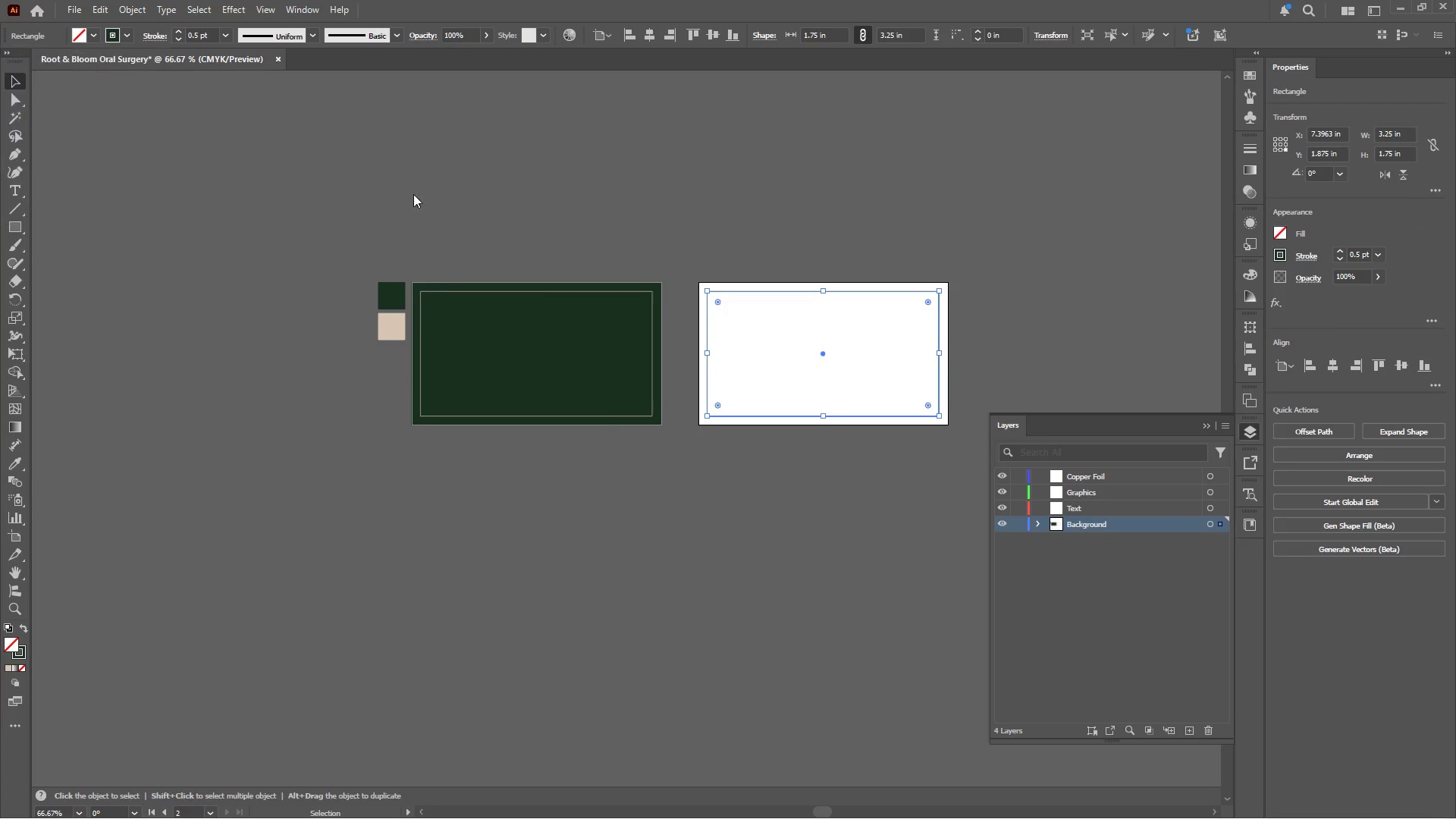 
double_click([516, 190])
 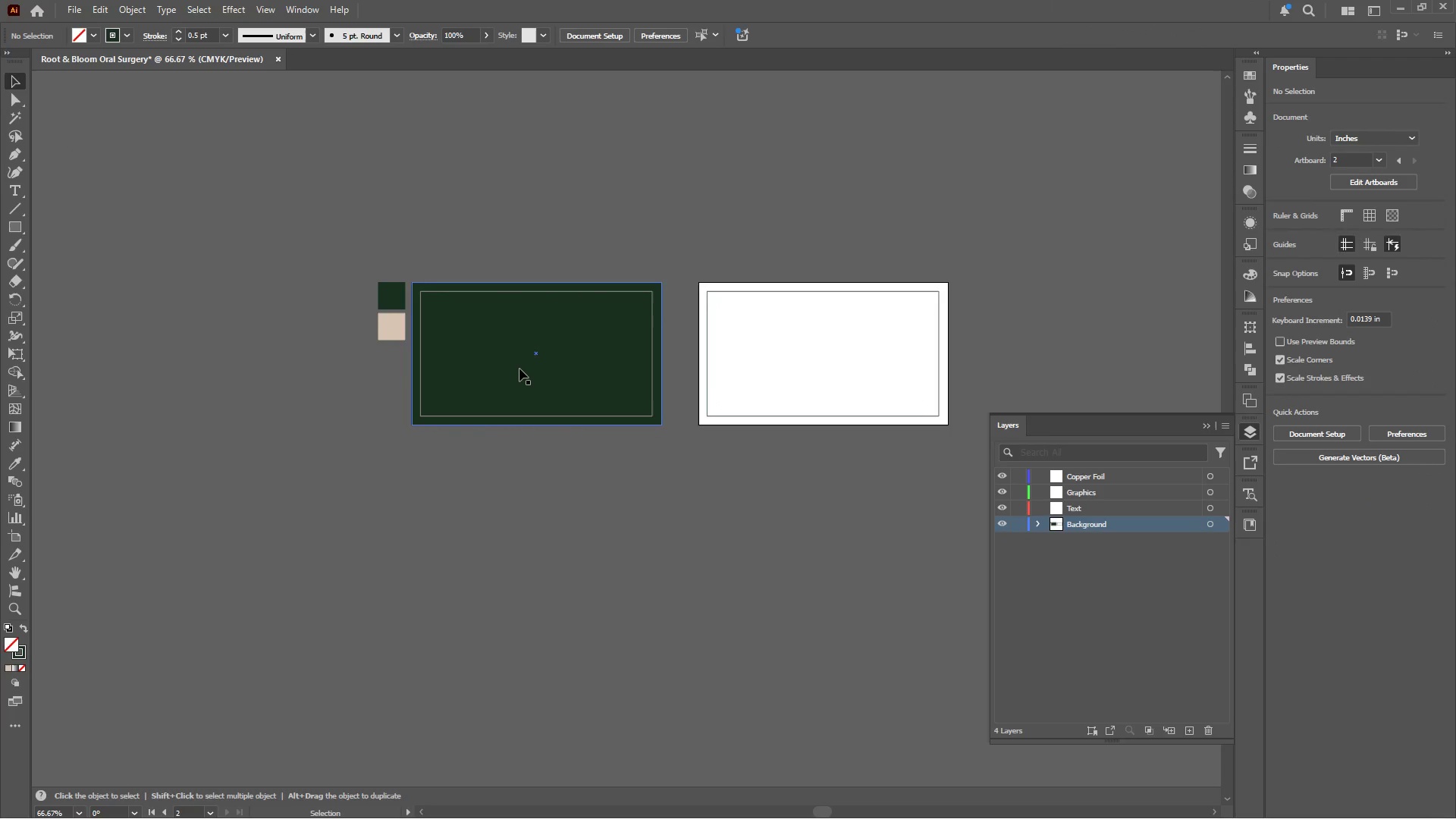 
left_click([520, 372])
 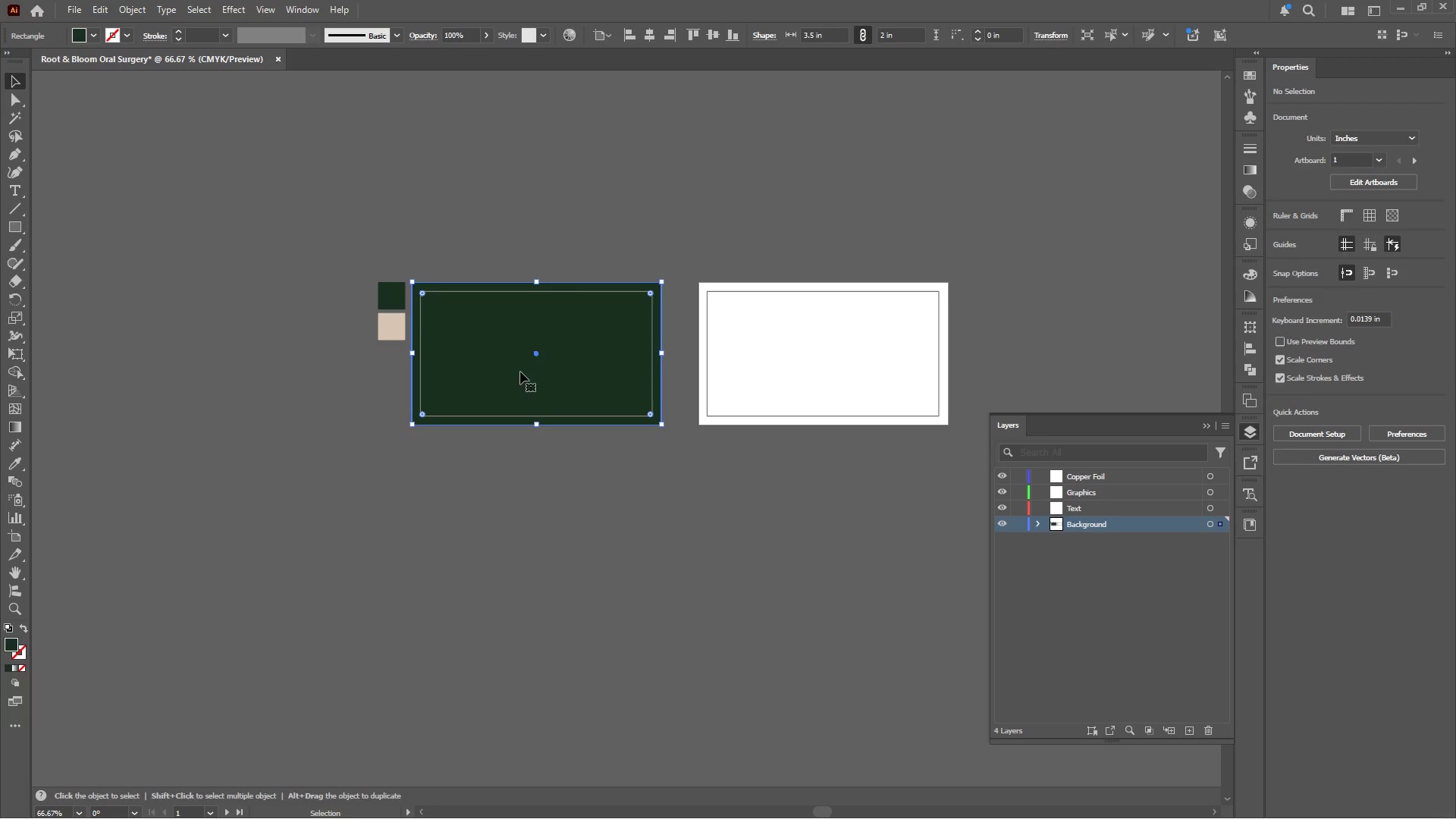 
key(Control+C)
 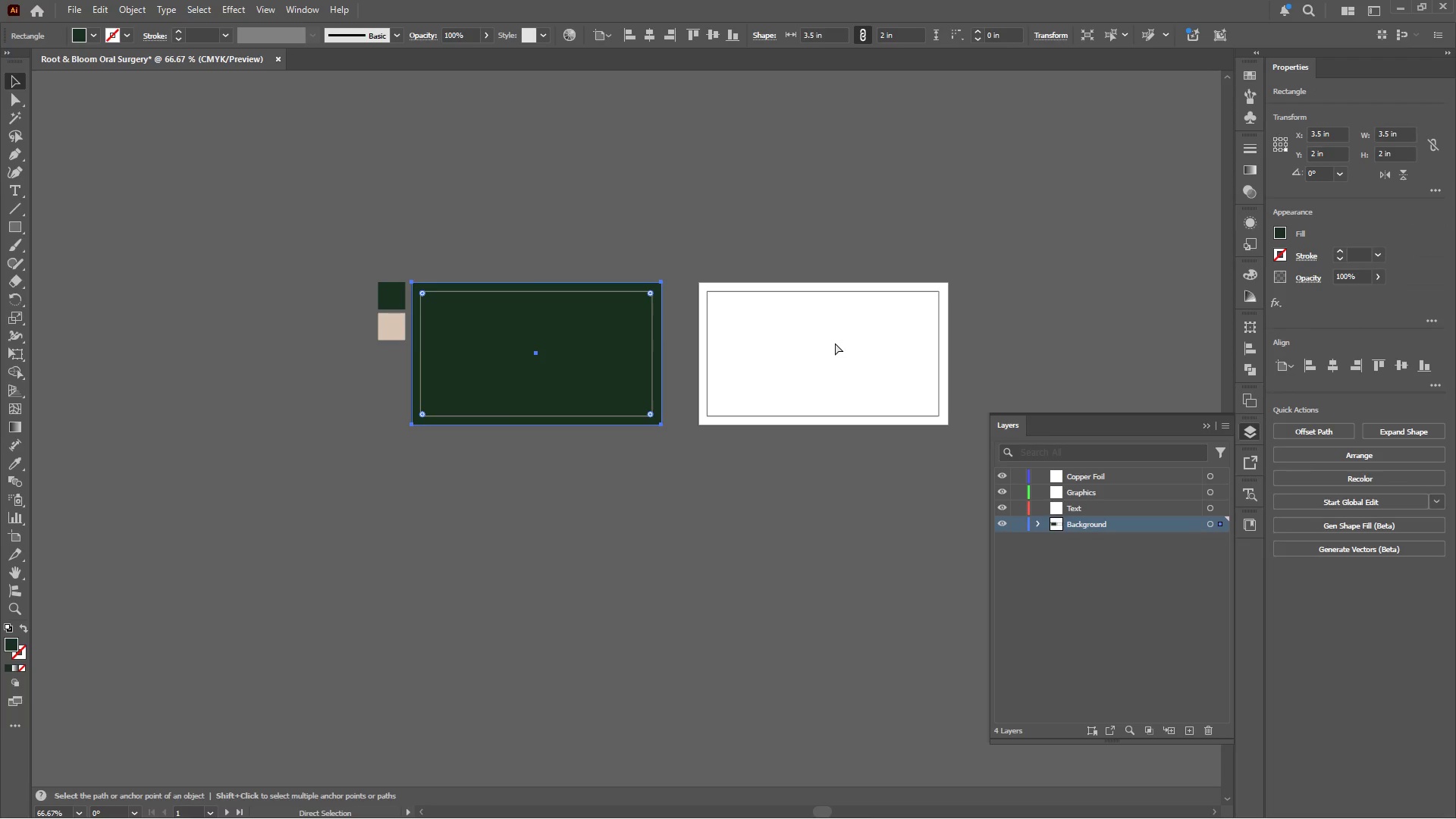 
left_click([835, 342])
 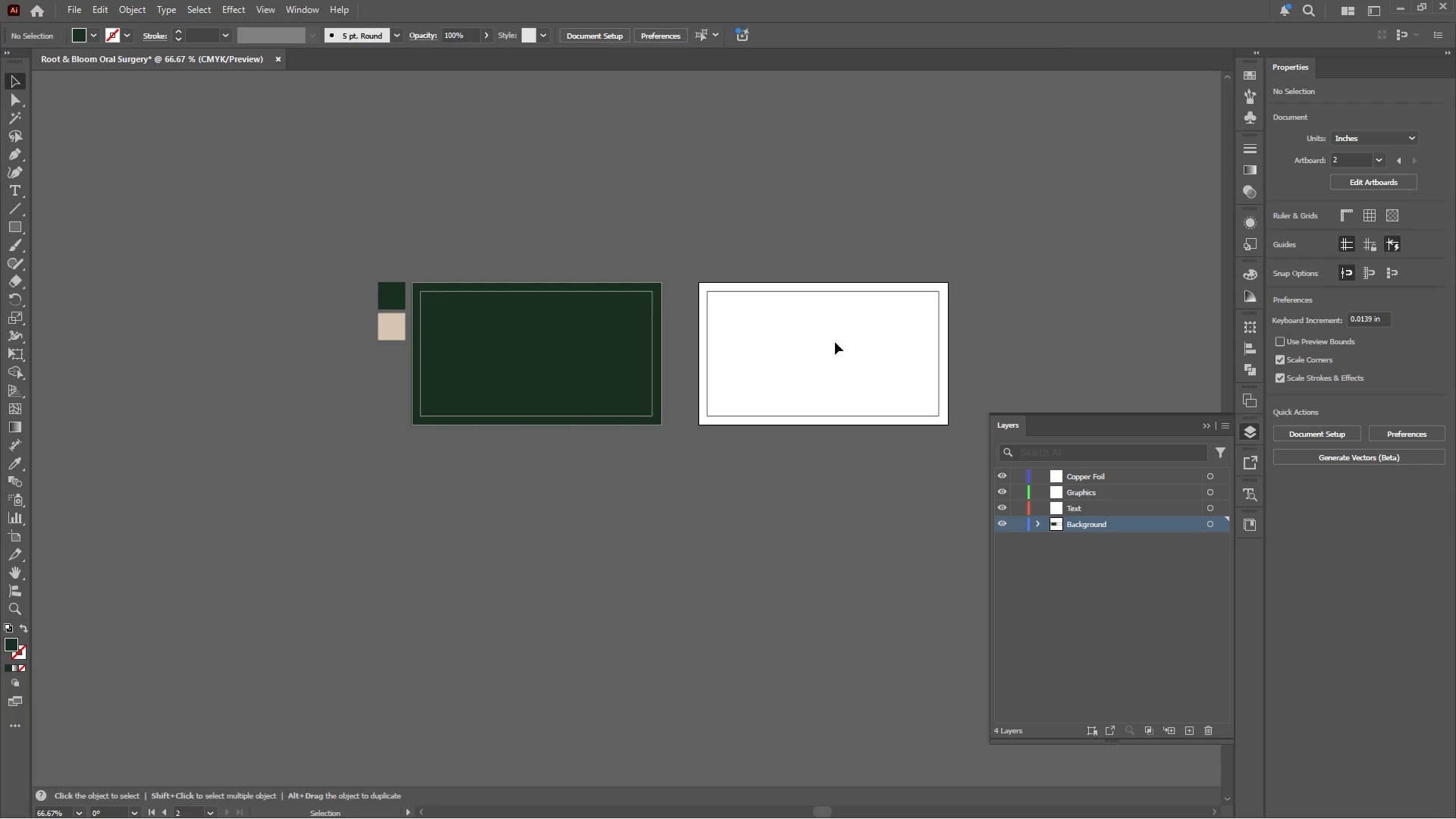 
key(Control+Shift+V)
 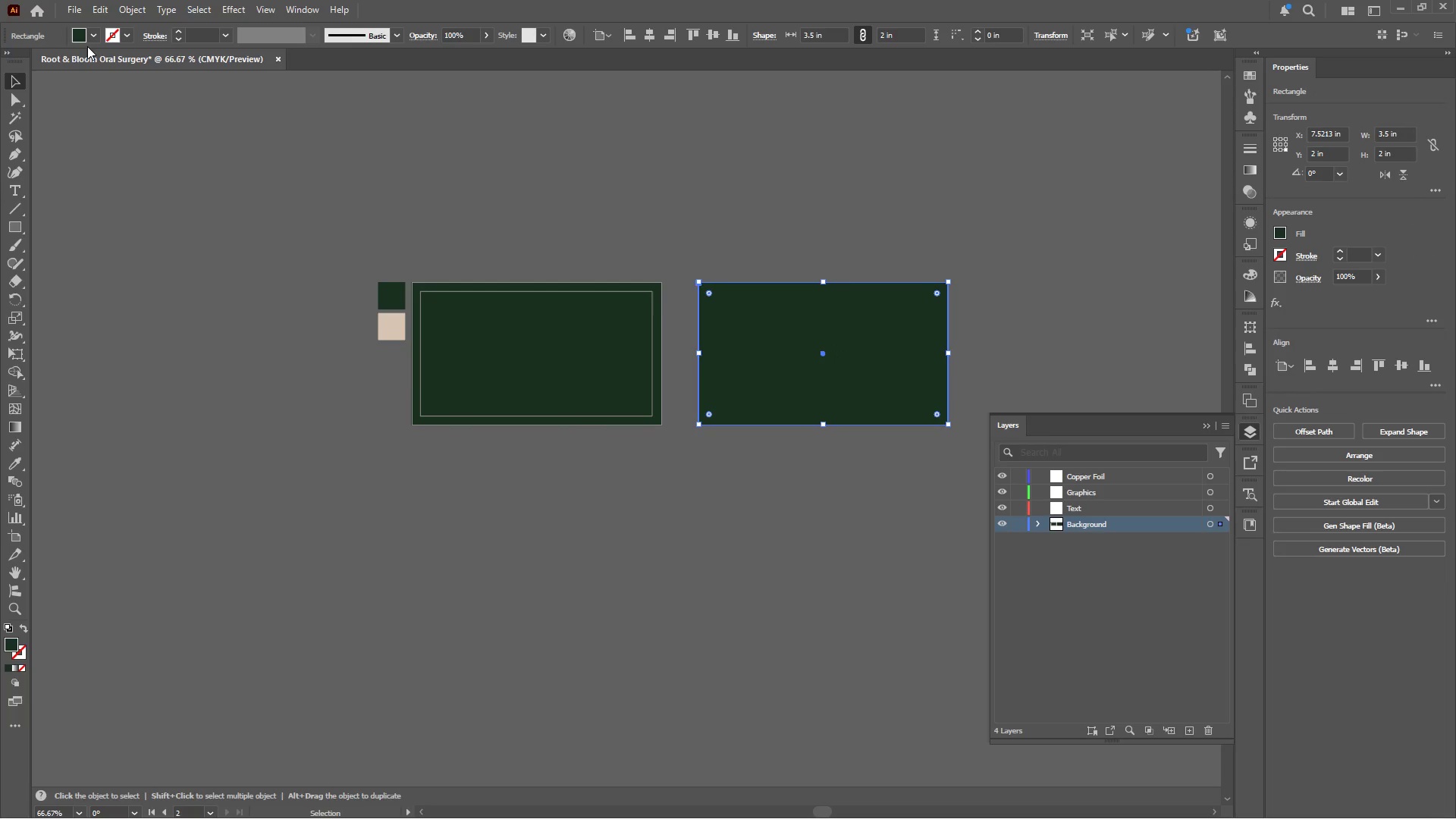 
left_click([94, 39])
 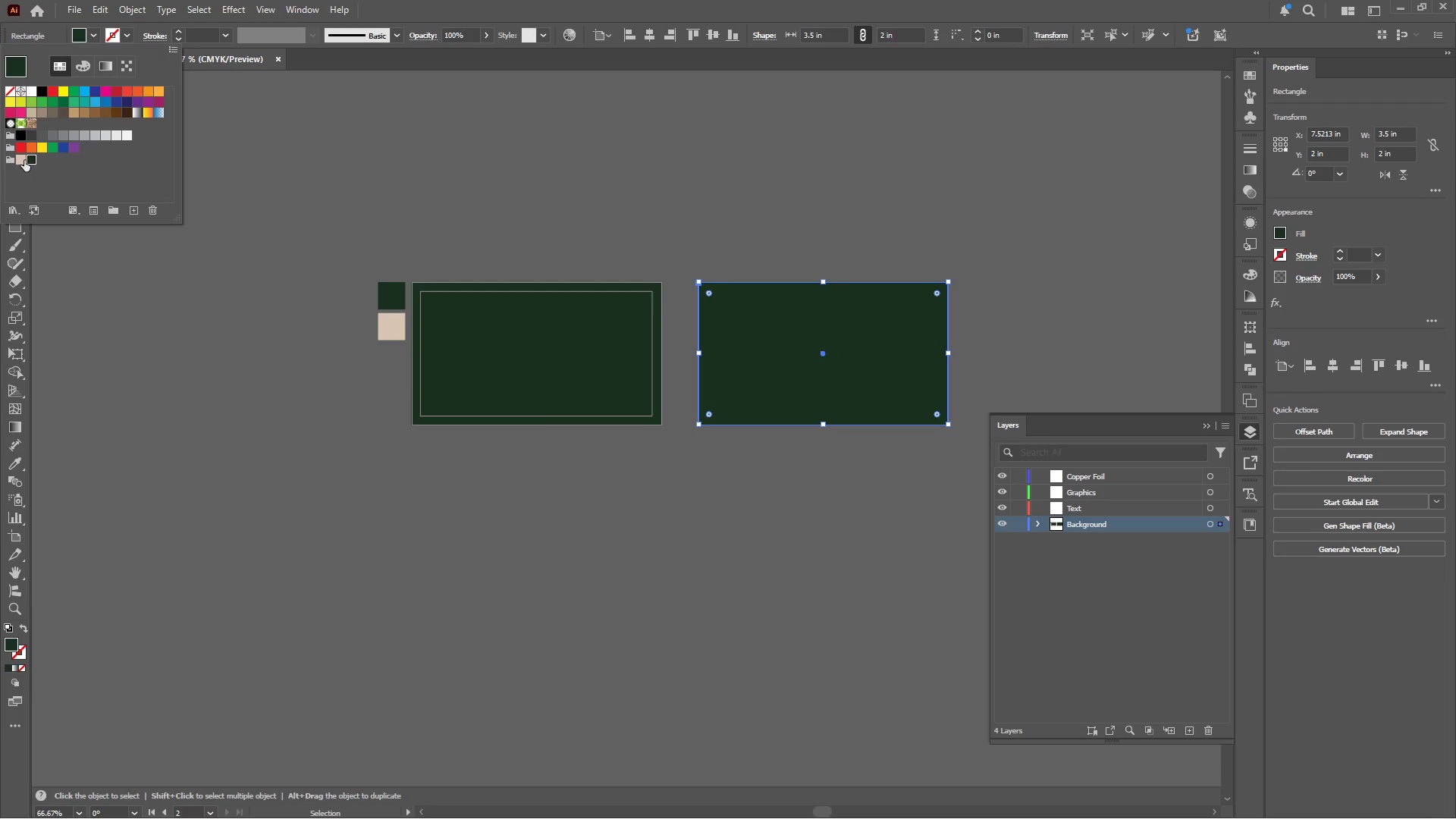 
left_click([23, 159])
 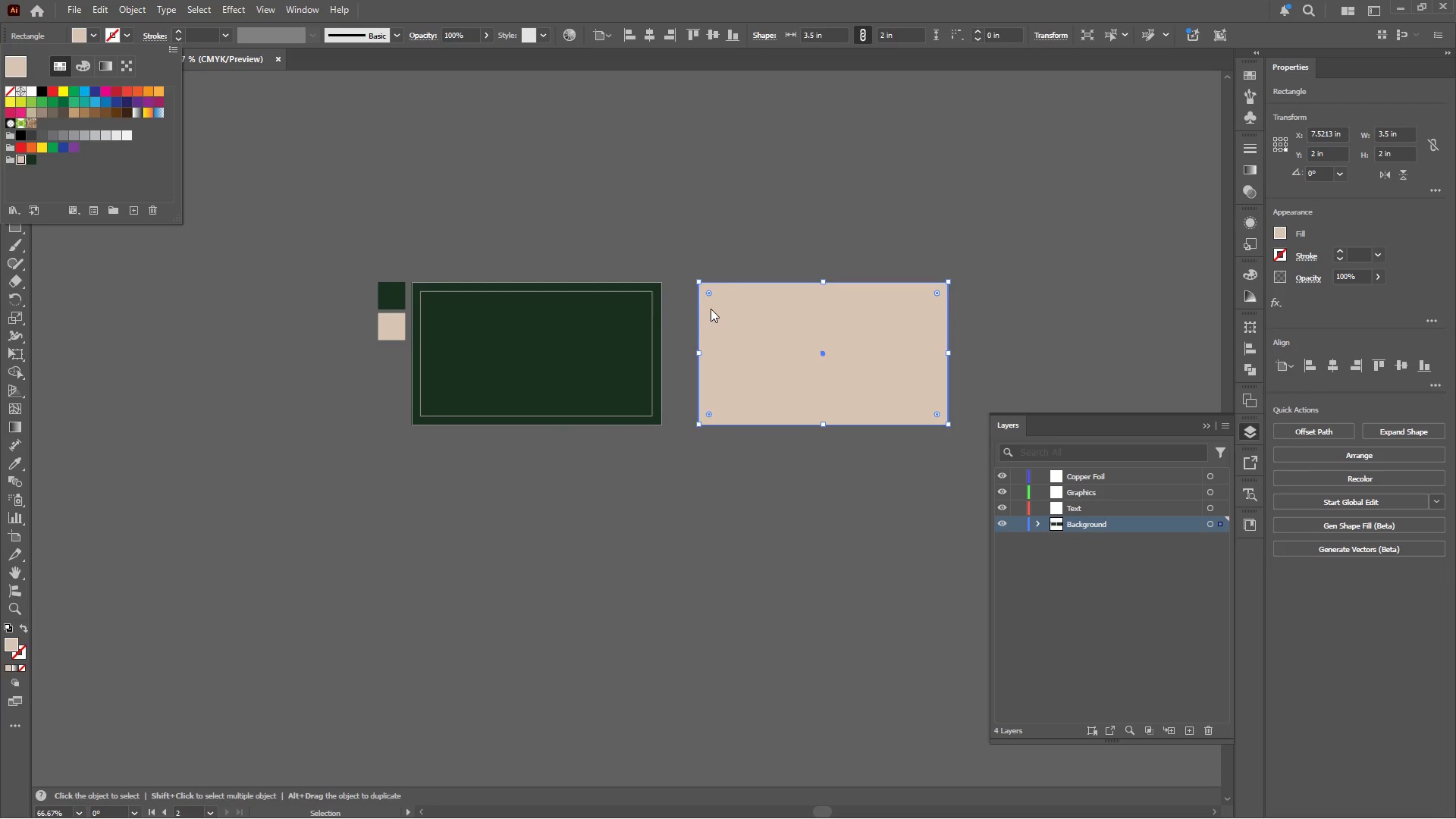 
right_click([712, 315])
 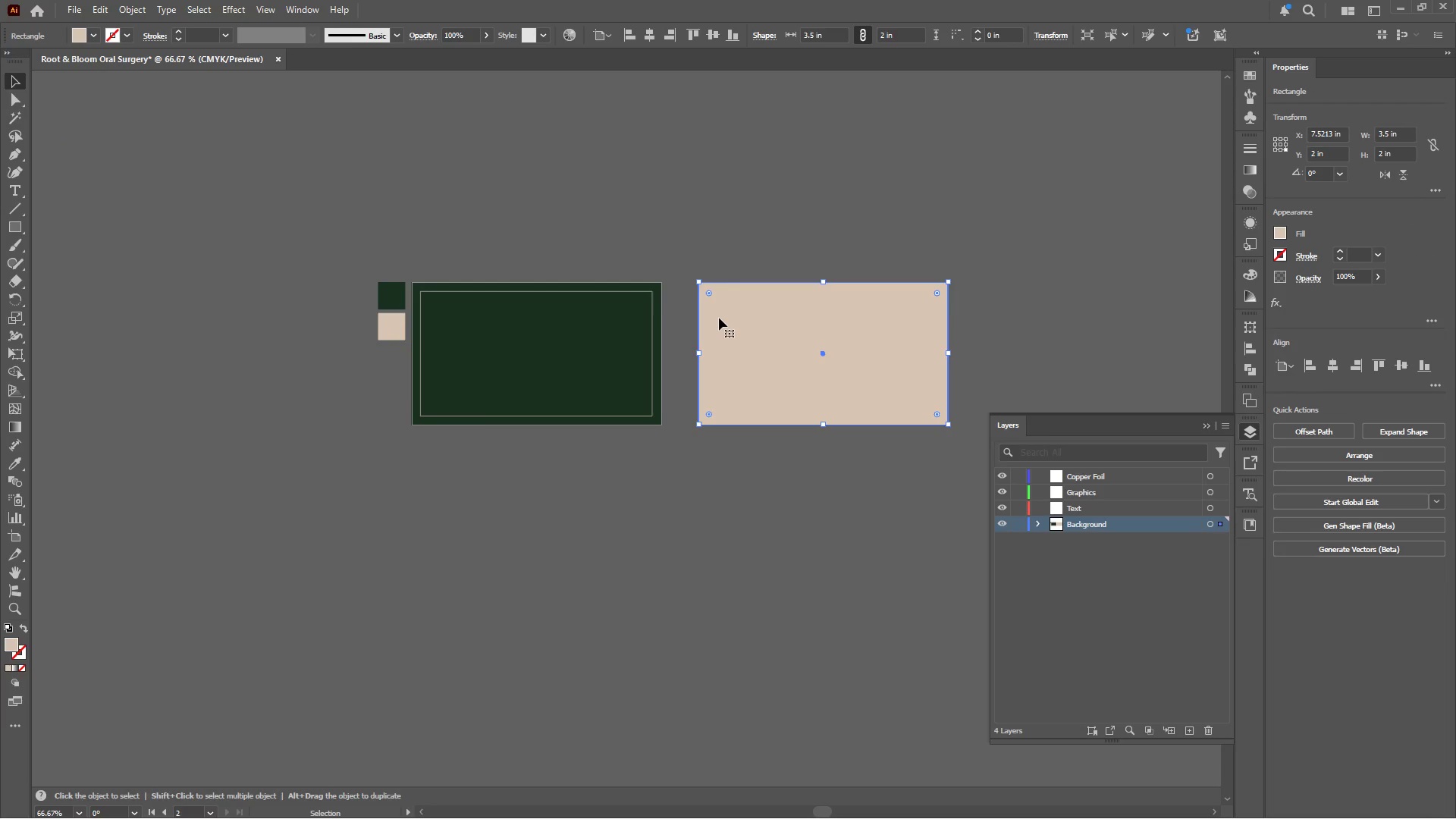 
right_click([720, 318])
 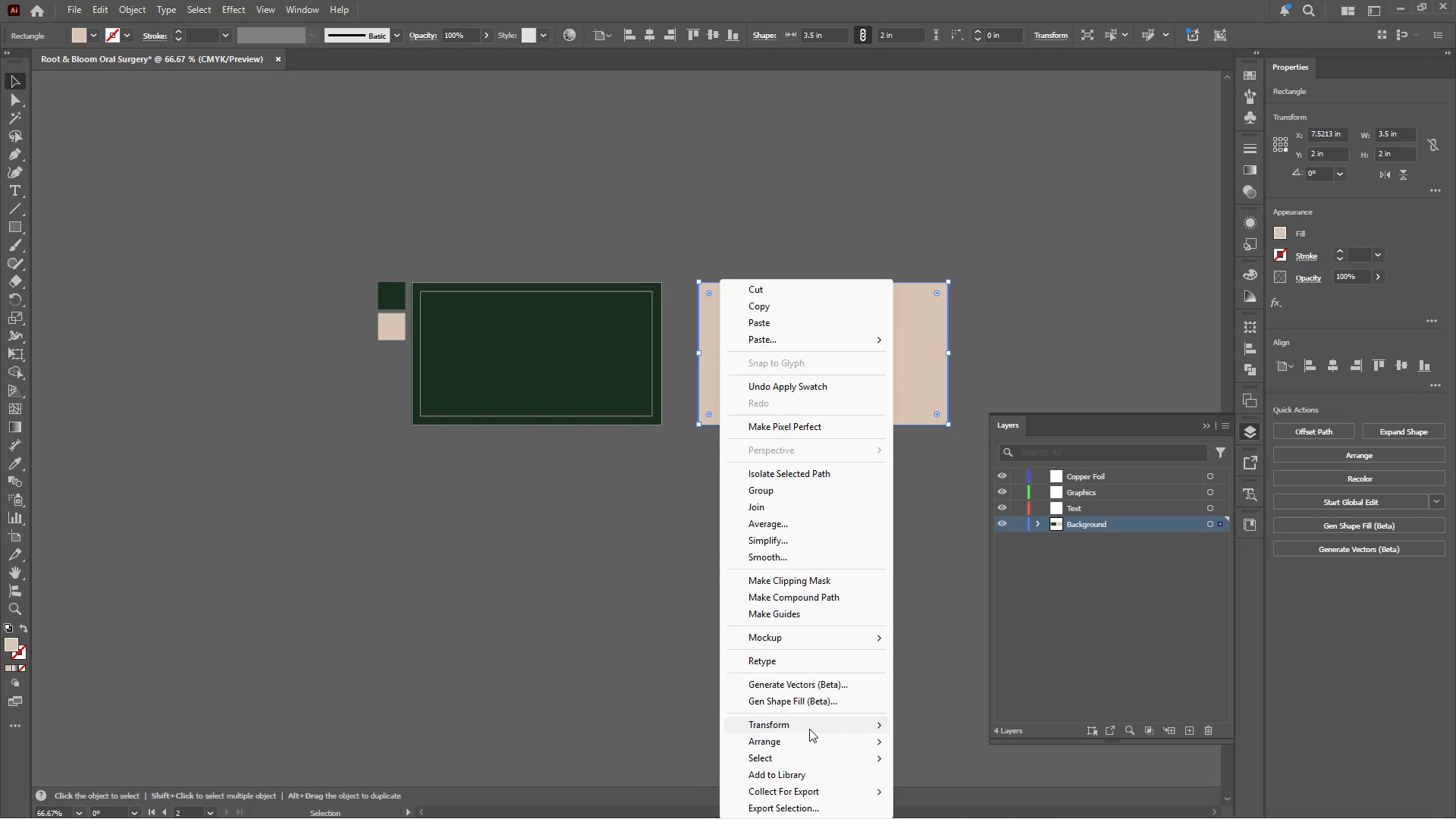 
wait(6.84)
 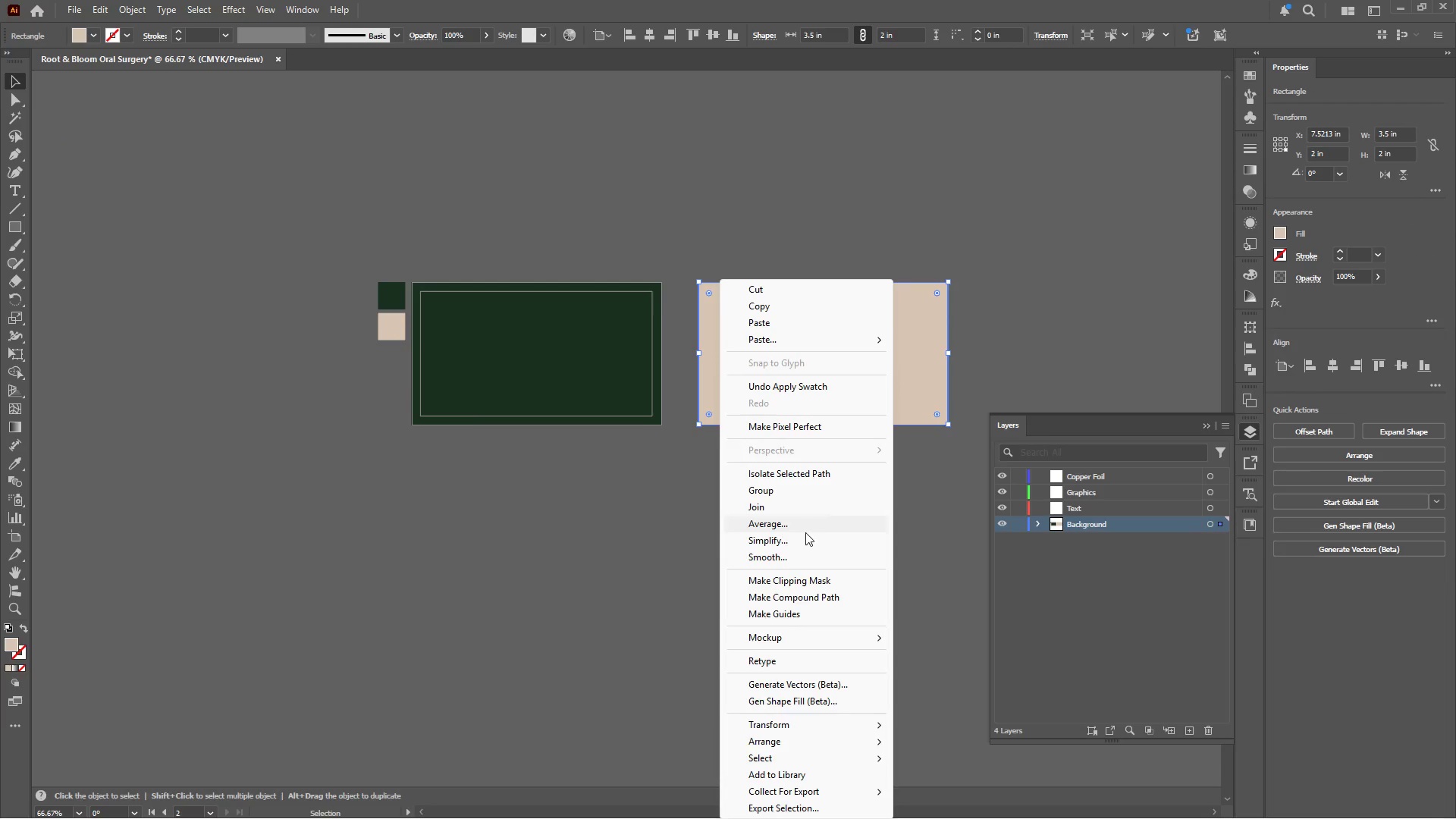 
left_click([942, 720])
 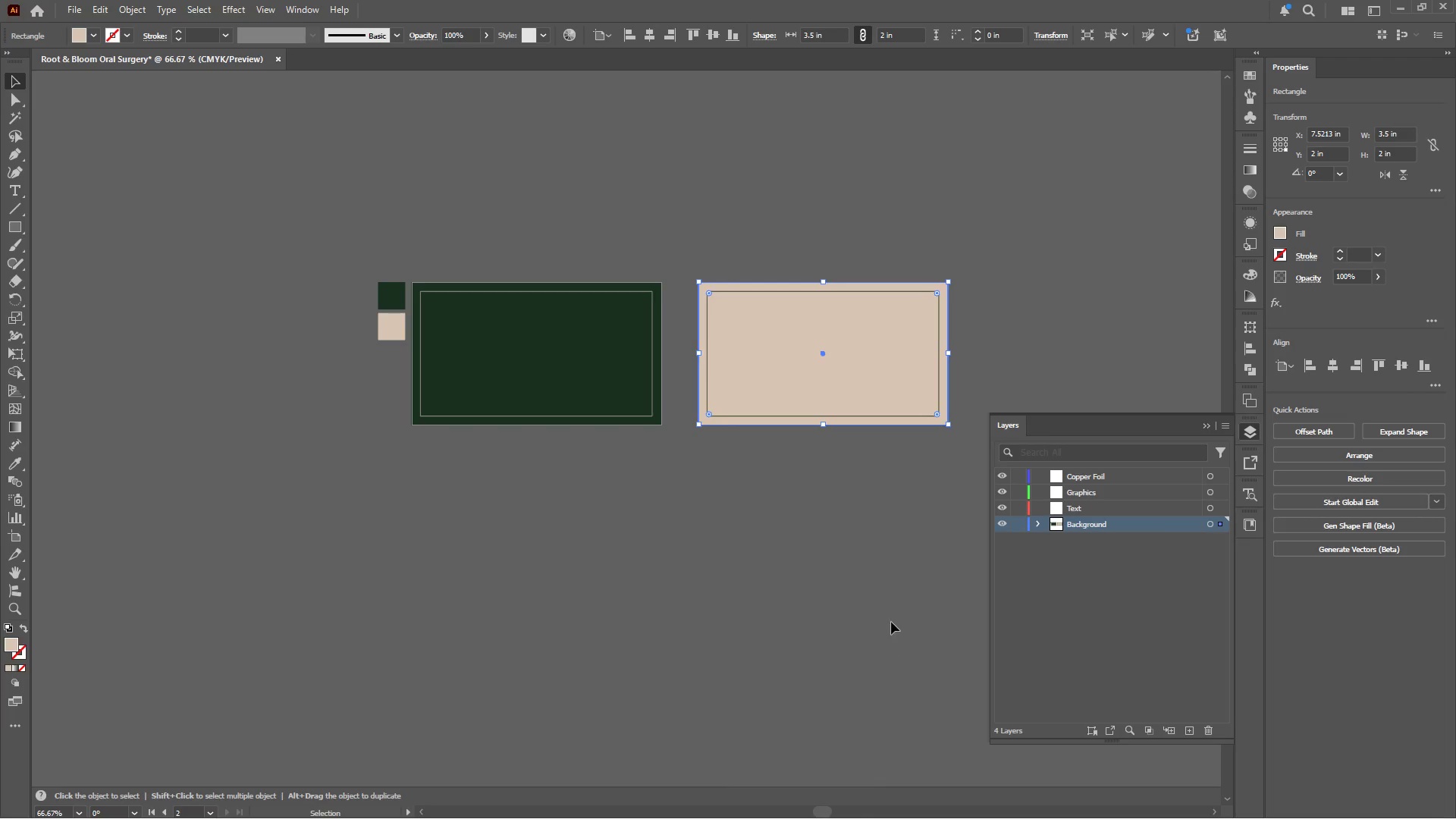 
left_click([871, 532])
 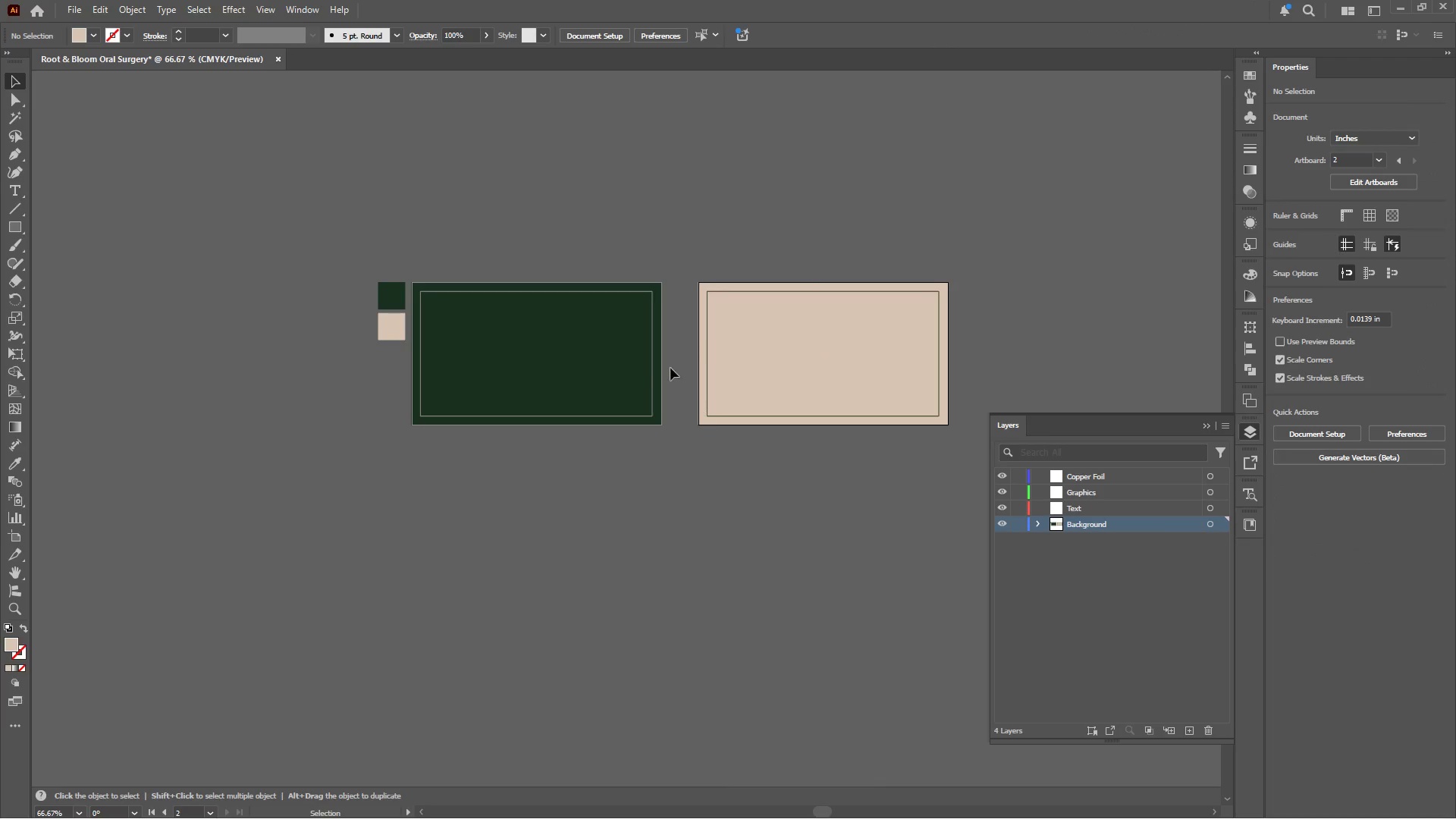 
hold_key(key=AltLeft, duration=0.45)
scroll: coordinate [635, 370], scroll_direction: up, amount: 1.0
 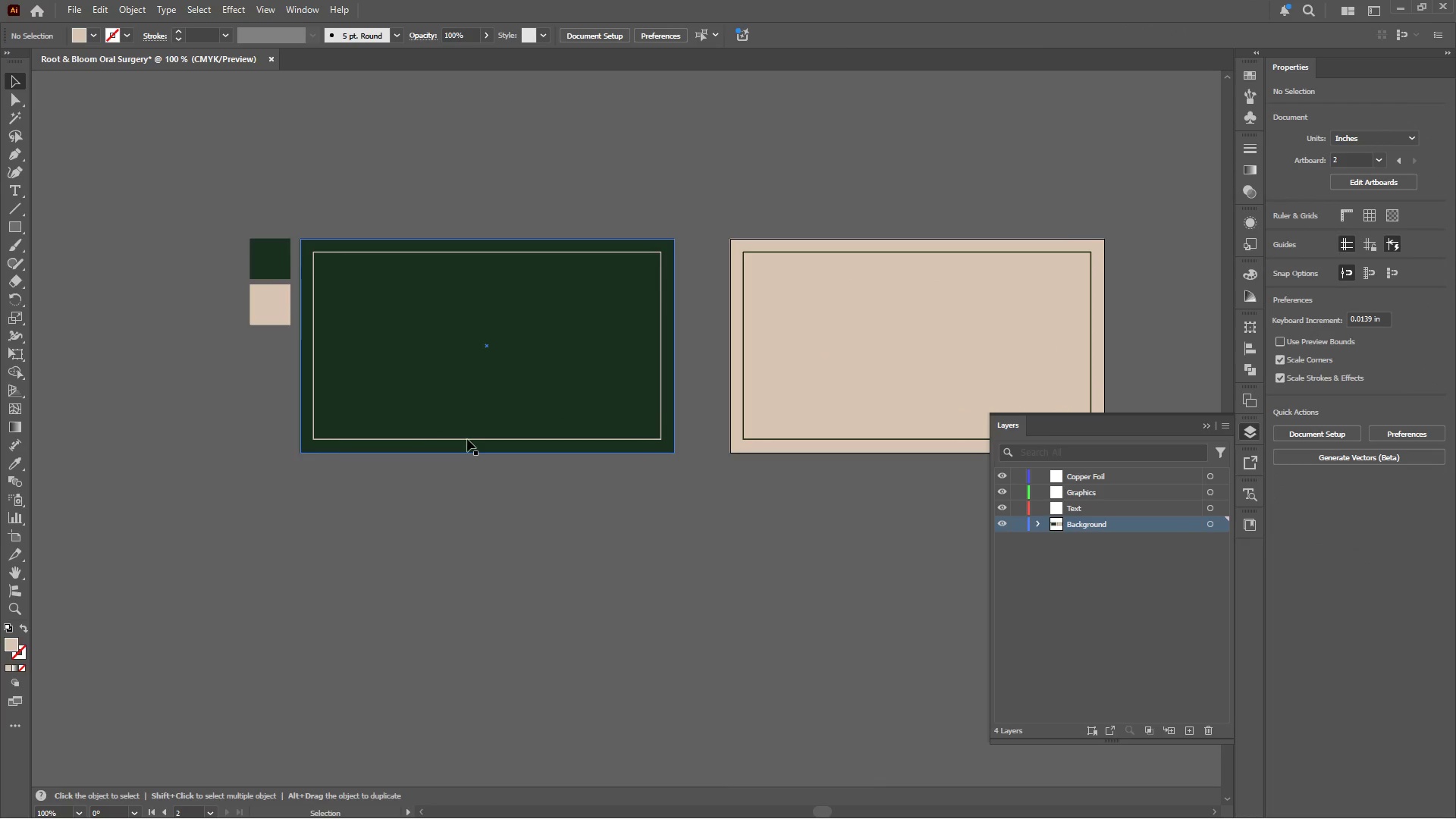 
hold_key(key=AltLeft, duration=0.7)
 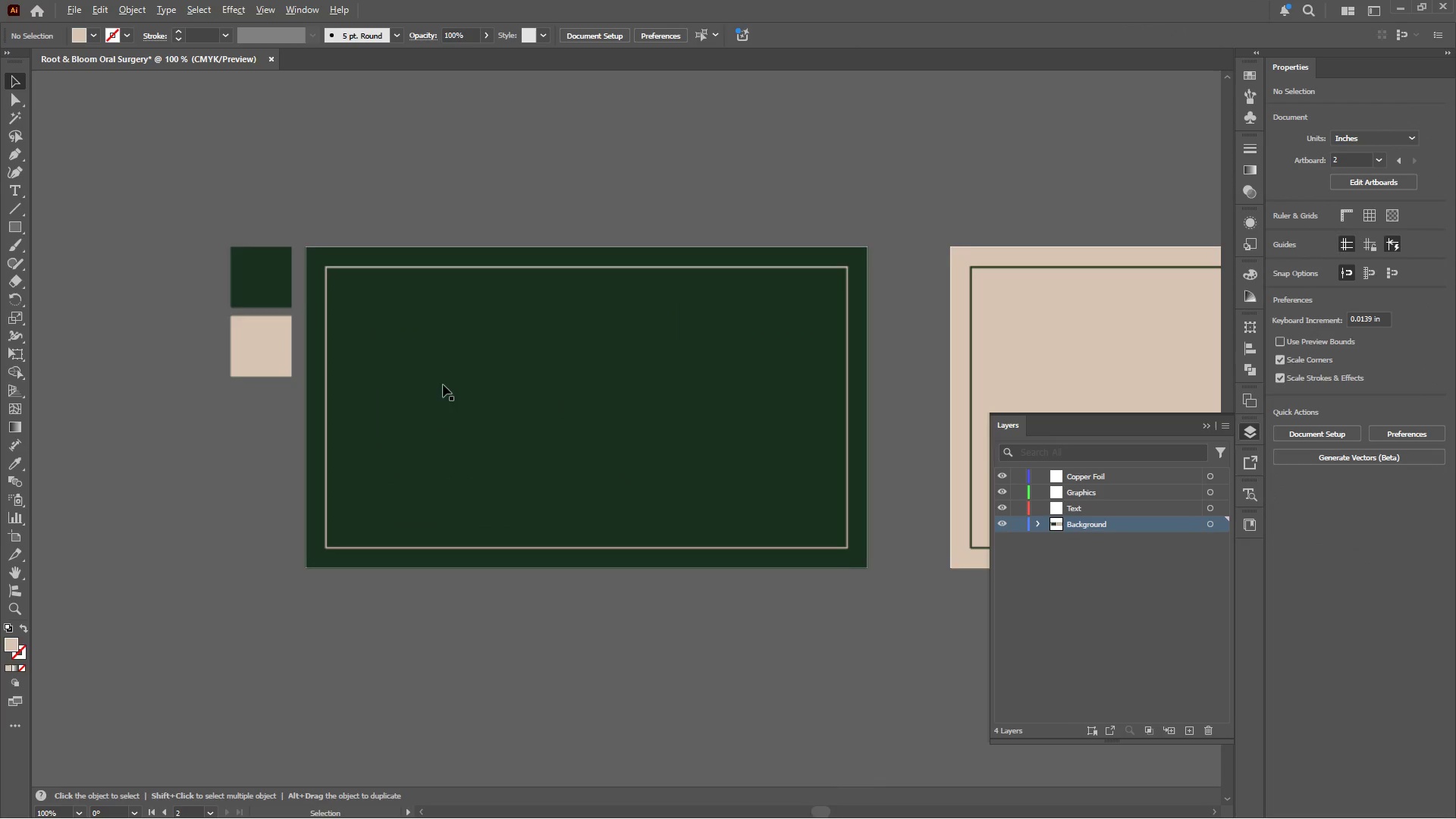 
hold_key(key=AltLeft, duration=0.45)
 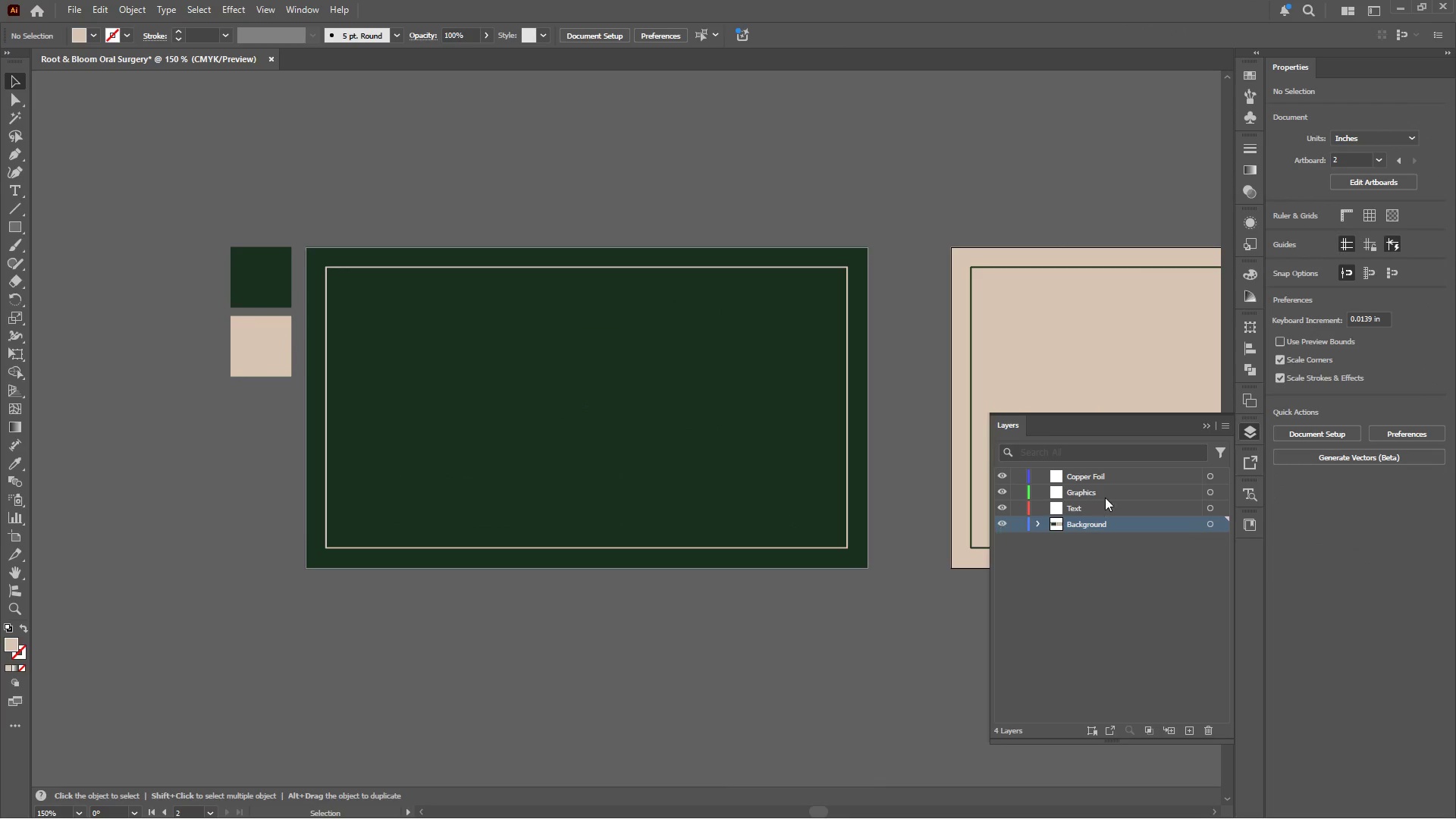 
scroll: coordinate [546, 494], scroll_direction: down, amount: 1.0
 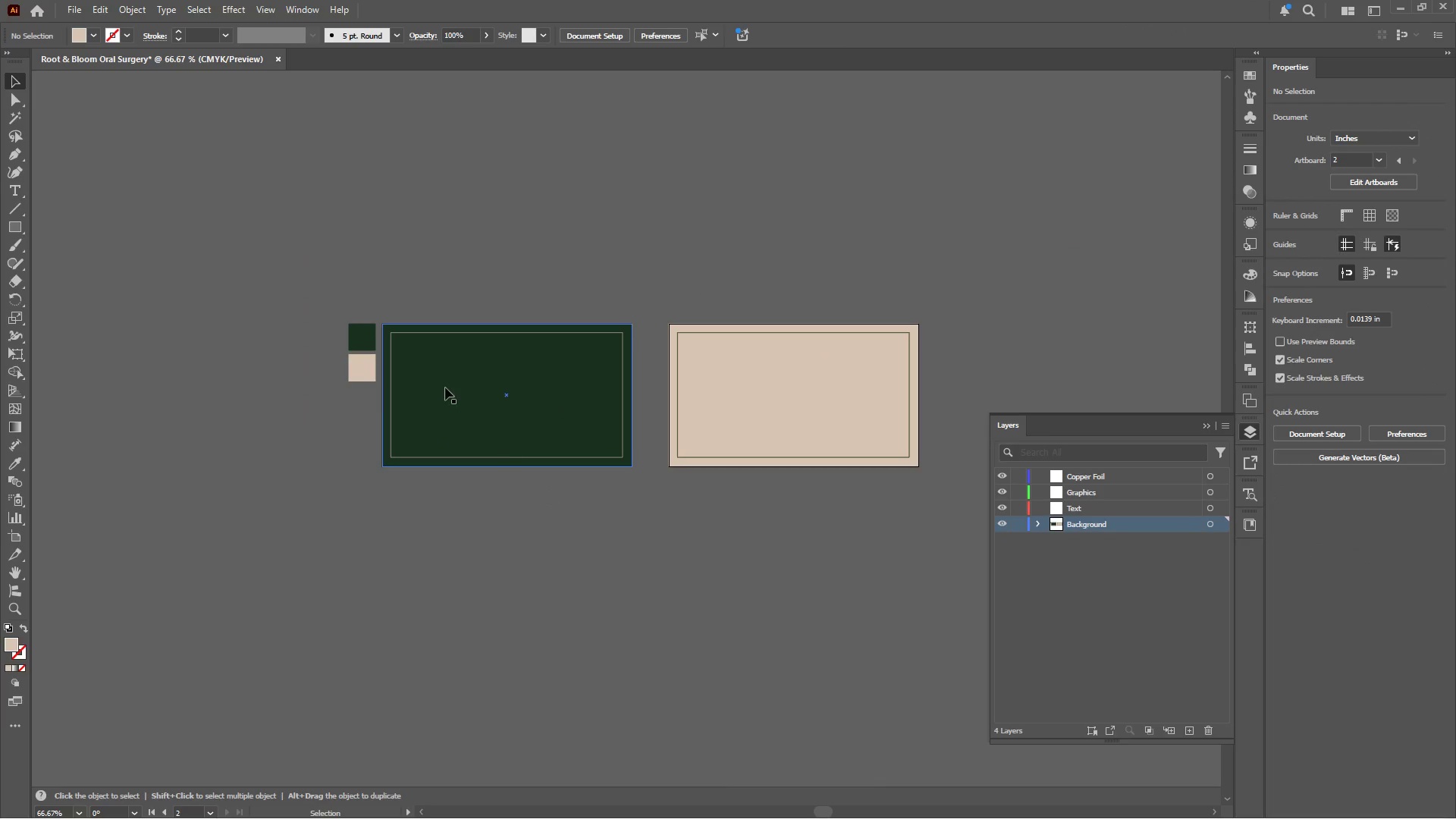 
scroll: coordinate [443, 384], scroll_direction: up, amount: 2.0
 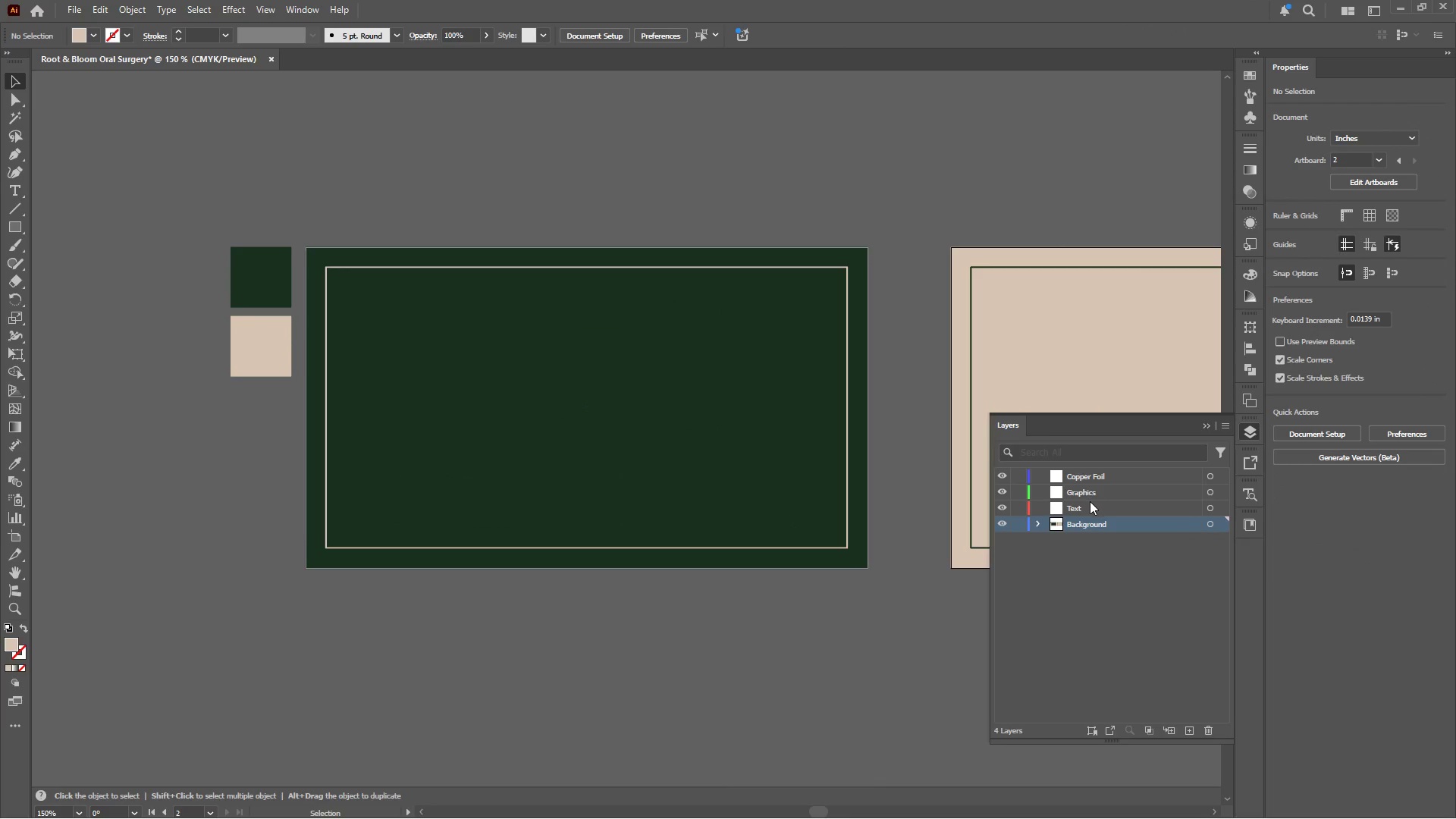 
left_click([1079, 505])
 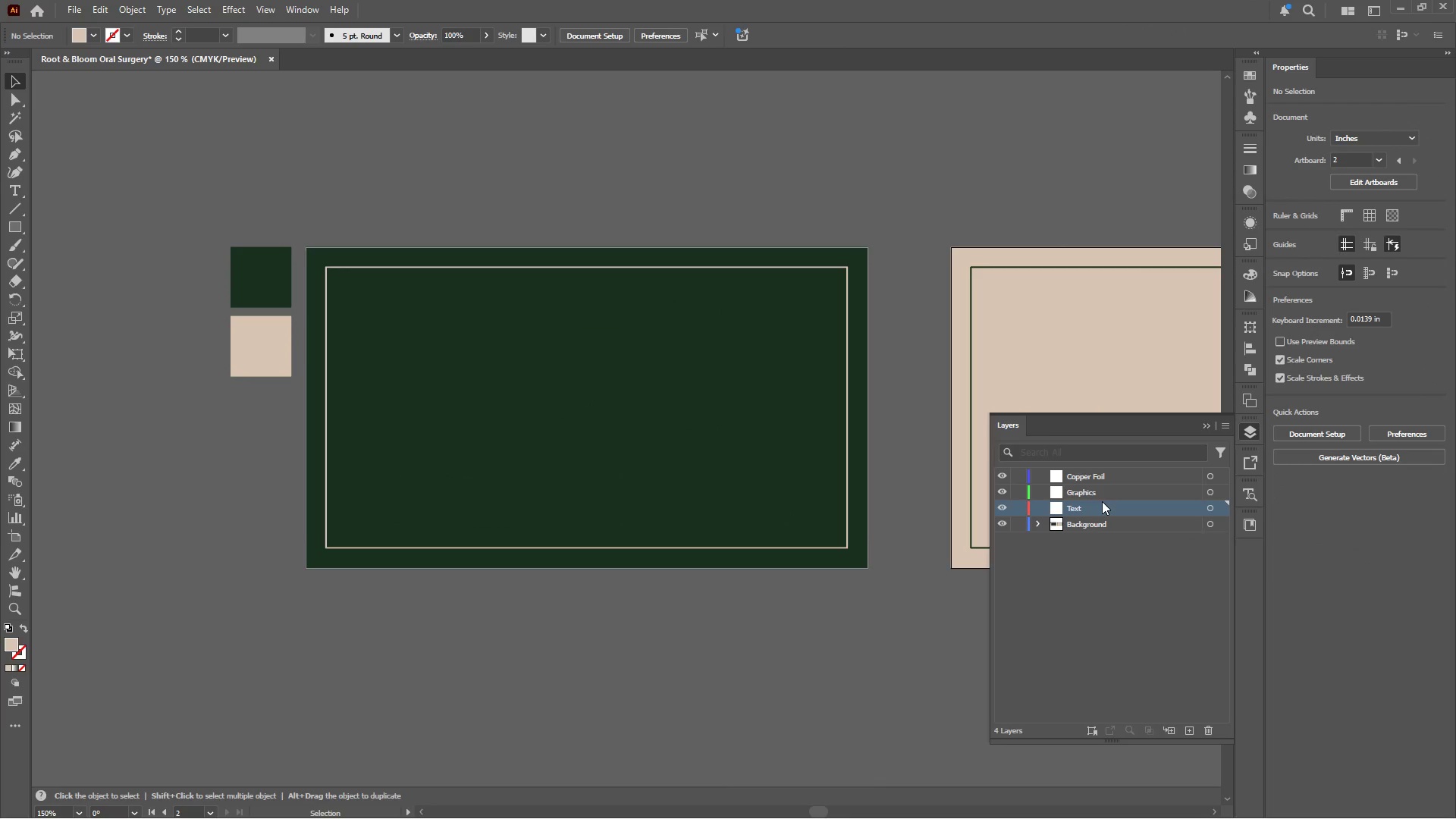 
left_click_drag(start_coordinate=[1102, 501], to_coordinate=[1100, 486])
 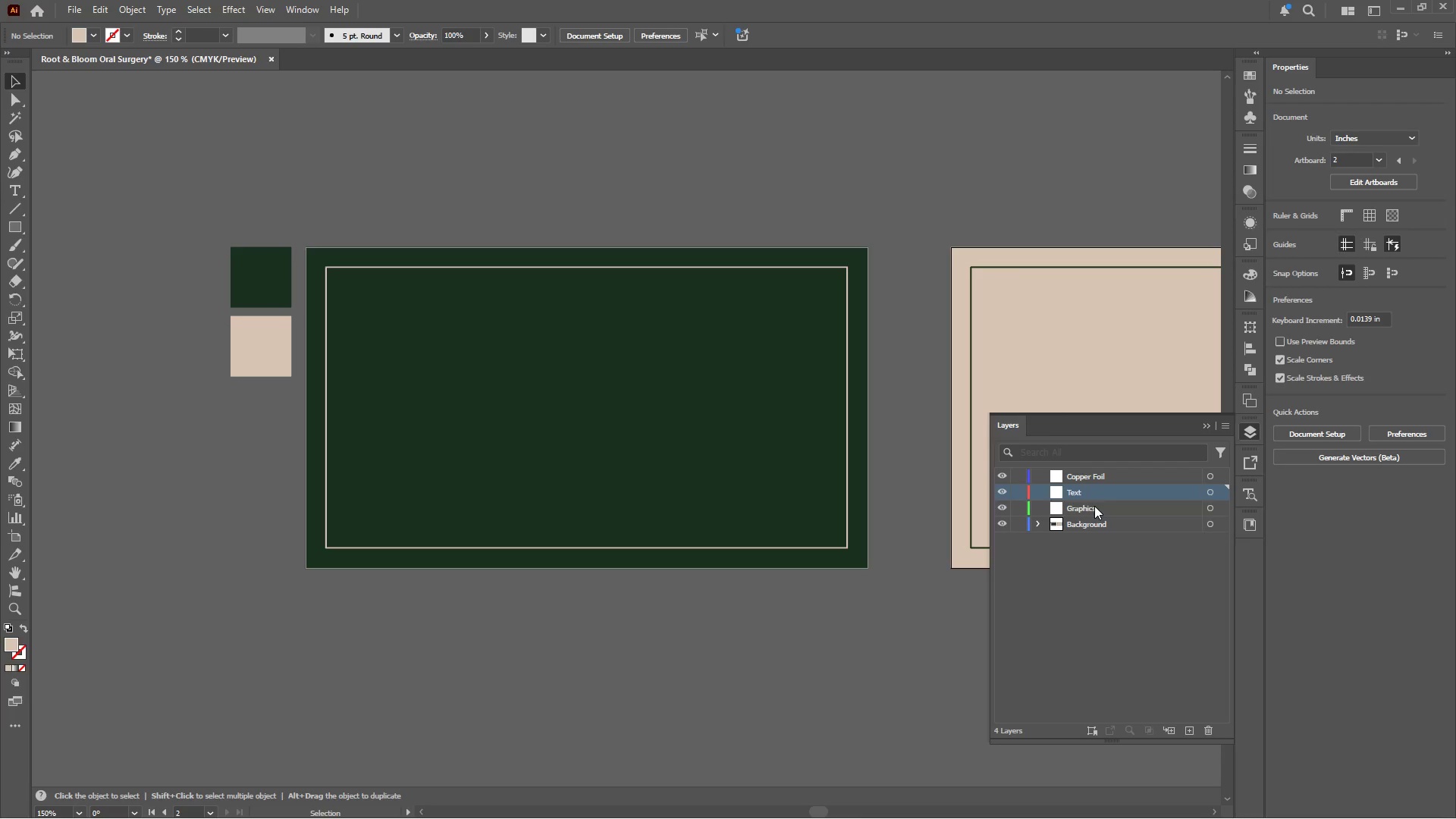 
left_click([1094, 506])
 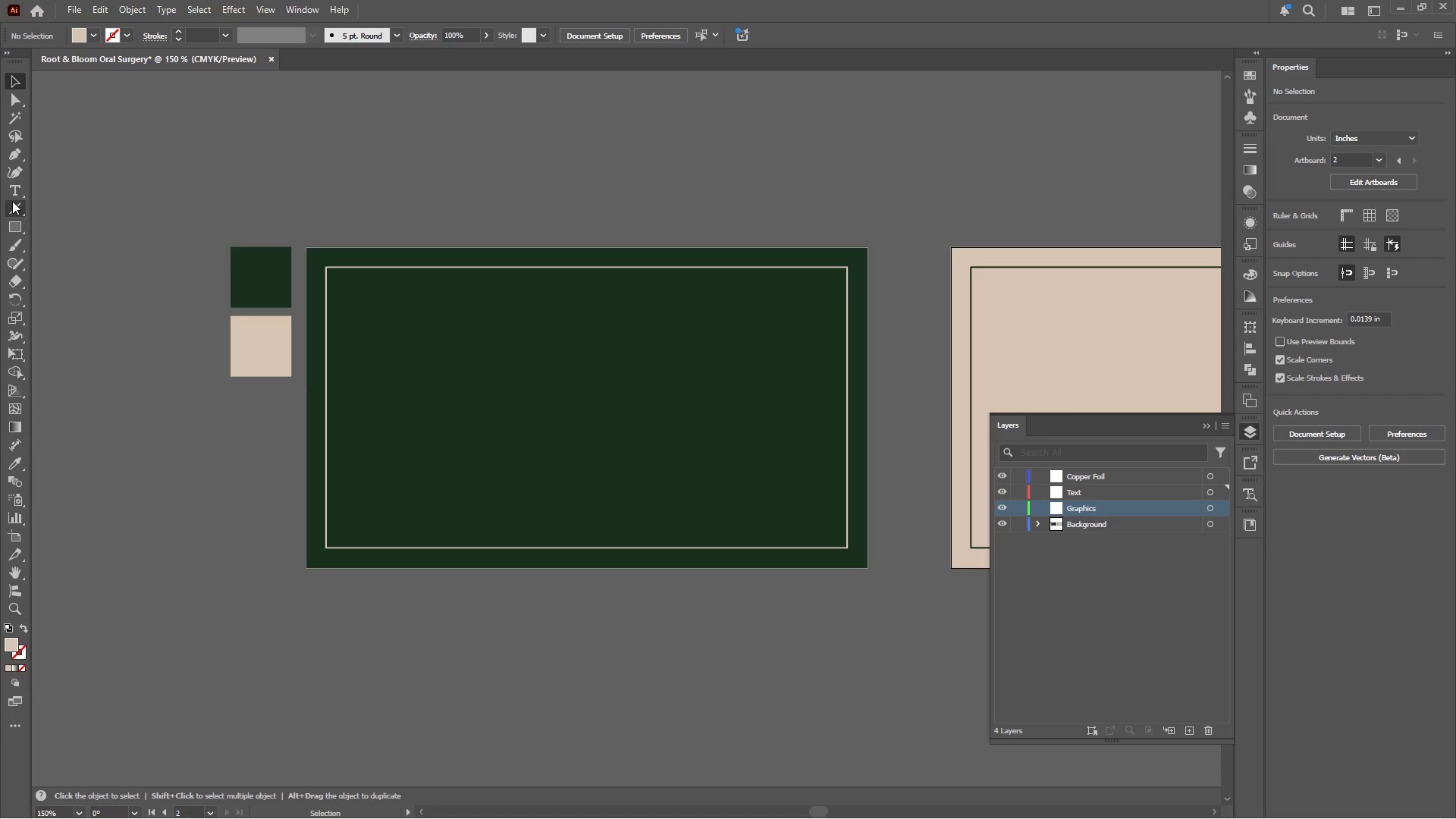 
left_click([15, 186])
 